 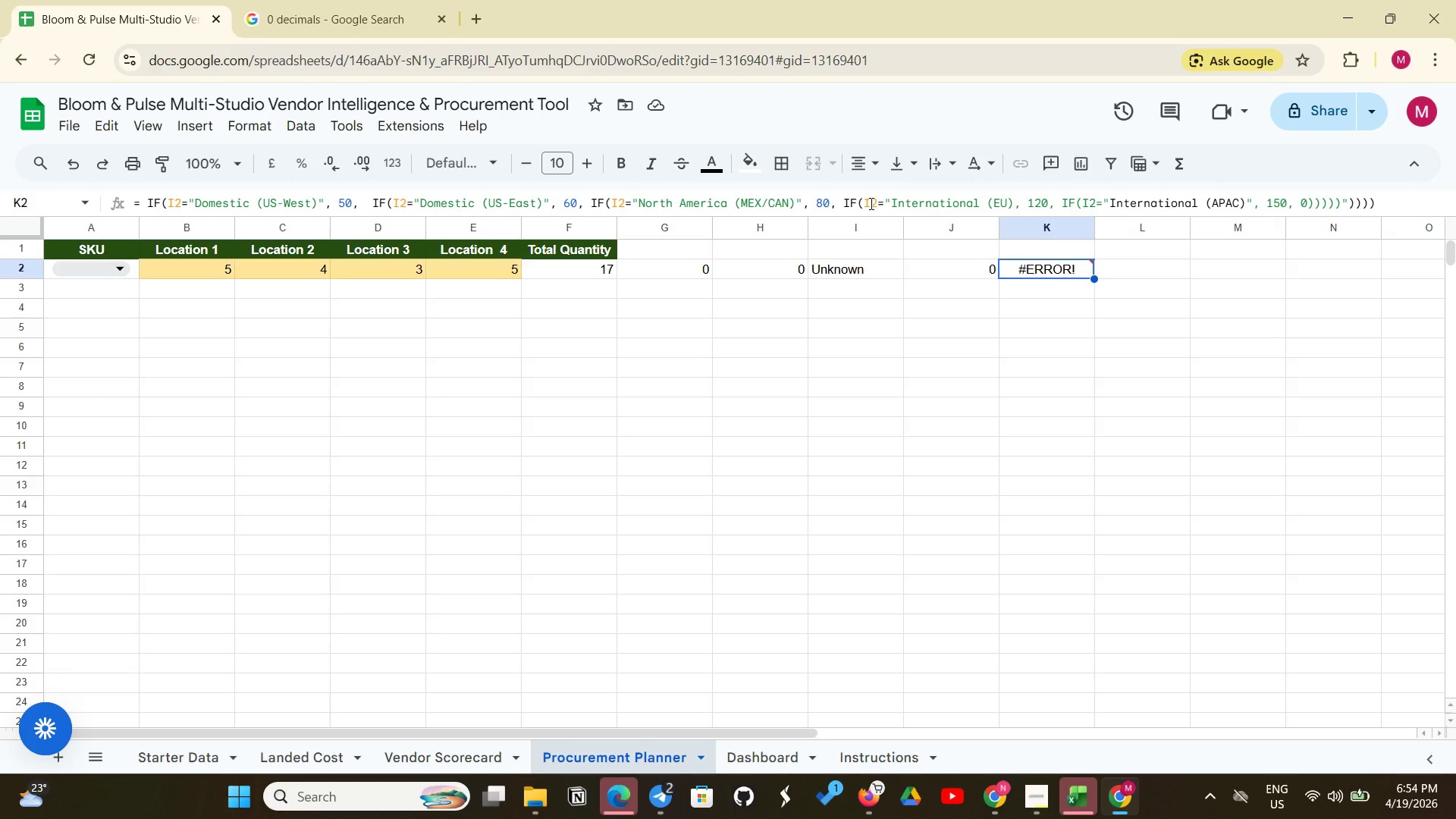 
left_click([1016, 210])
 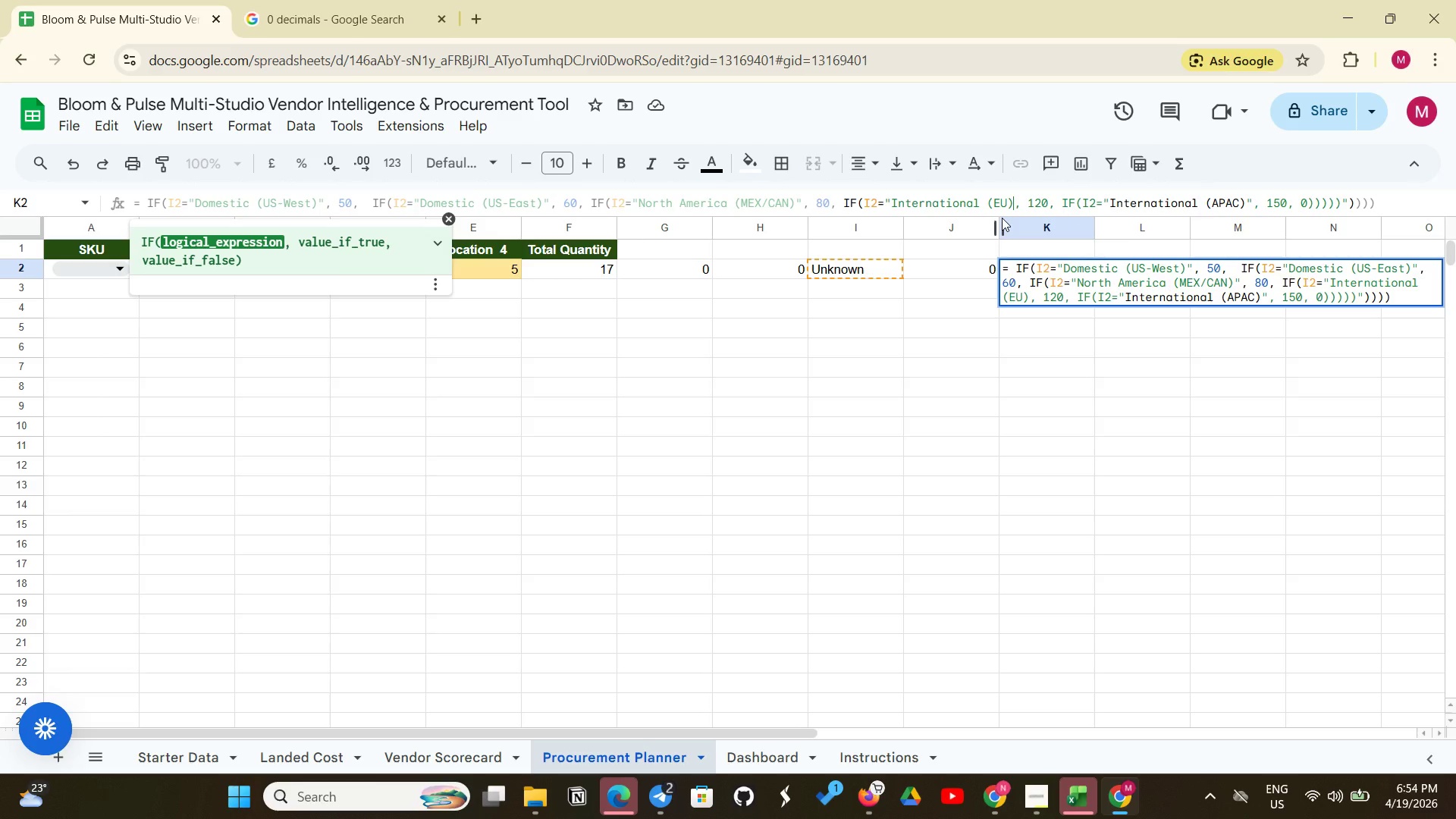 
key(Shift+Quote)
 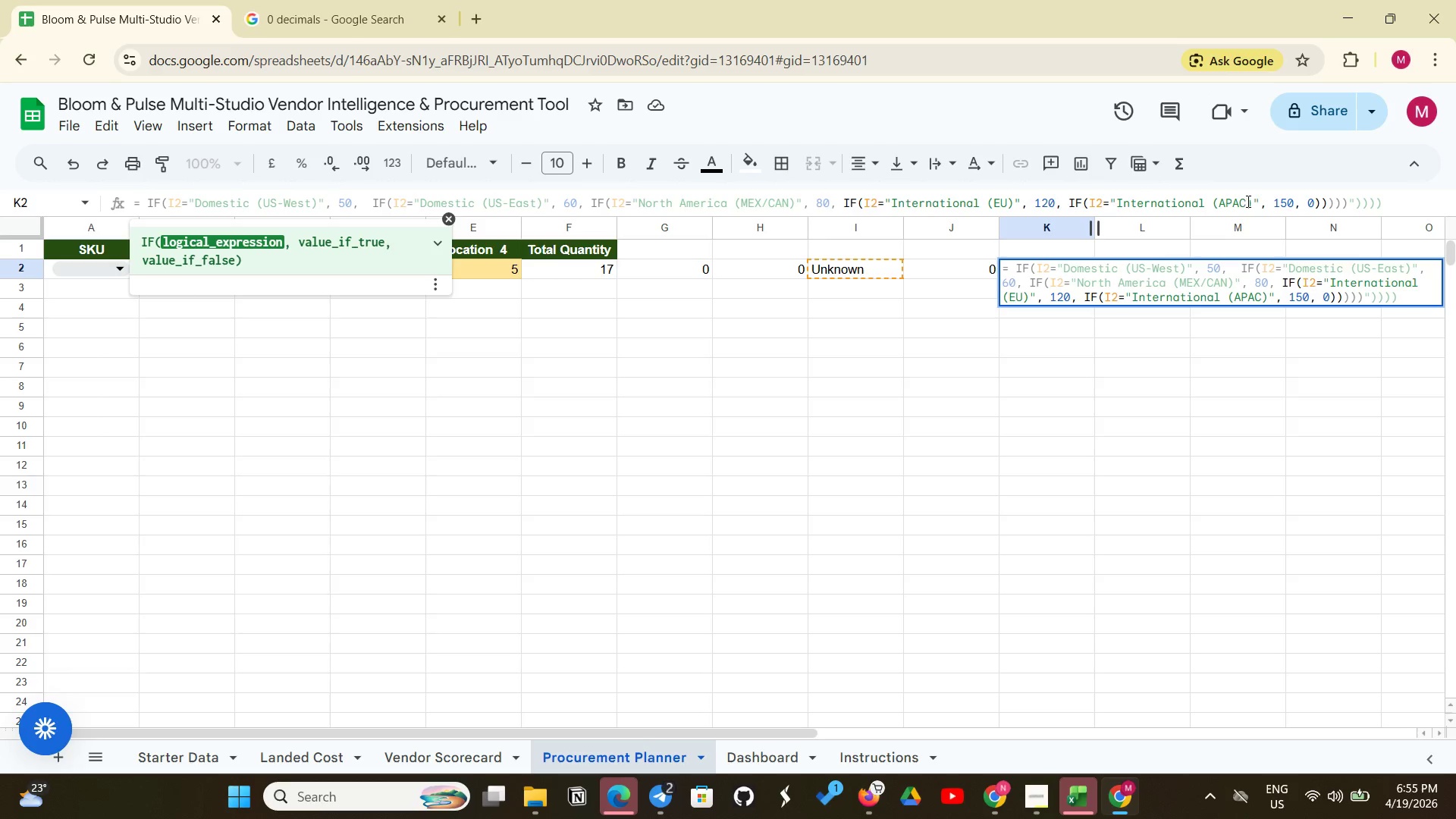 
wait(12.44)
 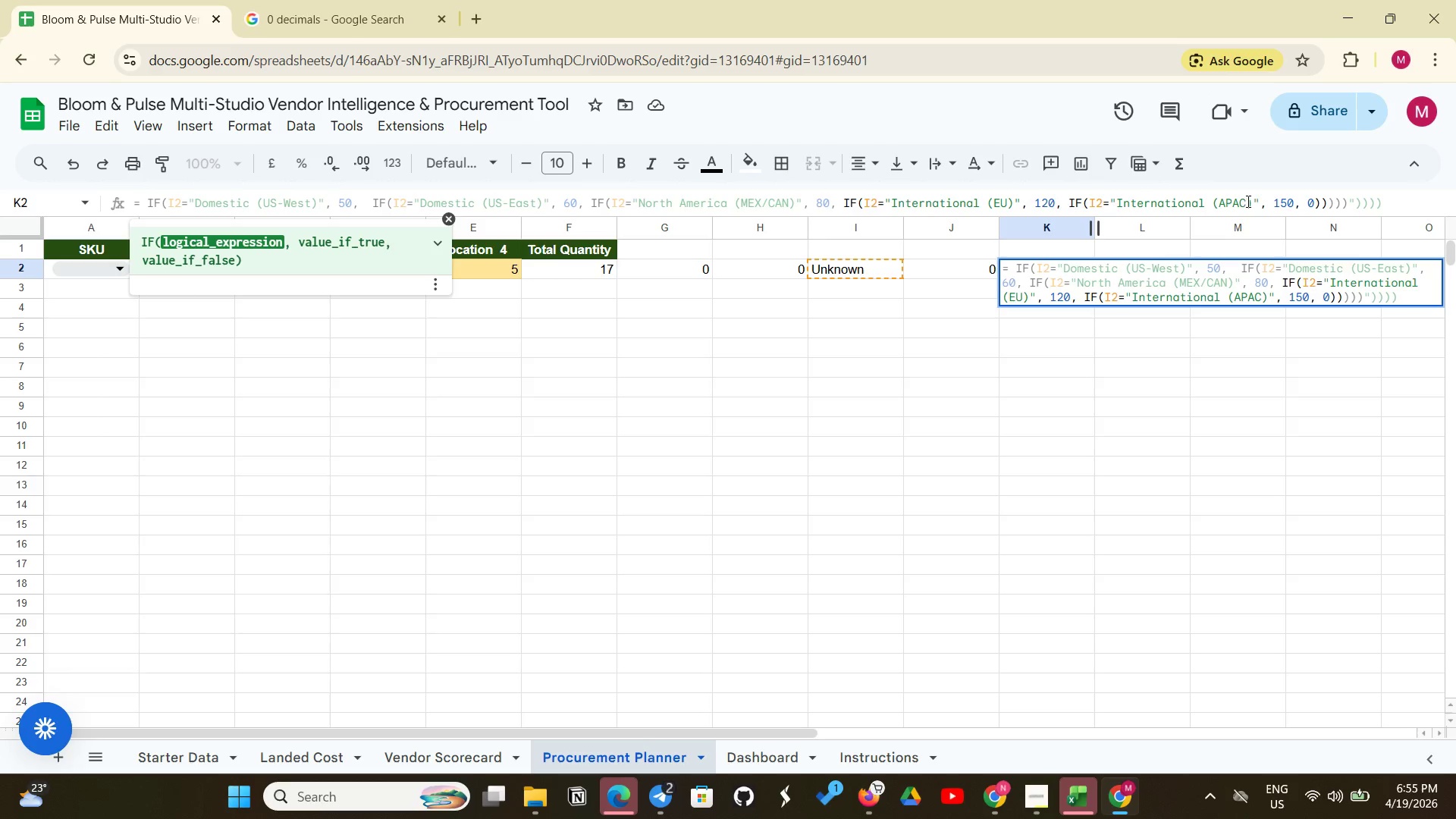 
key(Enter)
 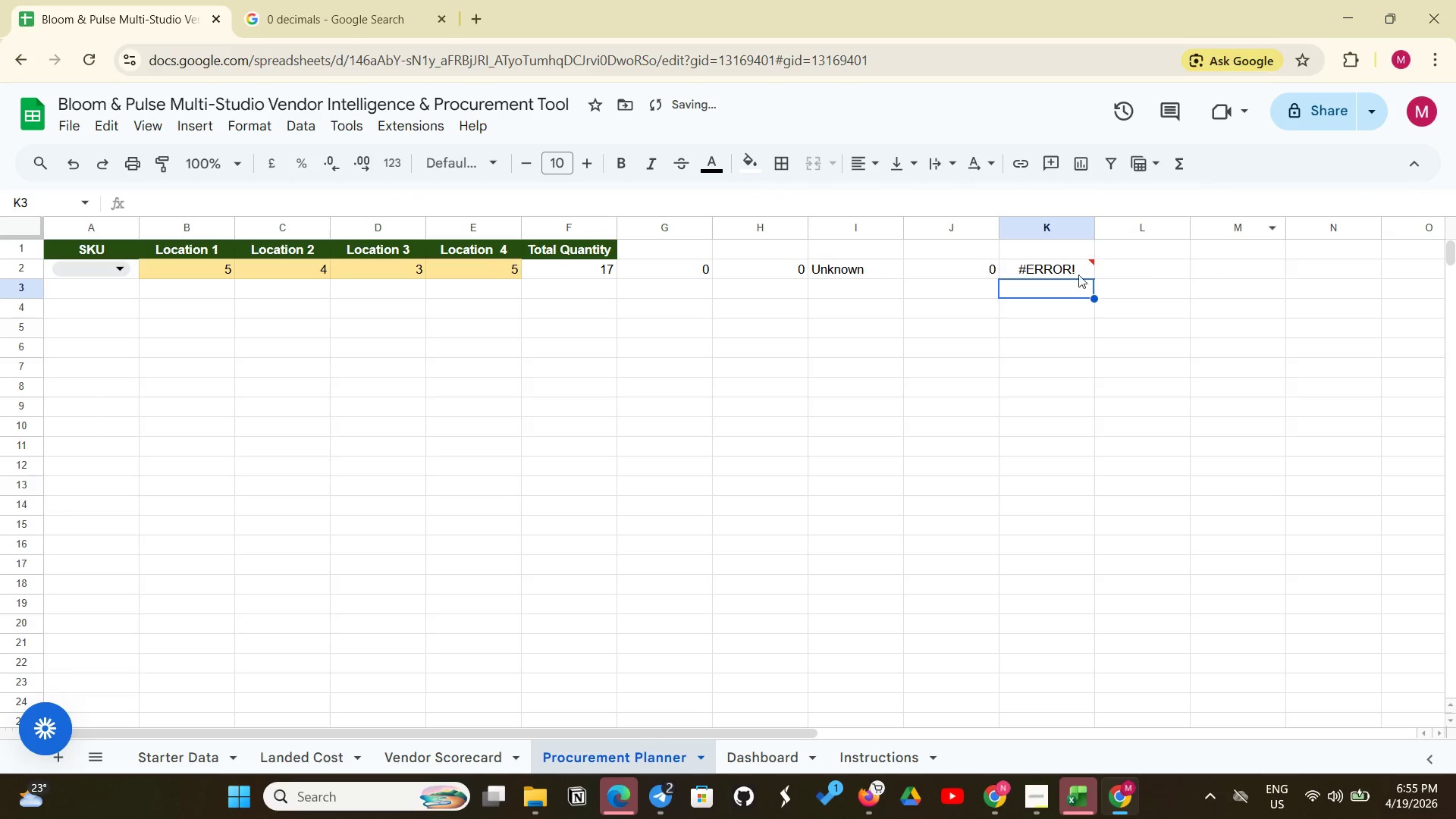 
left_click([1058, 271])
 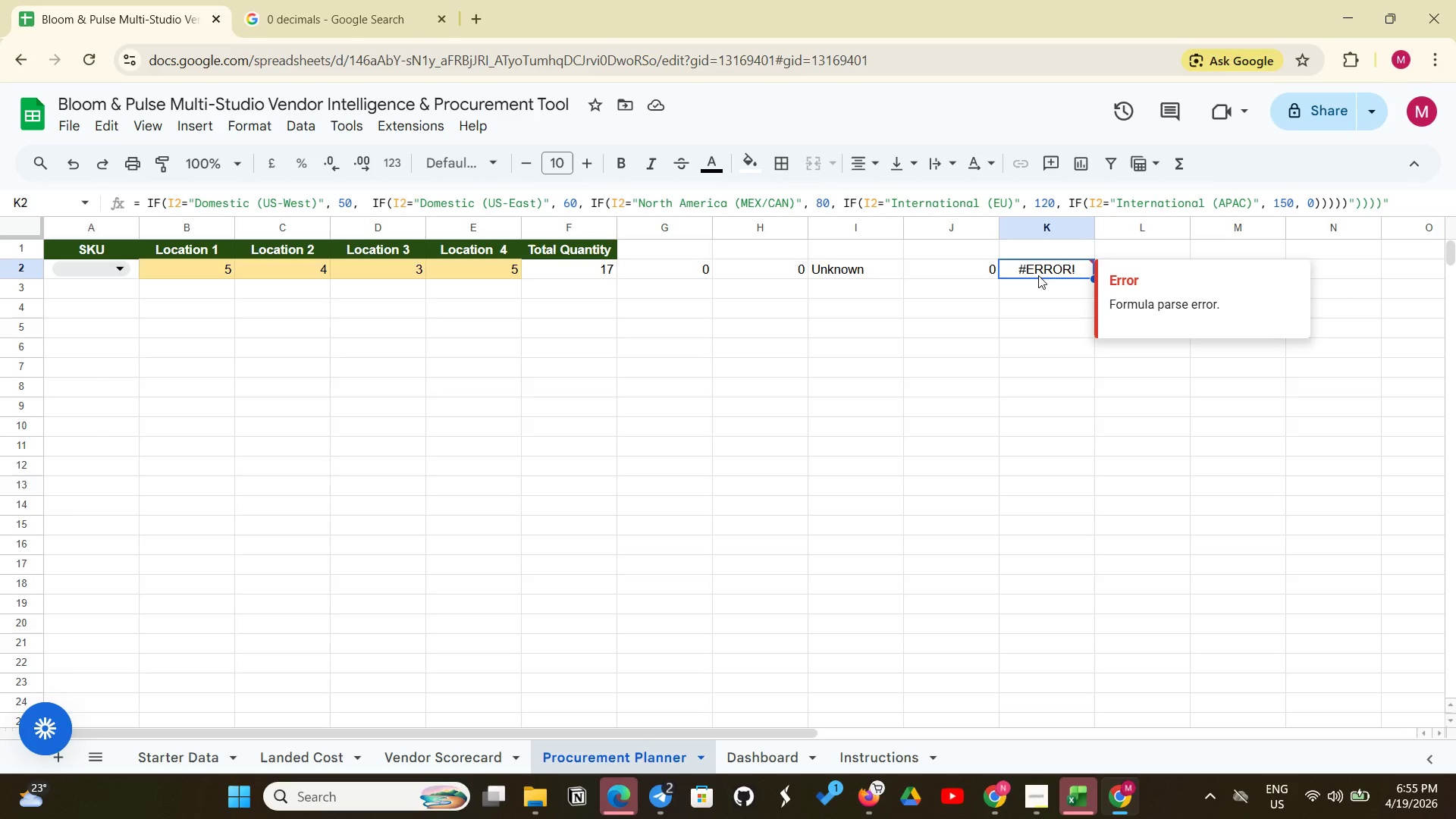 
wait(31.81)
 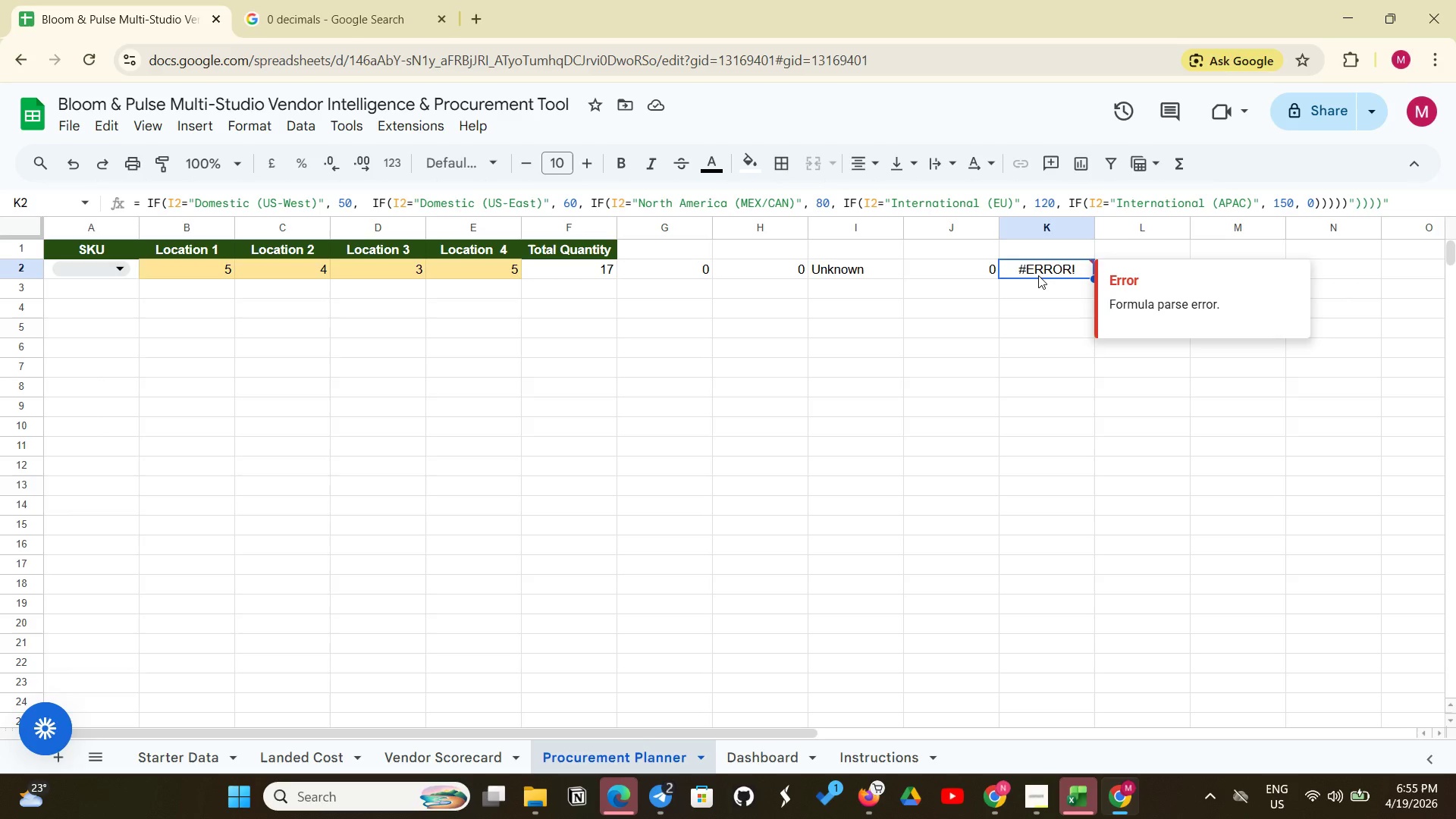 
left_click([1398, 204])
 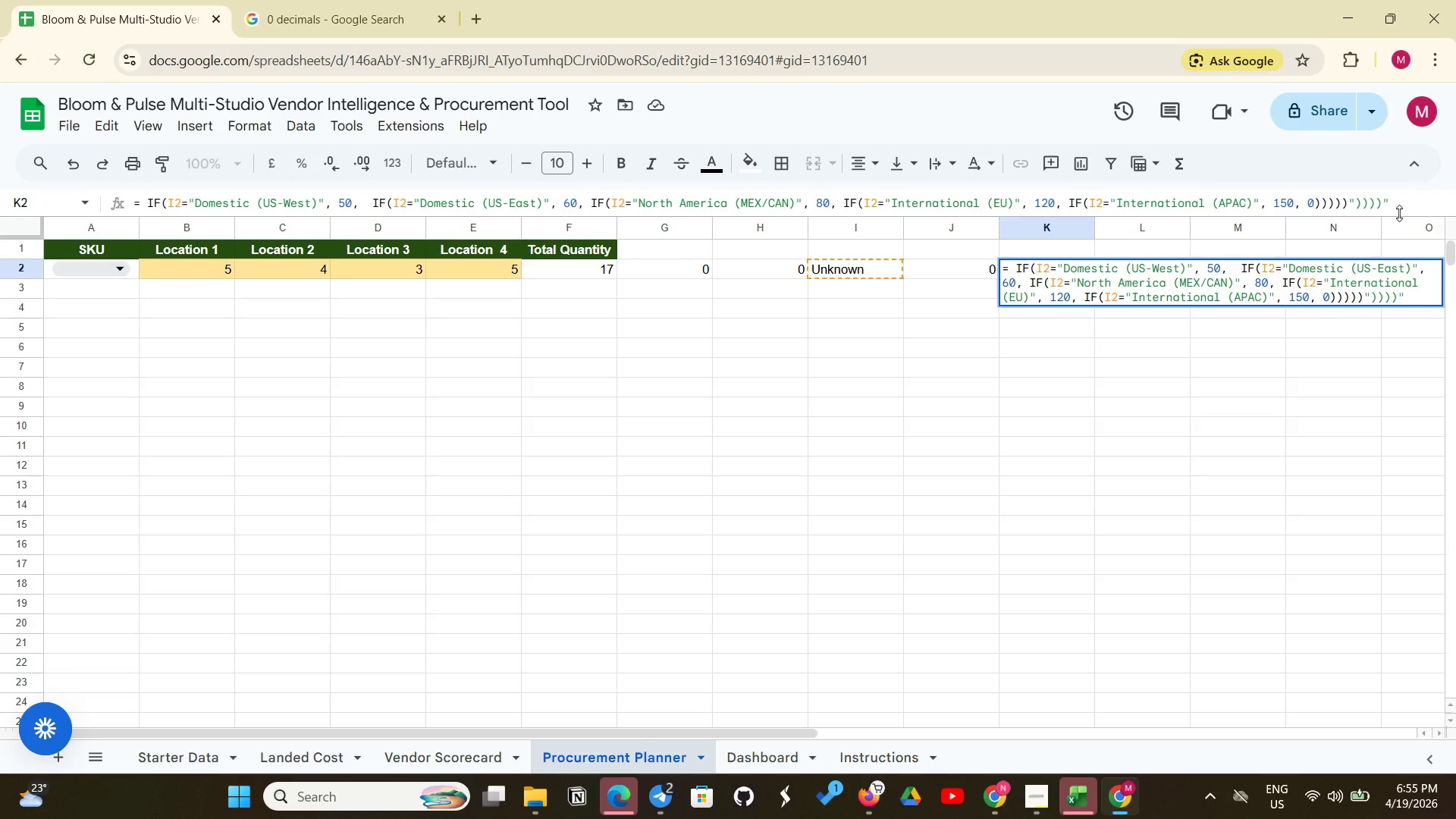 
key(Backspace)
 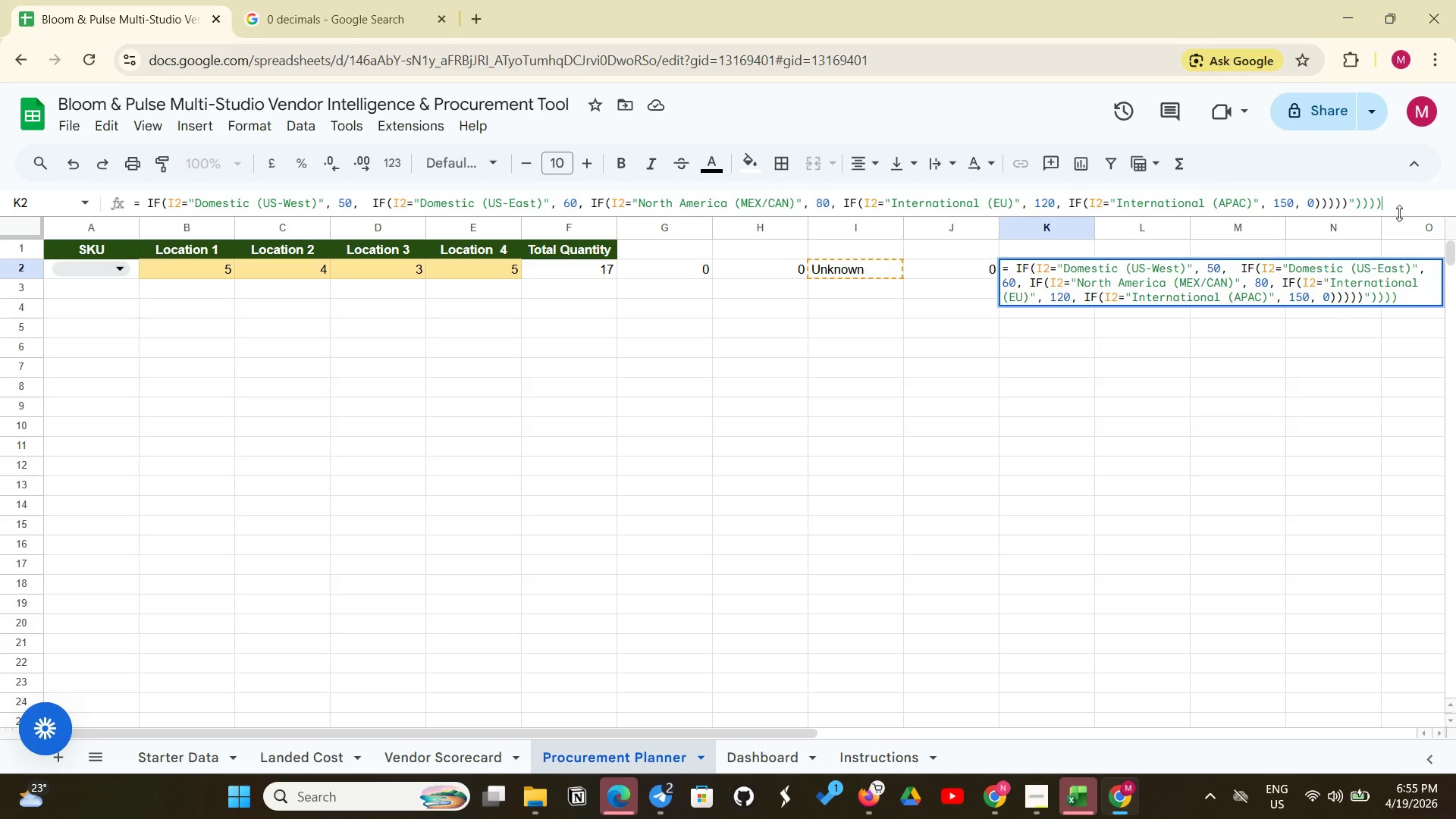 
key(Backspace)
 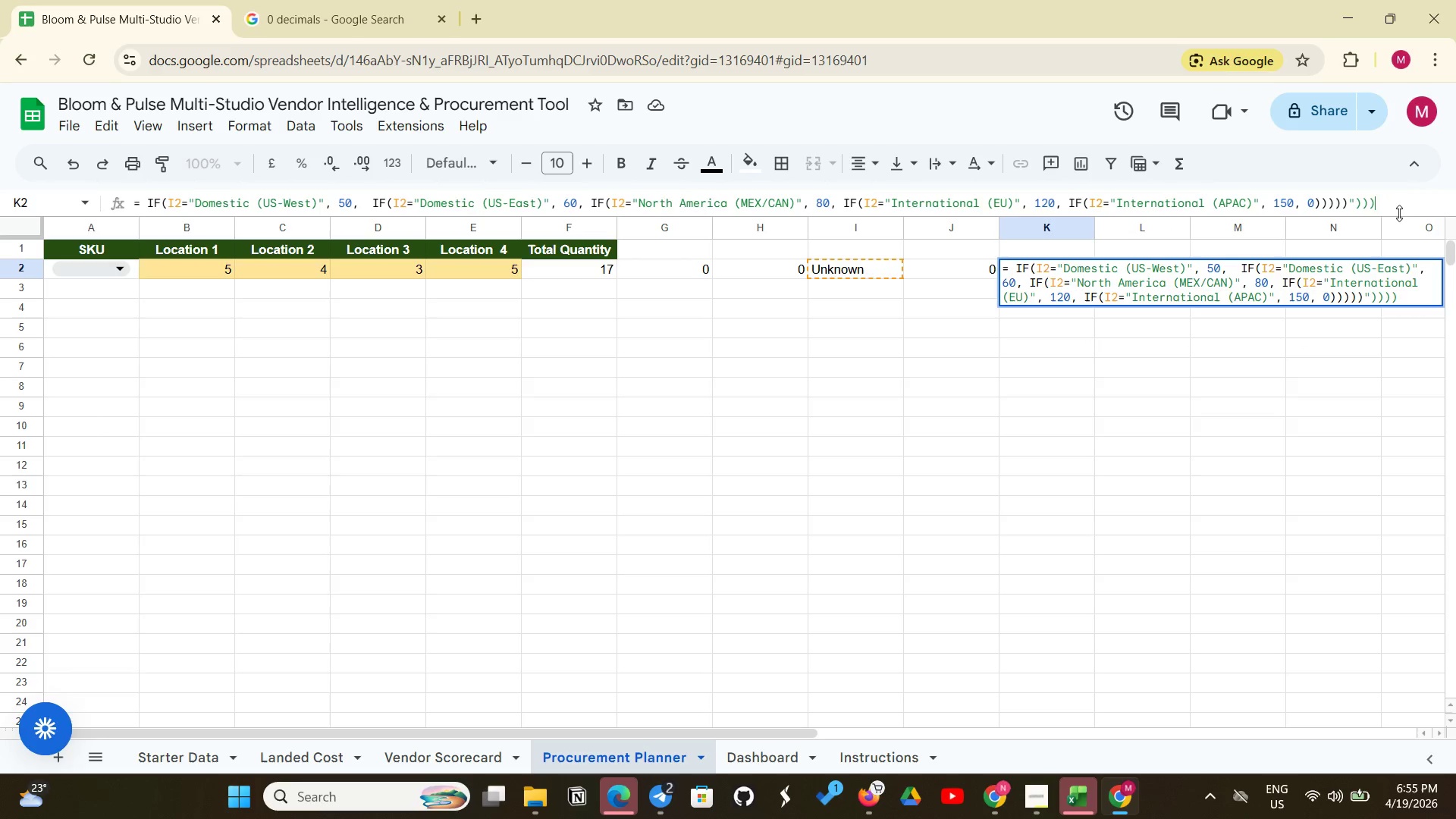 
key(Backspace)
 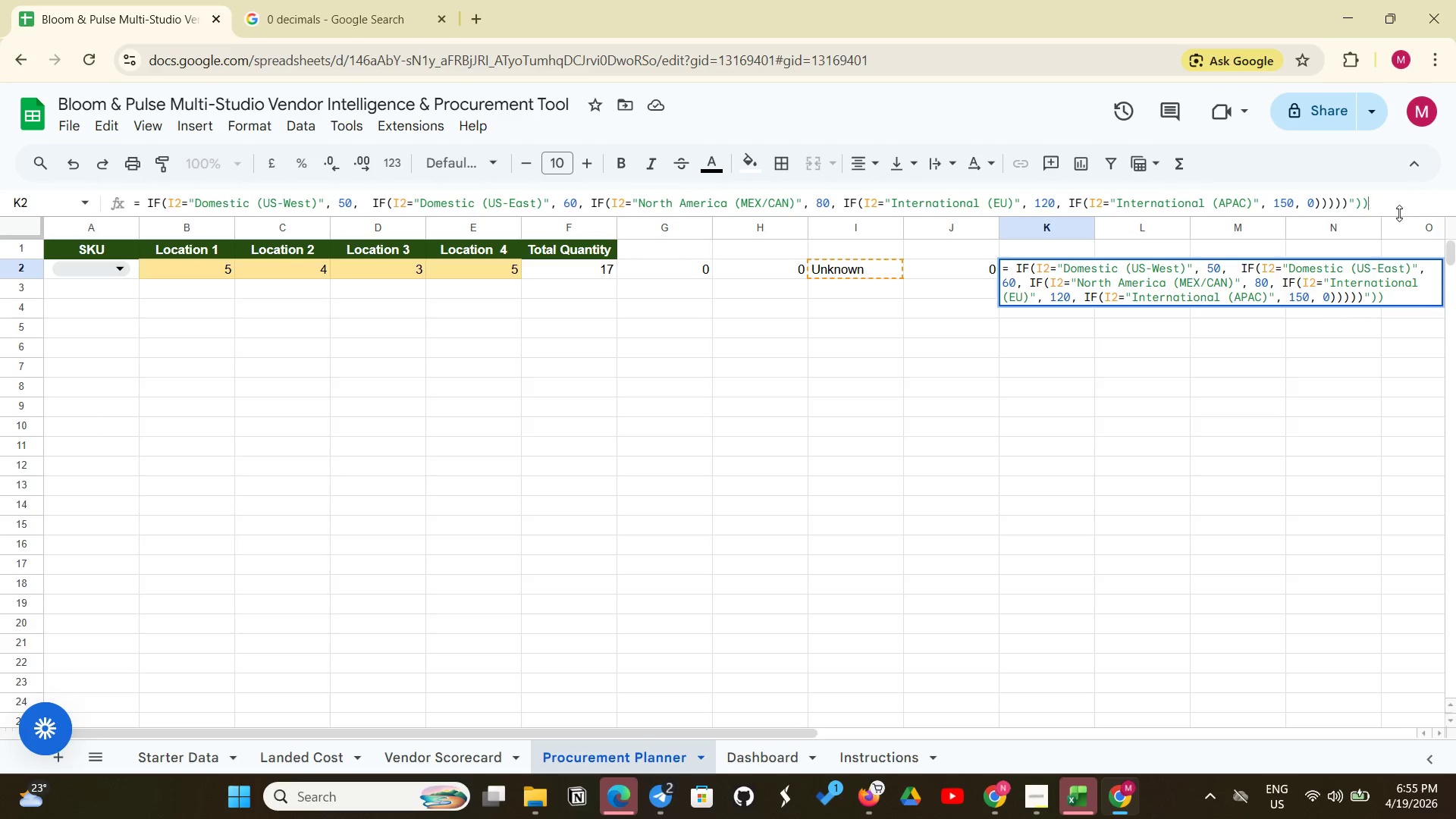 
key(Backspace)
 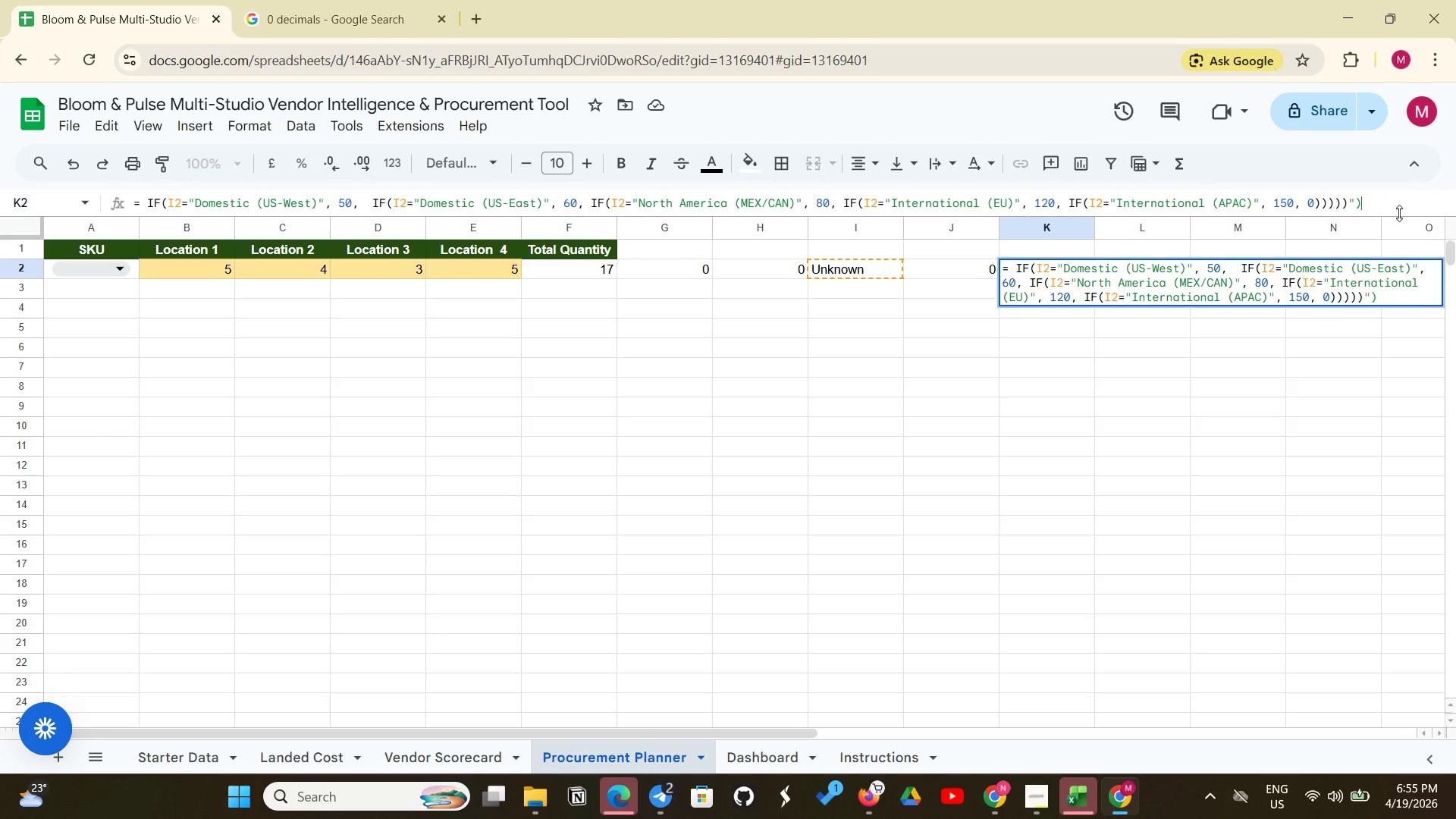 
key(Backspace)
 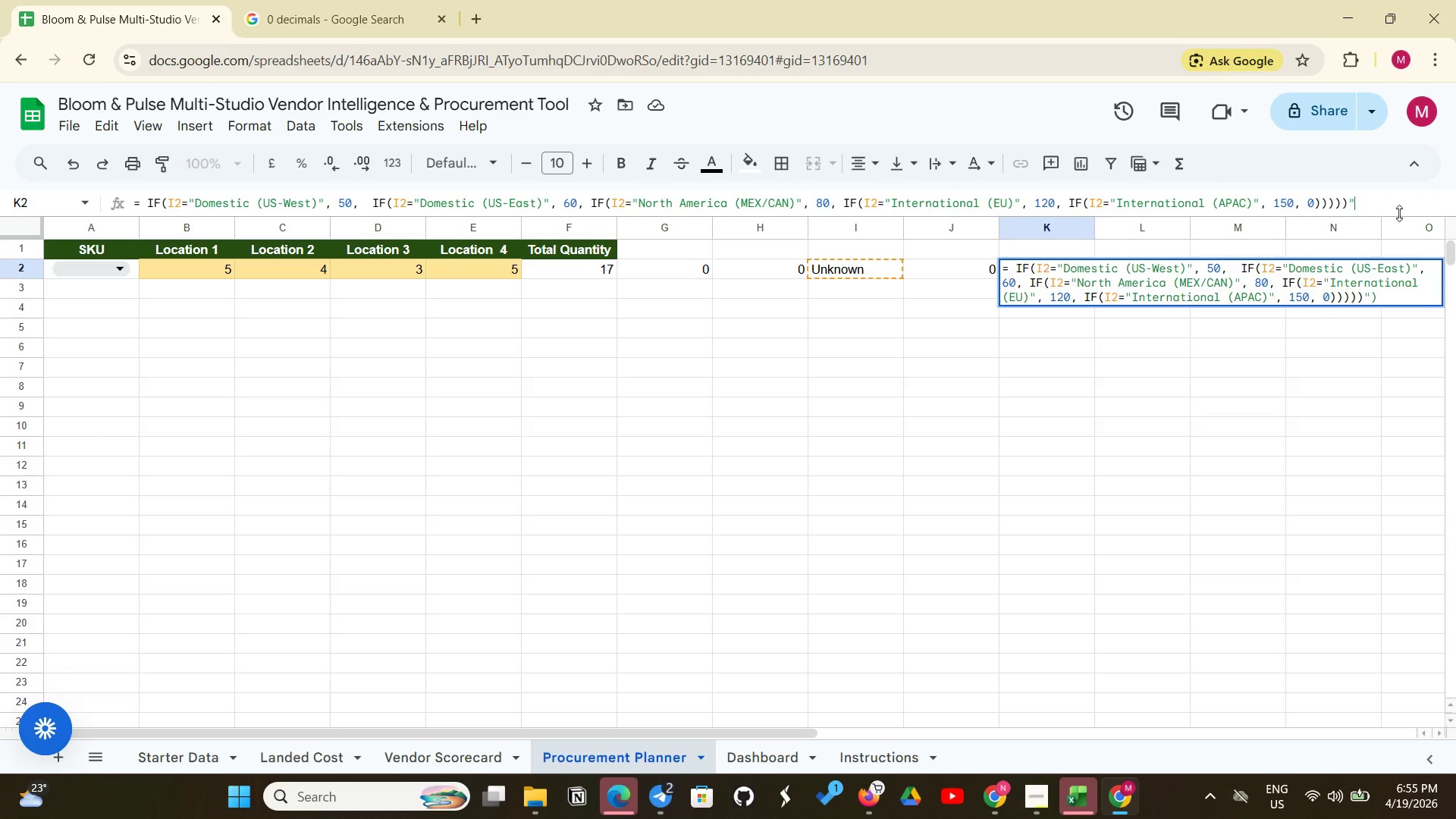 
key(Backspace)
 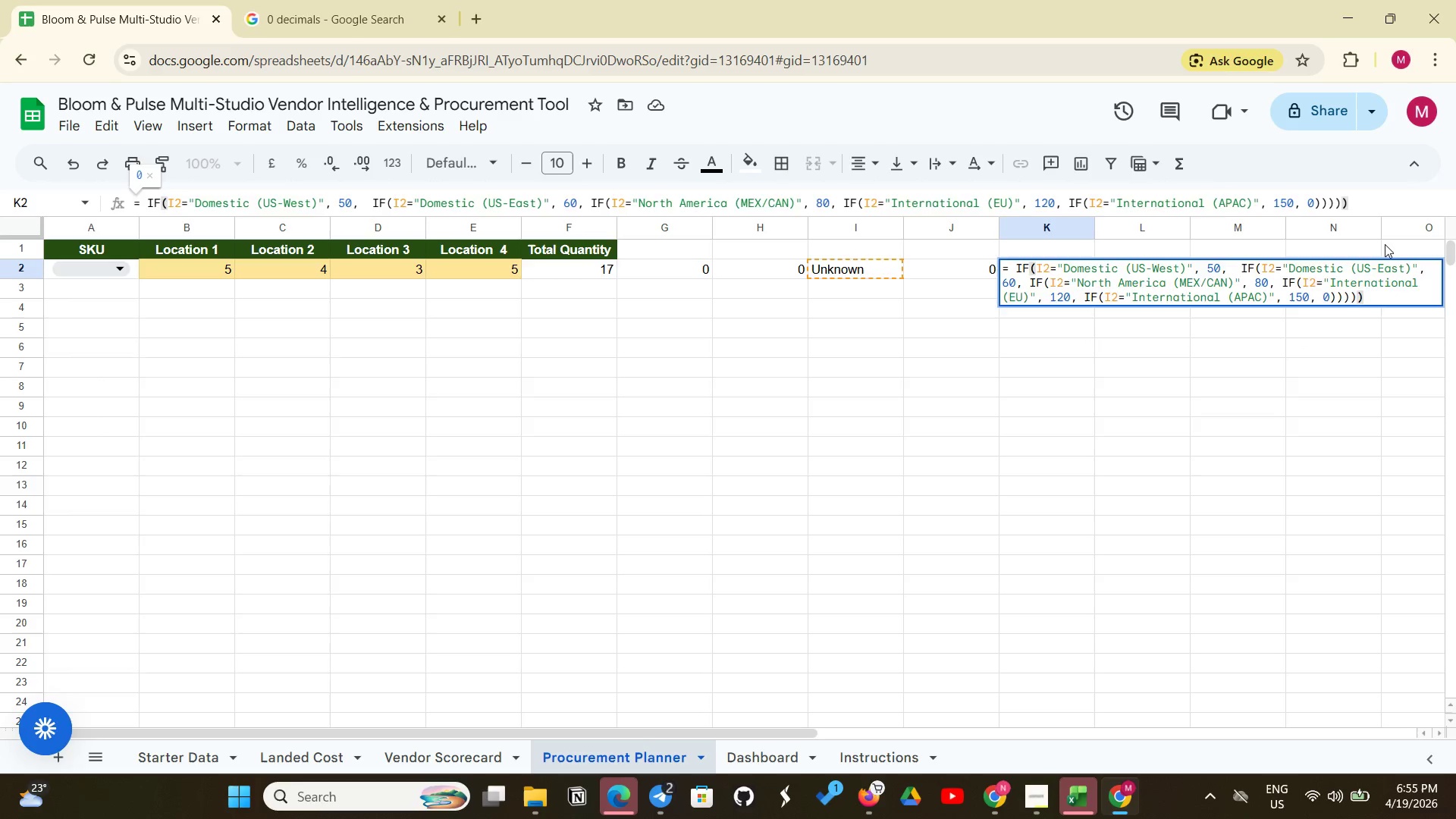 
key(Enter)
 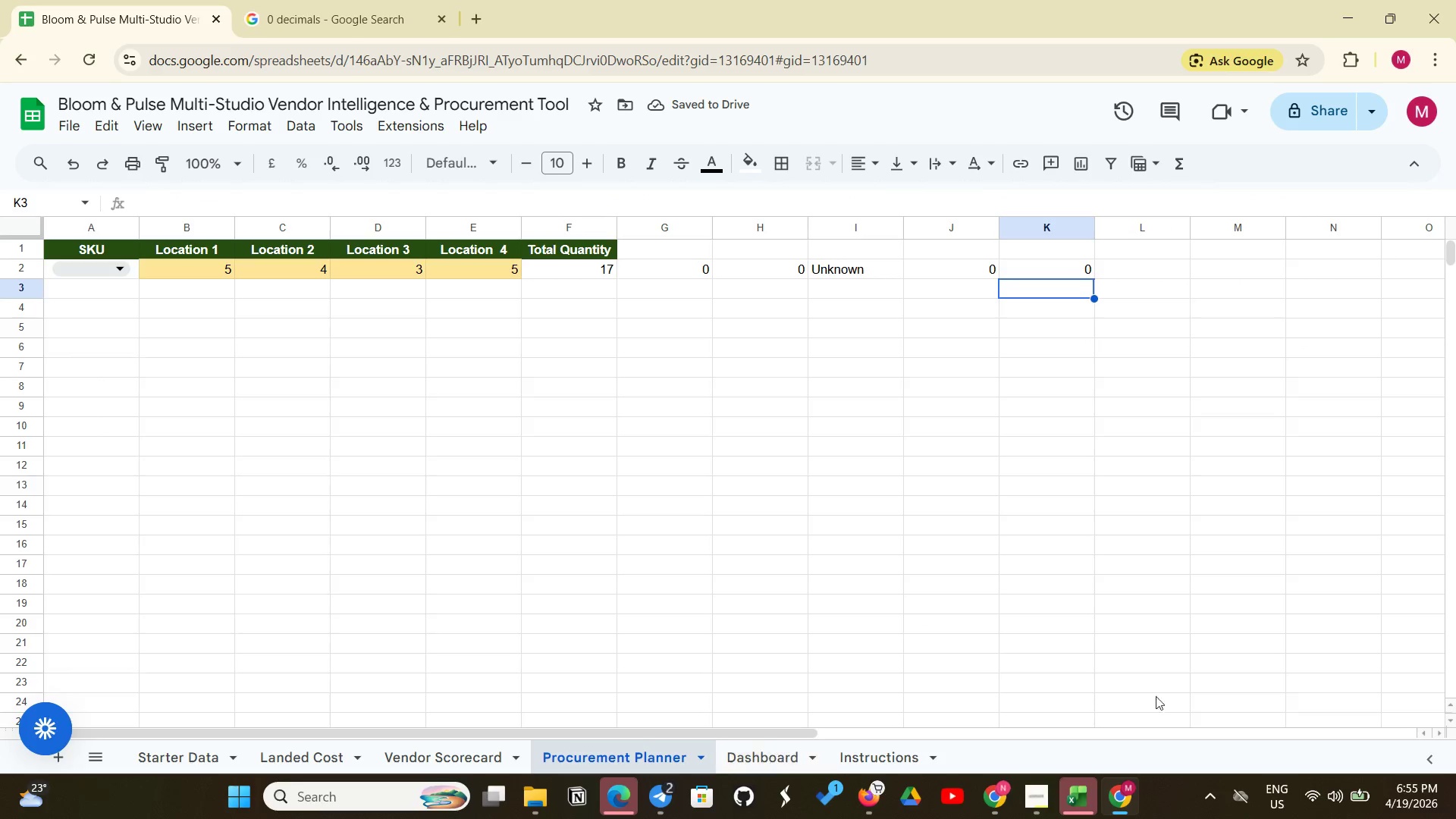 
wait(5.28)
 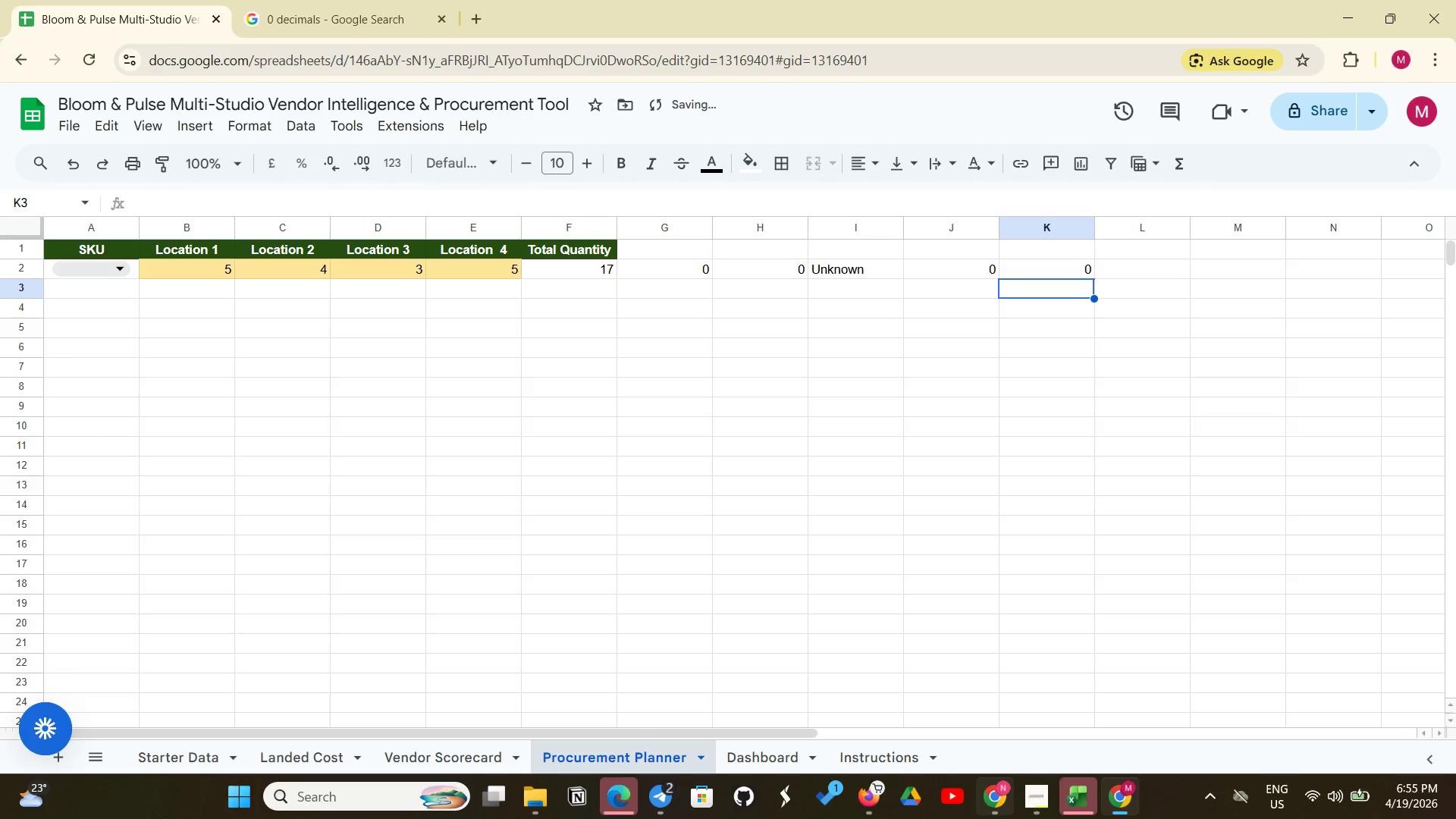 
left_click([1129, 267])
 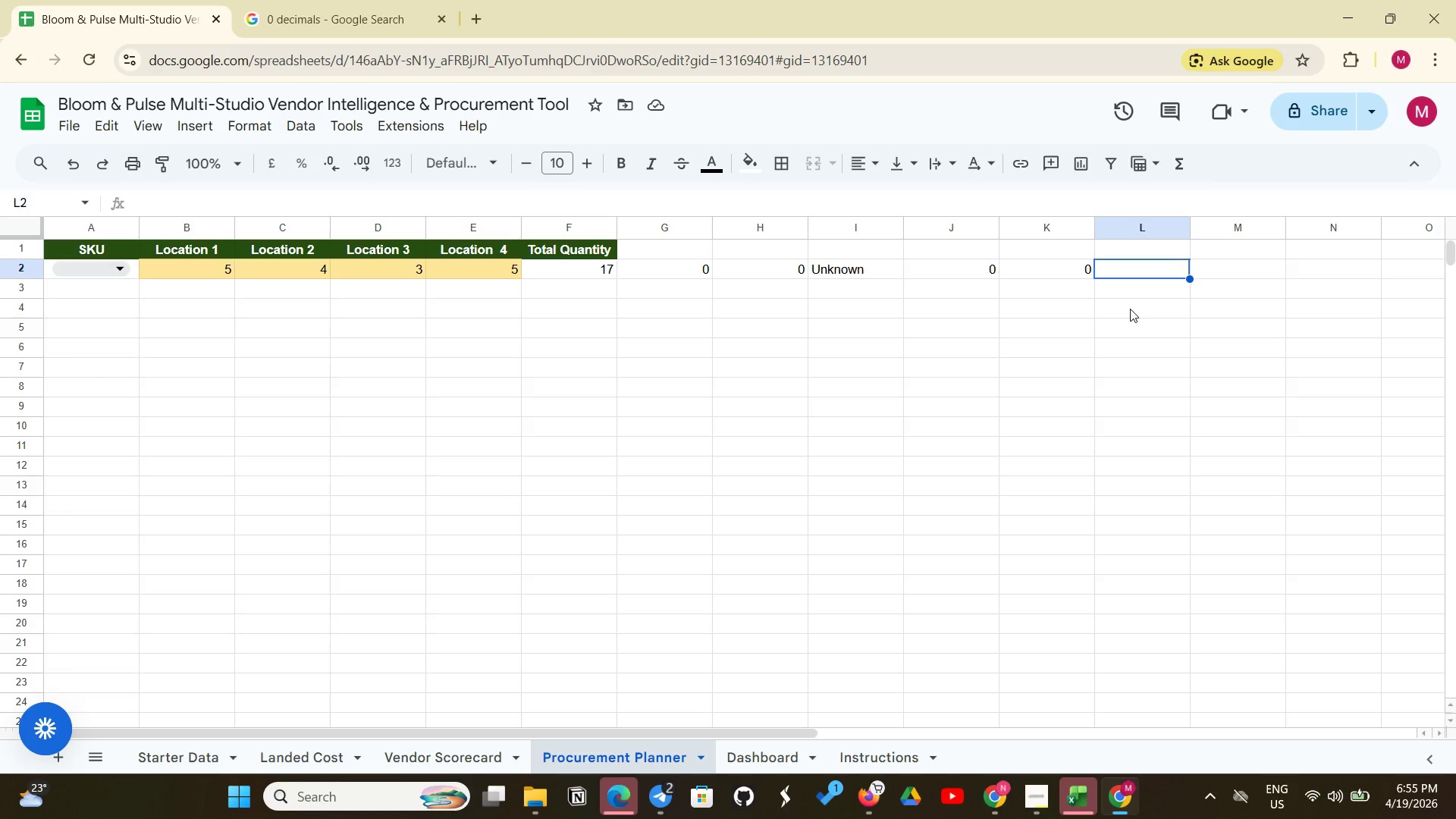 
type(= IF(OR(I2="International (Eu)
 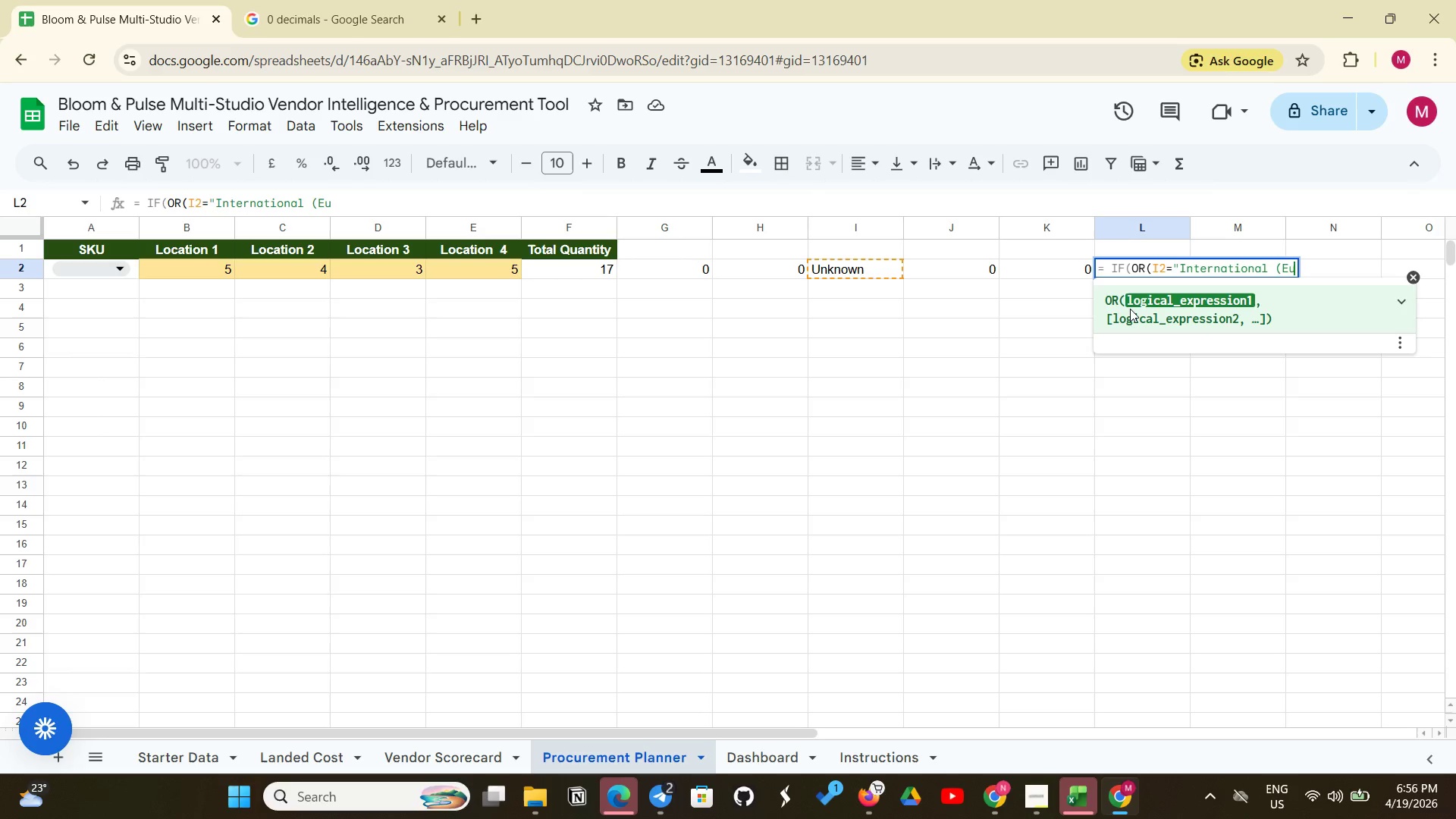 
key(Backspace)
 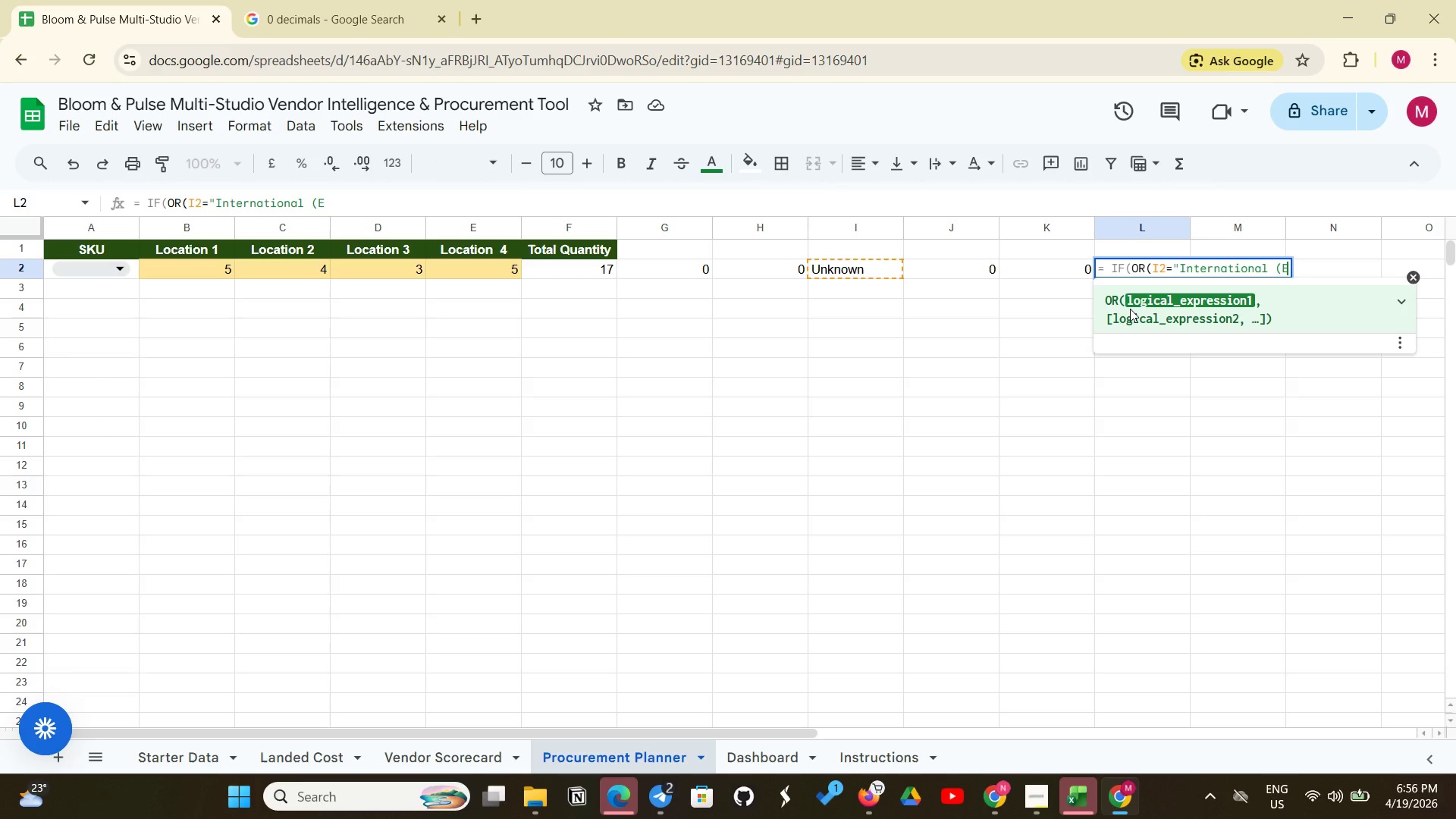 
key(Shift+U)
 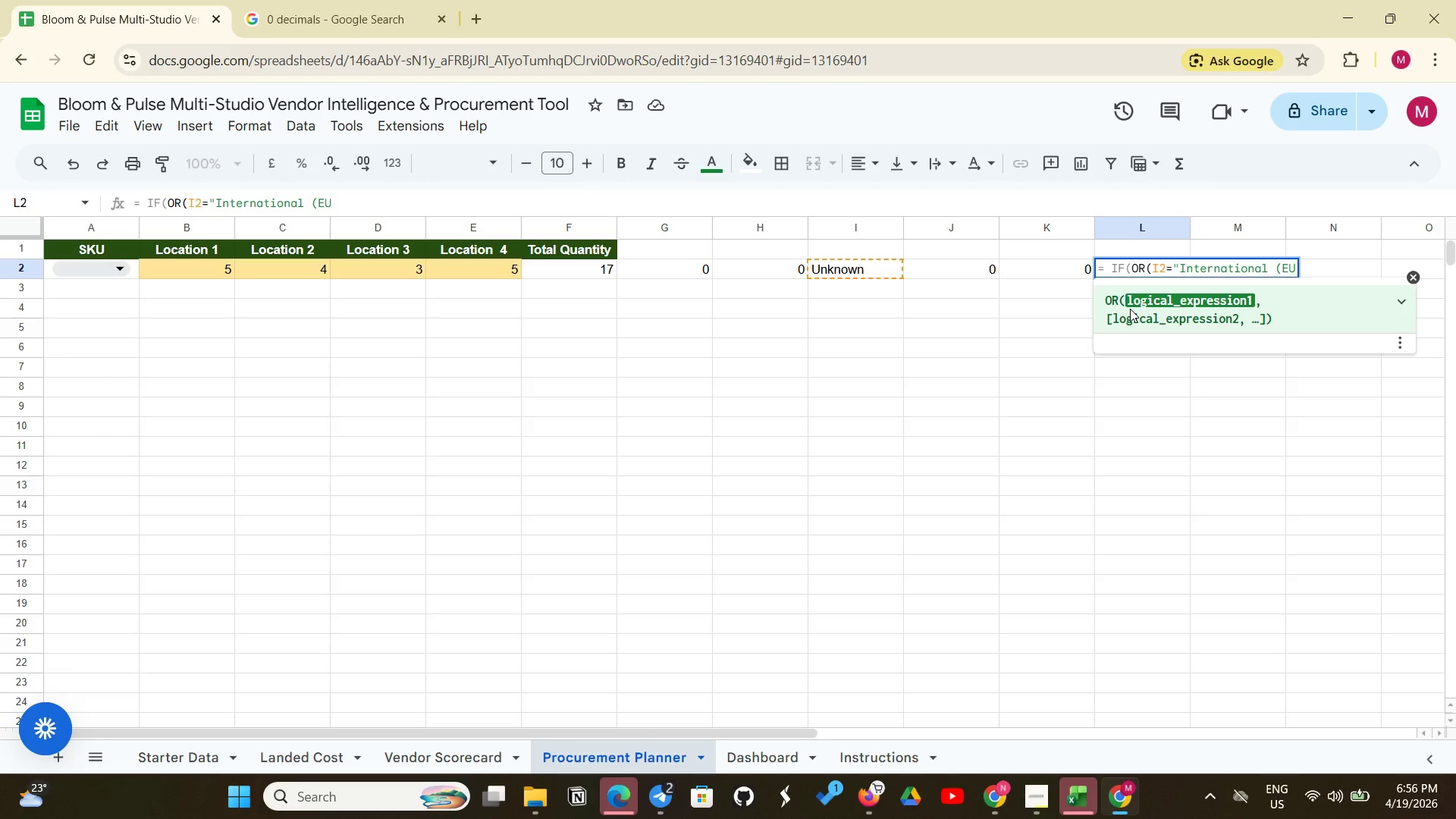 
type()", I2=)
 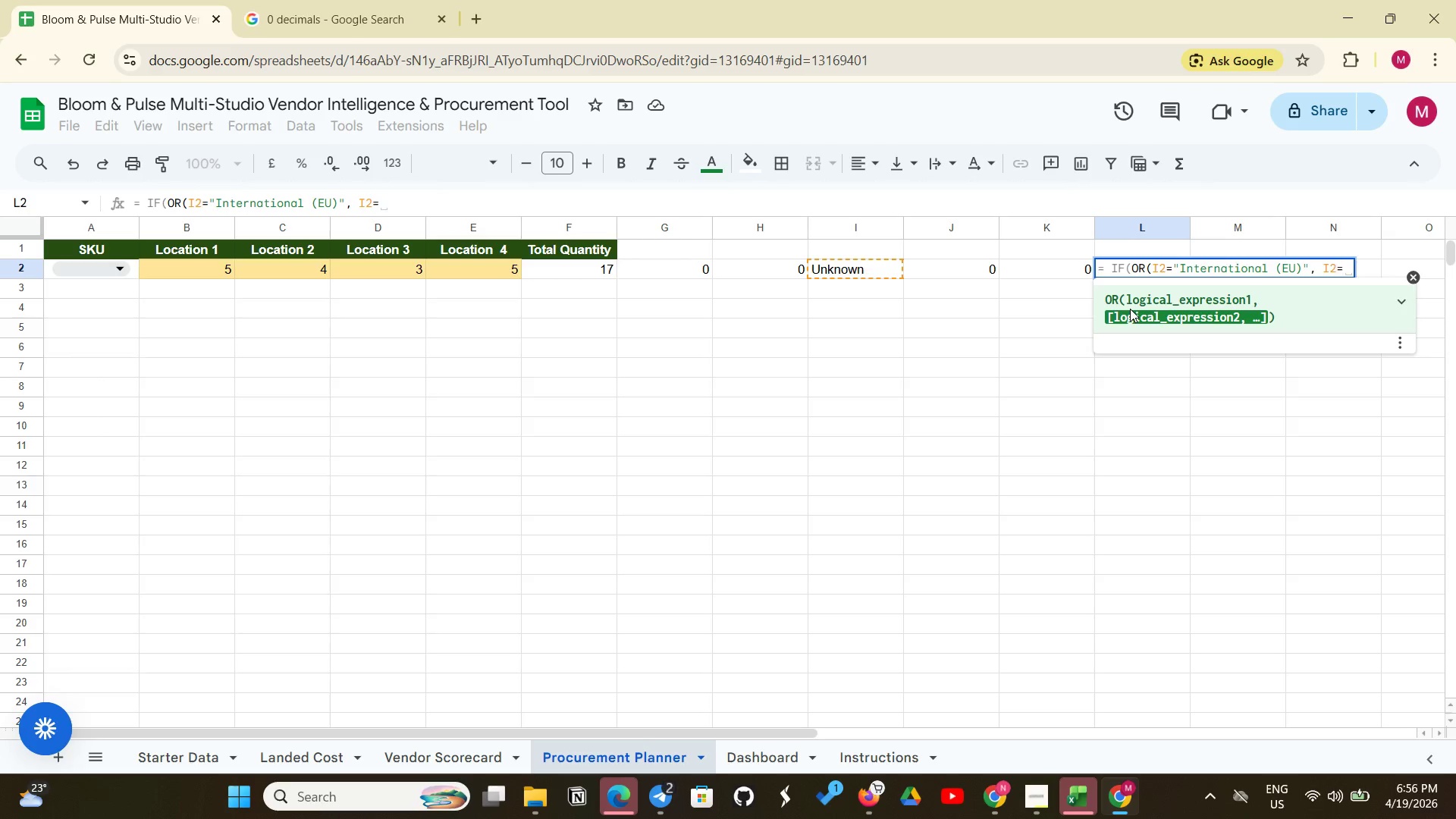 
wait(13.66)
 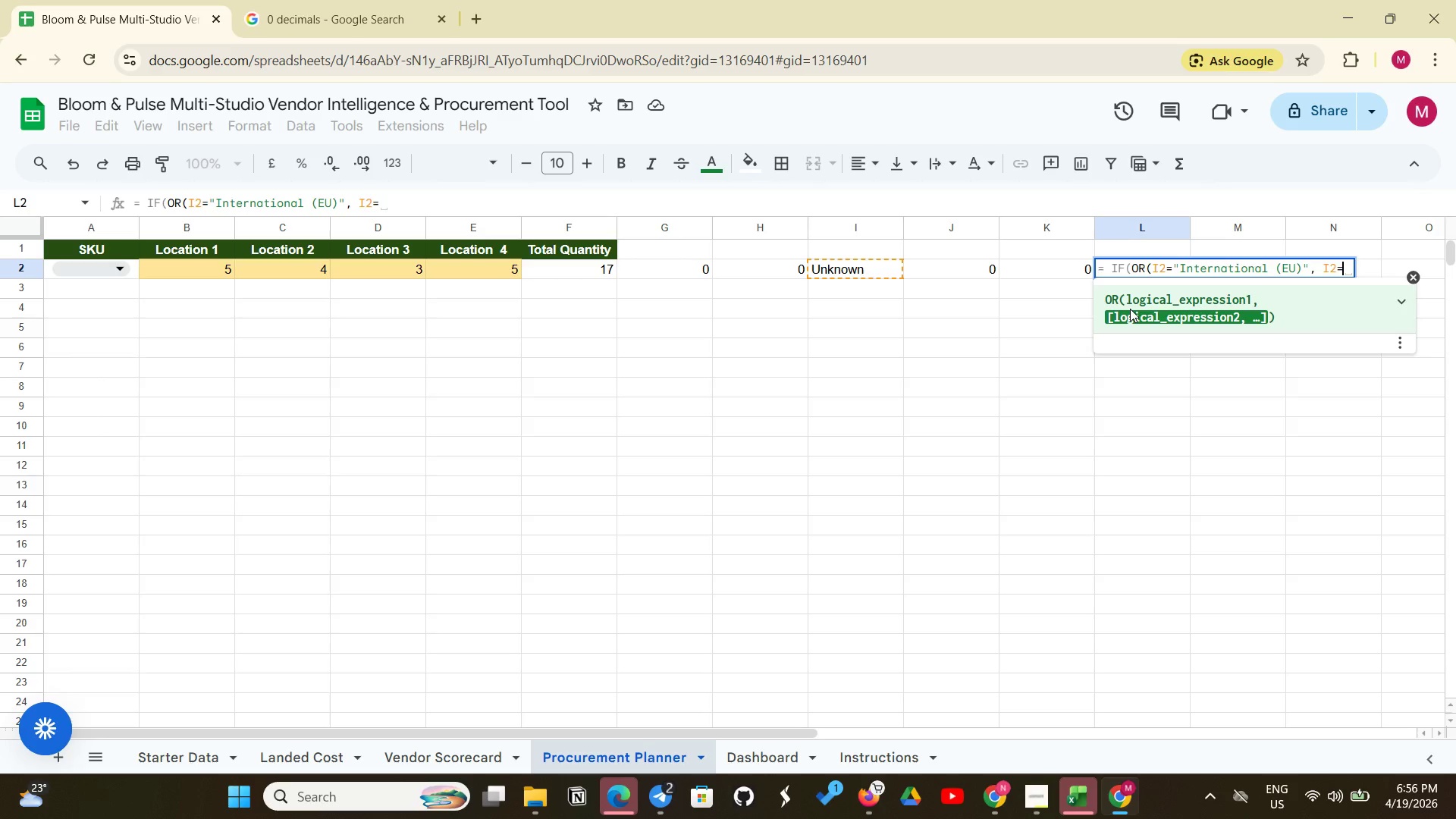 
type("International )
 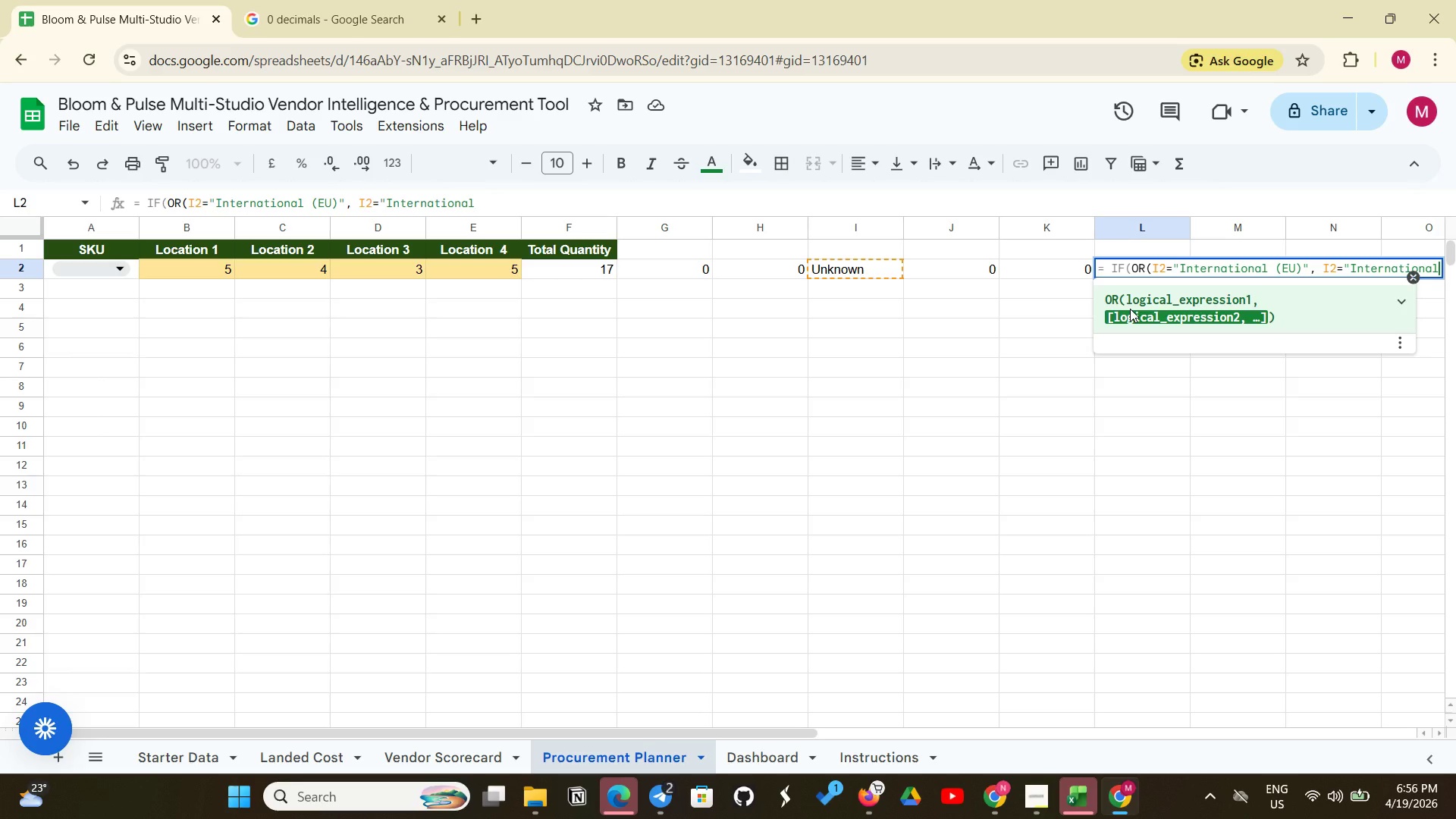 
type( (APAC)"),j2* 0.1)
 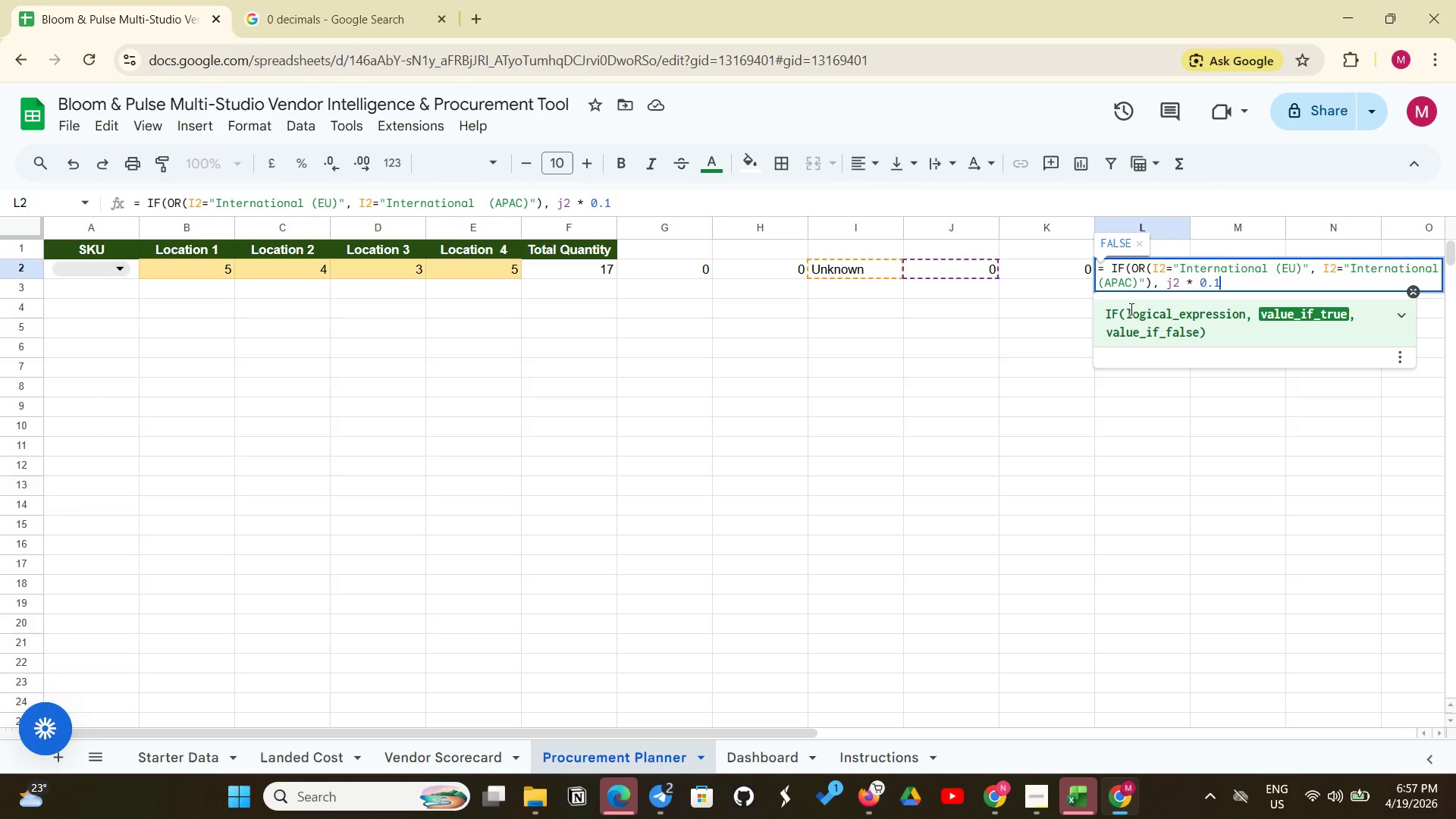 
key(Comma)
 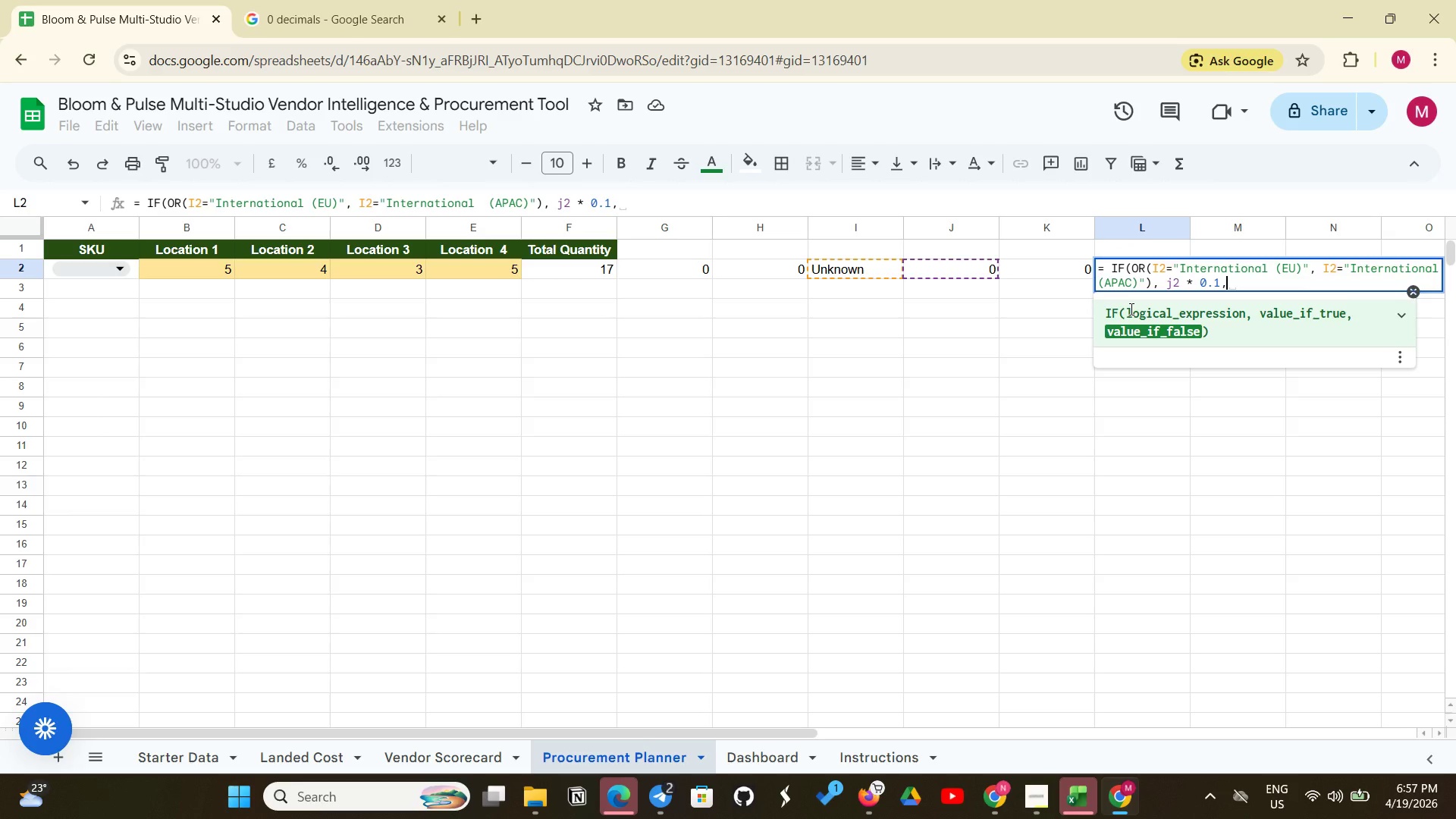 
wait(9.56)
 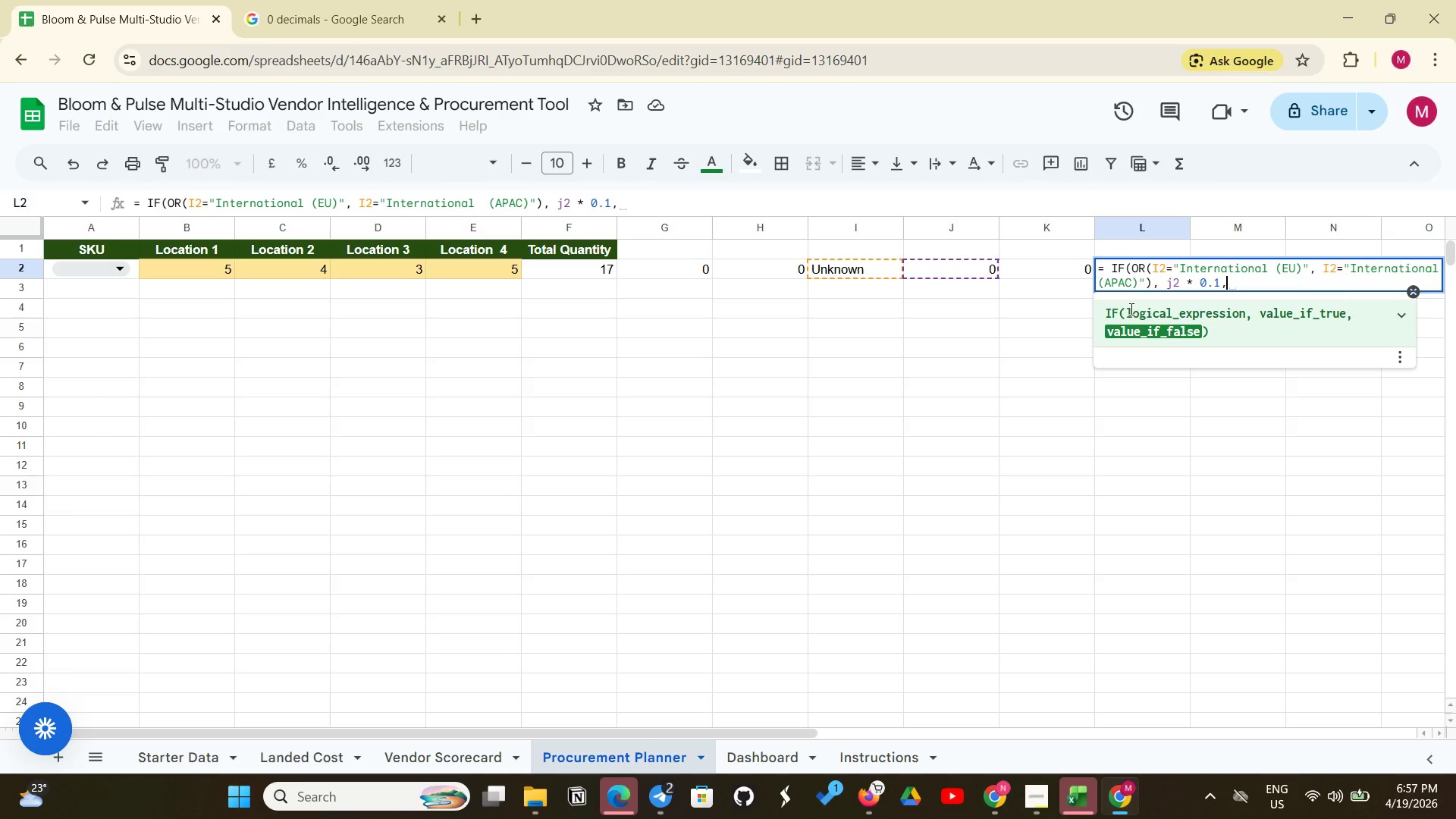 
key(0)
 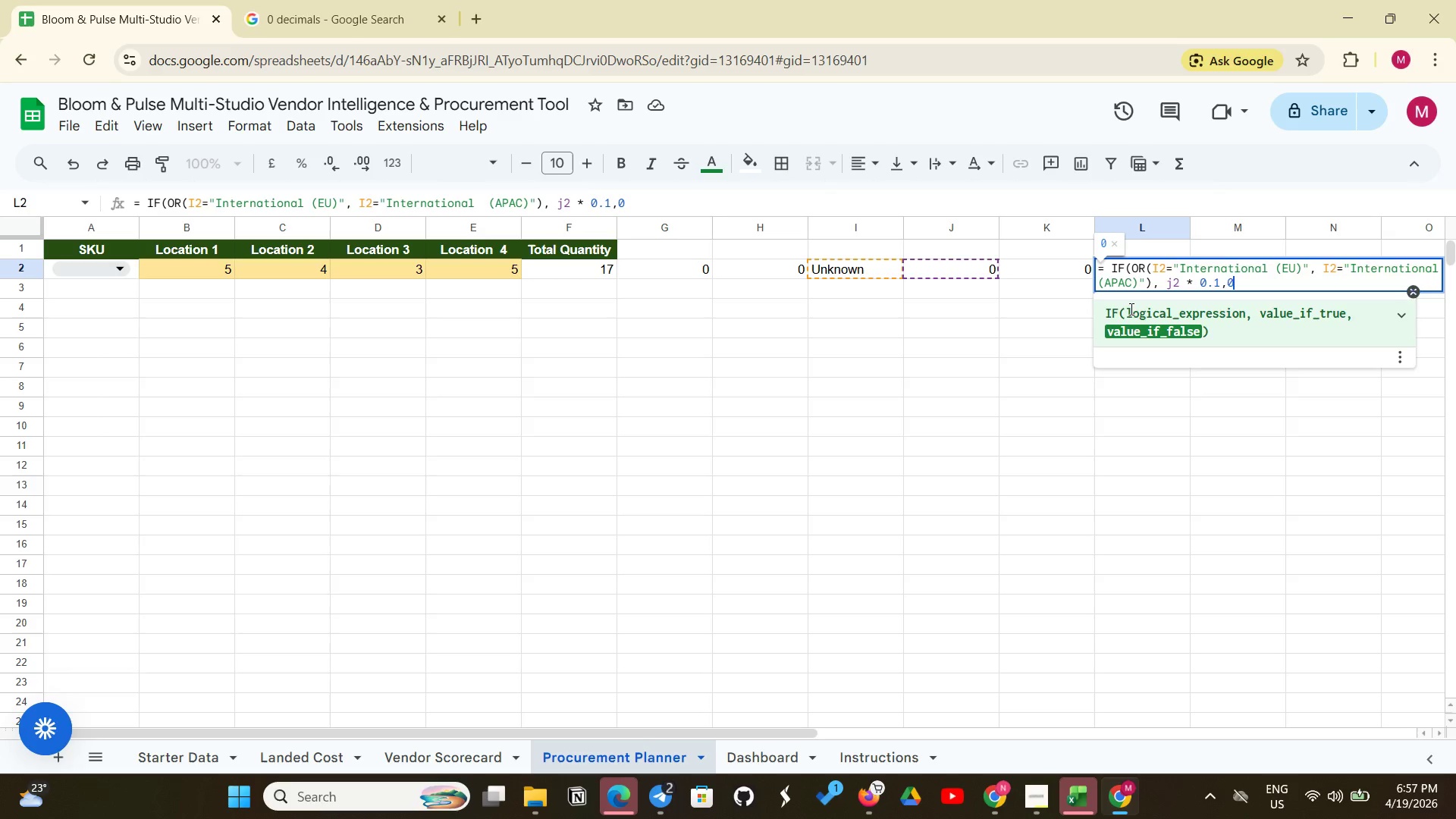 
key(Shift+ShiftLeft)
 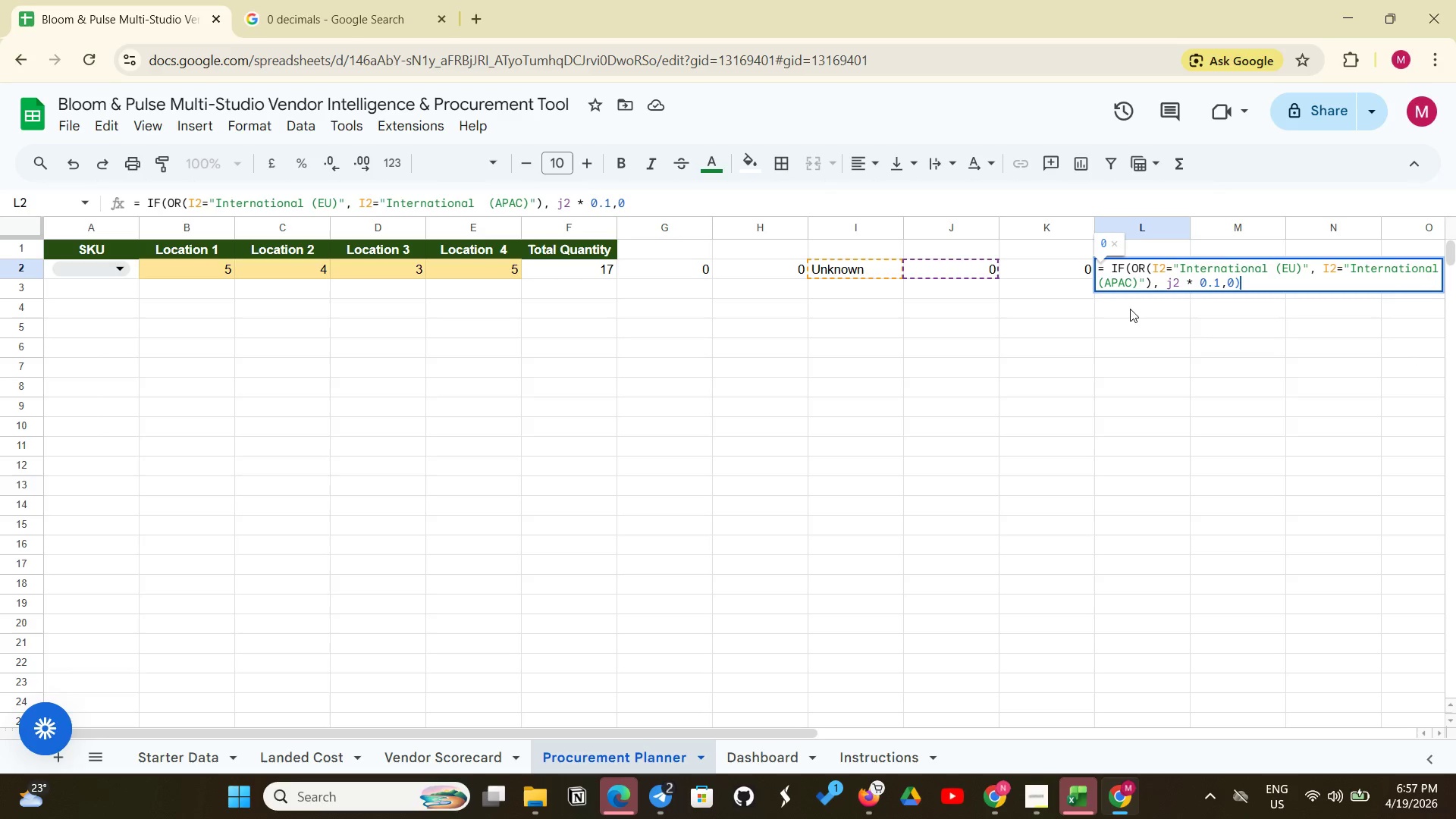 
key(Shift+0)
 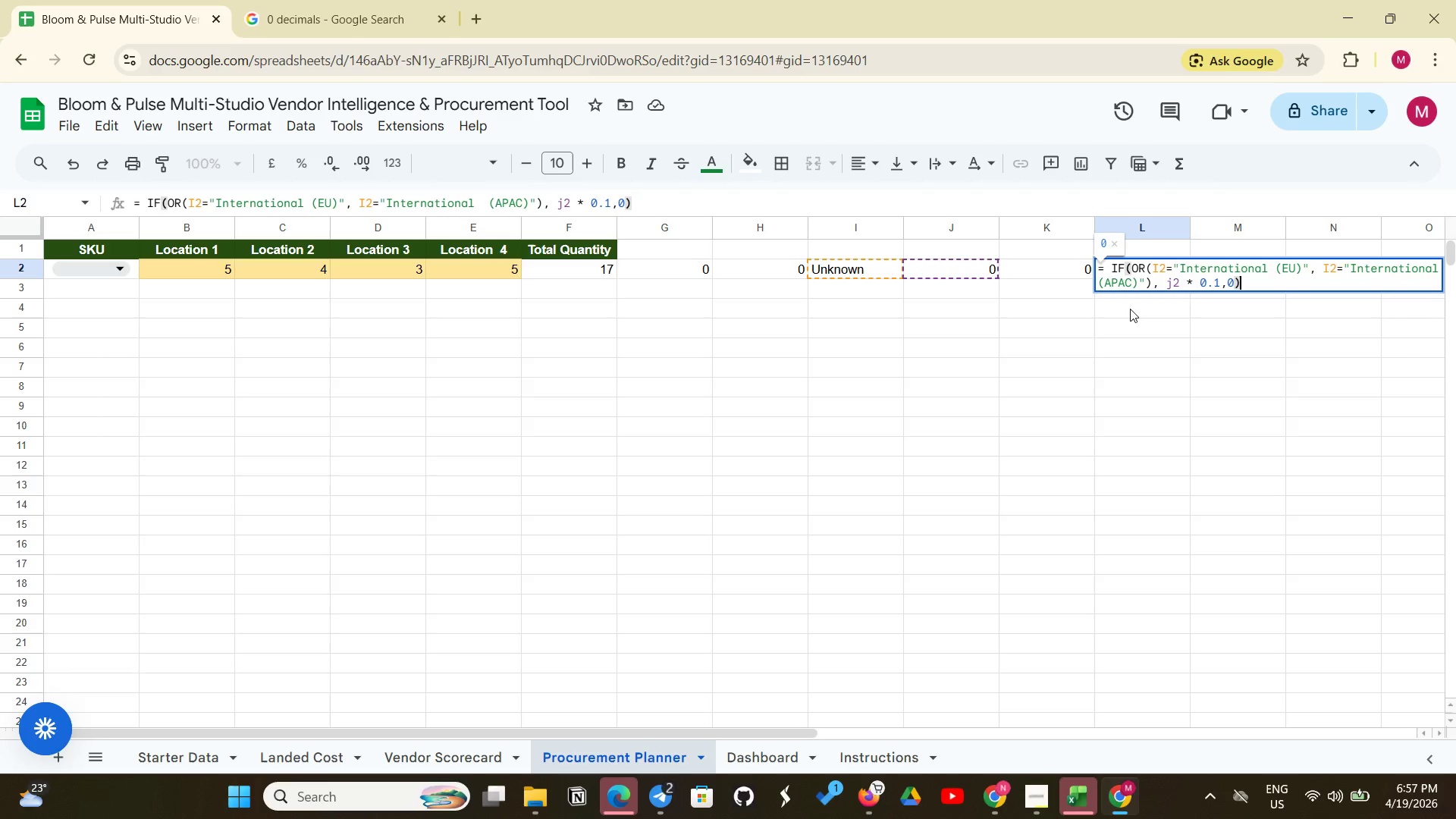 
key(Enter)
 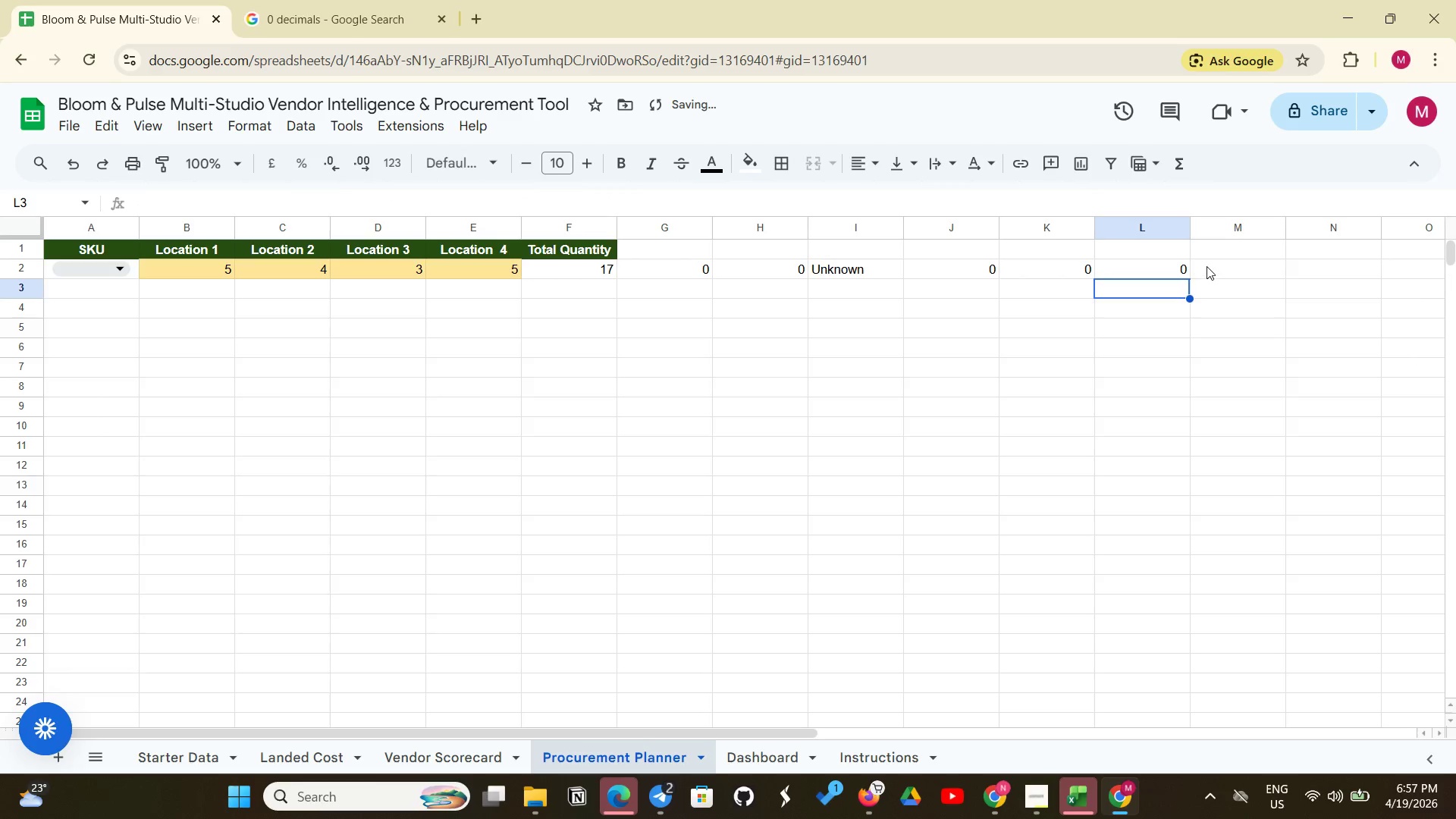 
left_click([1222, 276])
 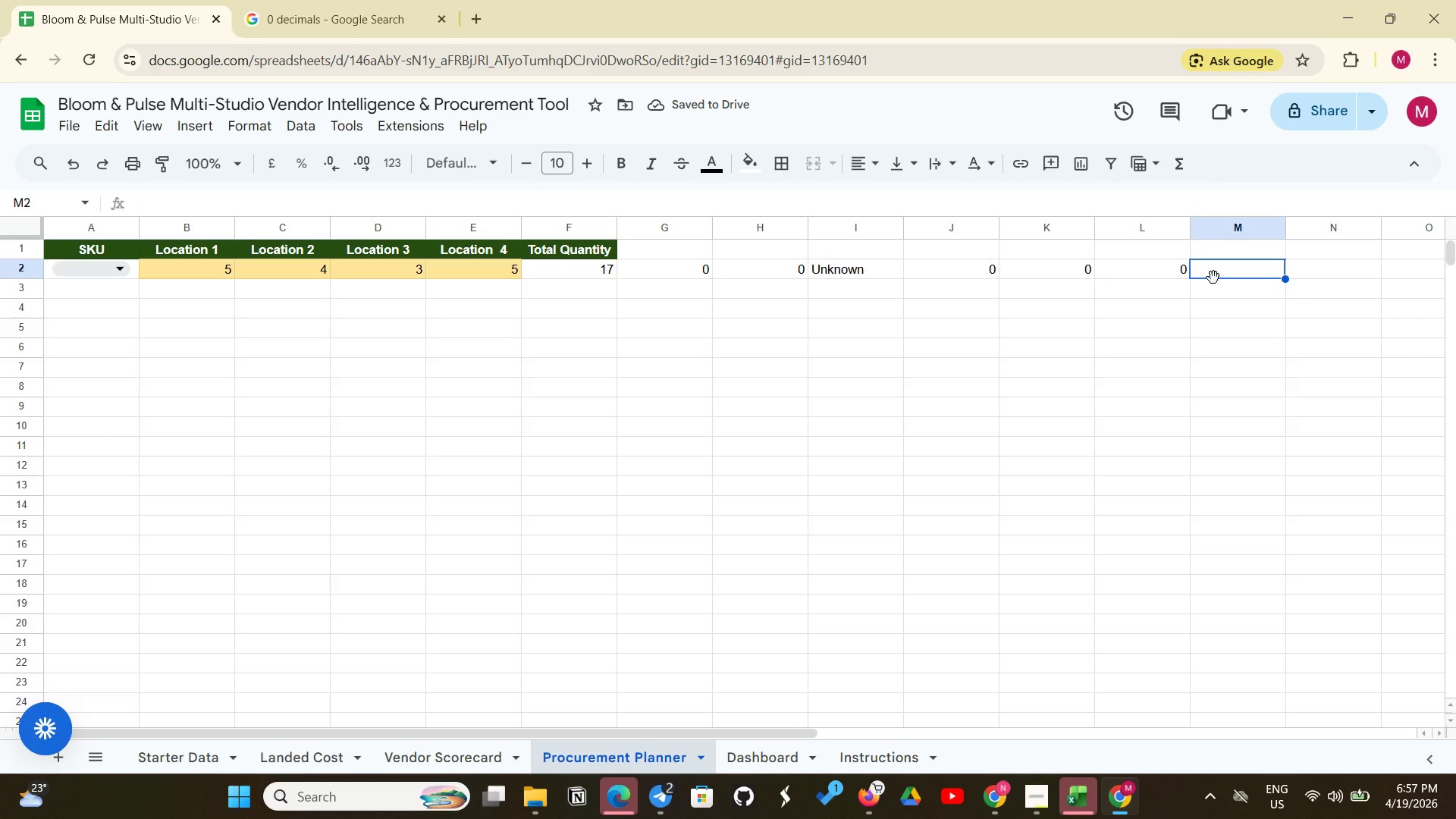 
type(= j)
key(Backspace)
type(J2 + k2 + j2)
key(Backspace)
key(Backspace)
type(L2)
 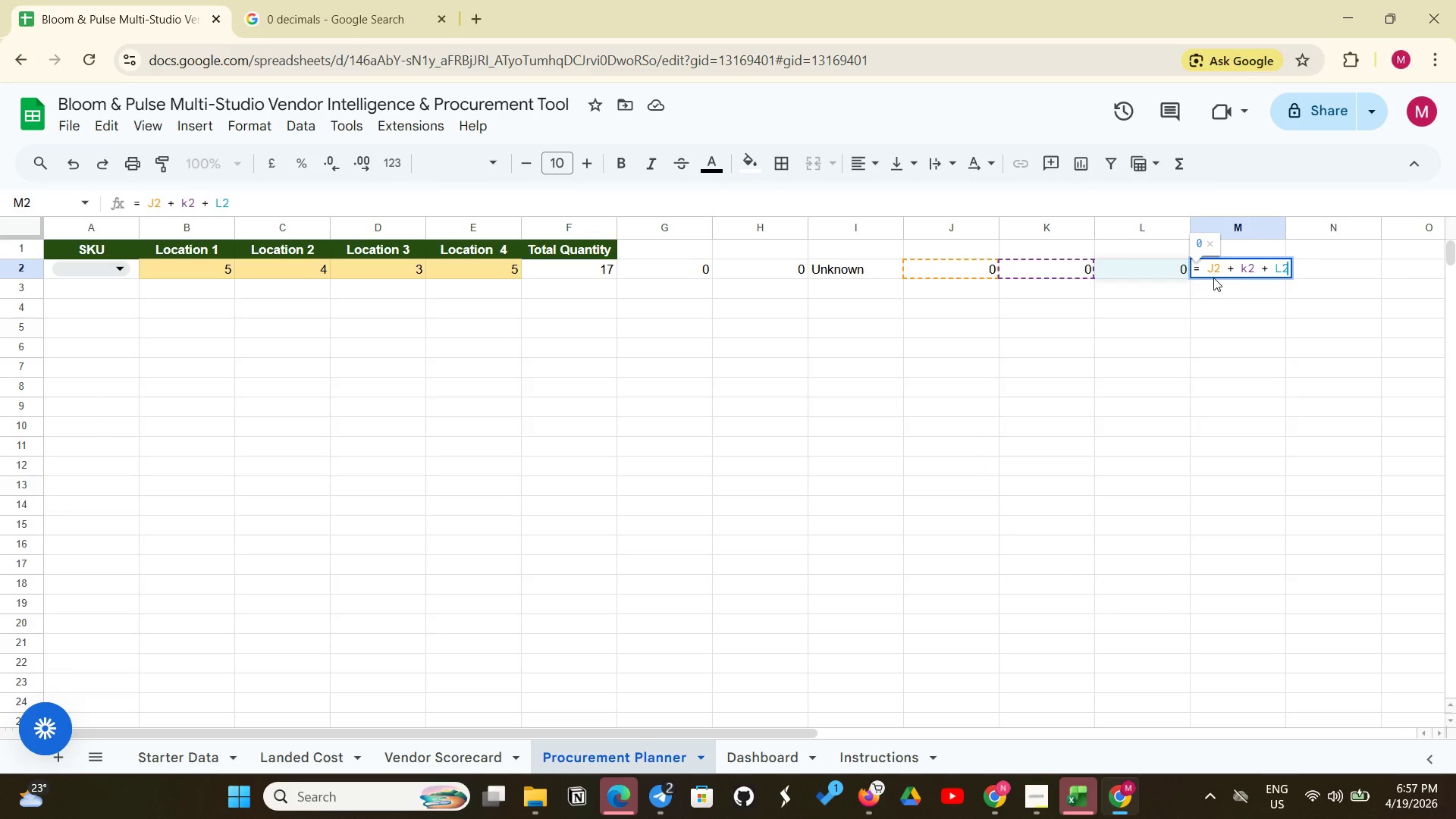 
key(Enter)
 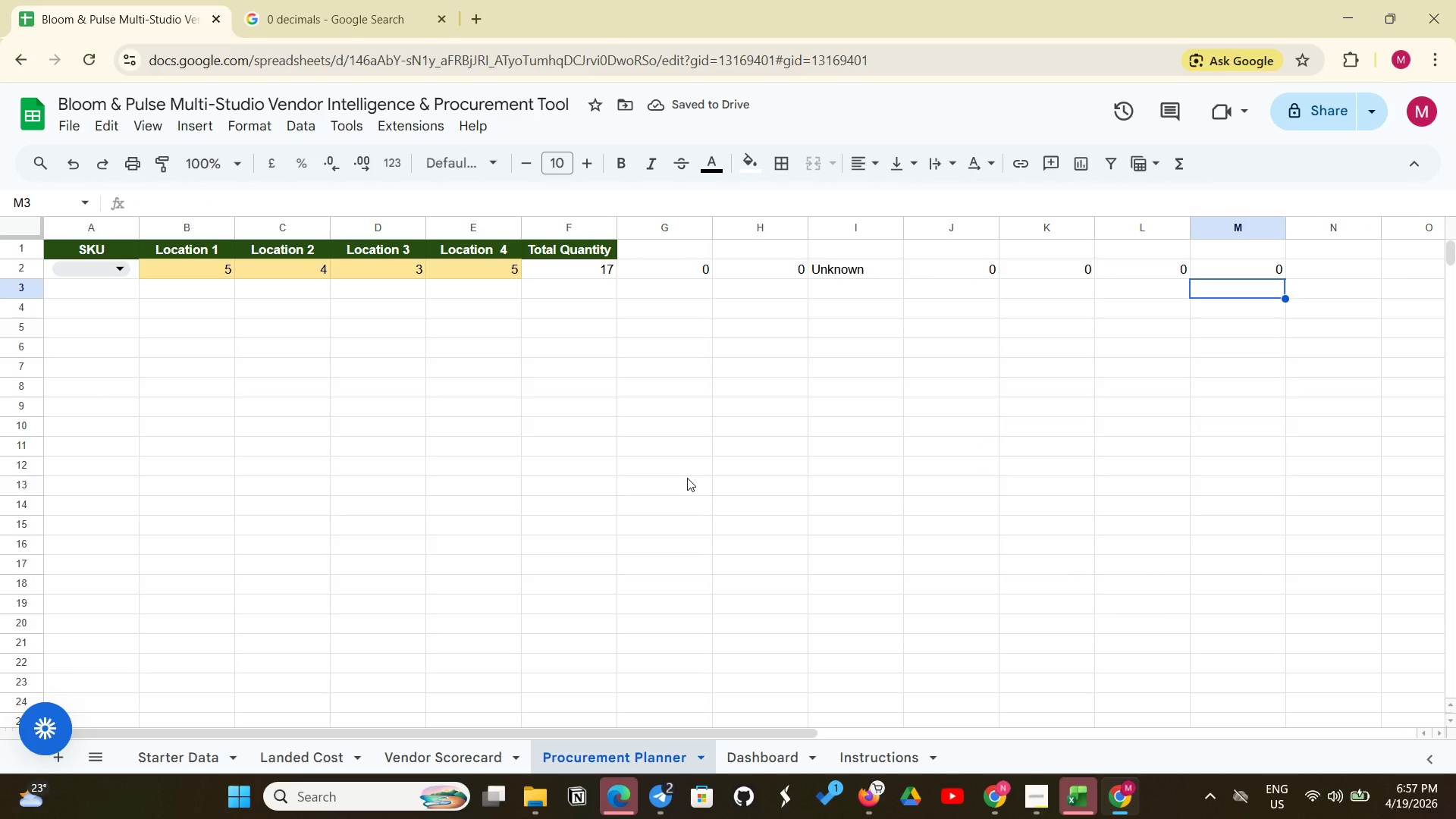 
wait(9.91)
 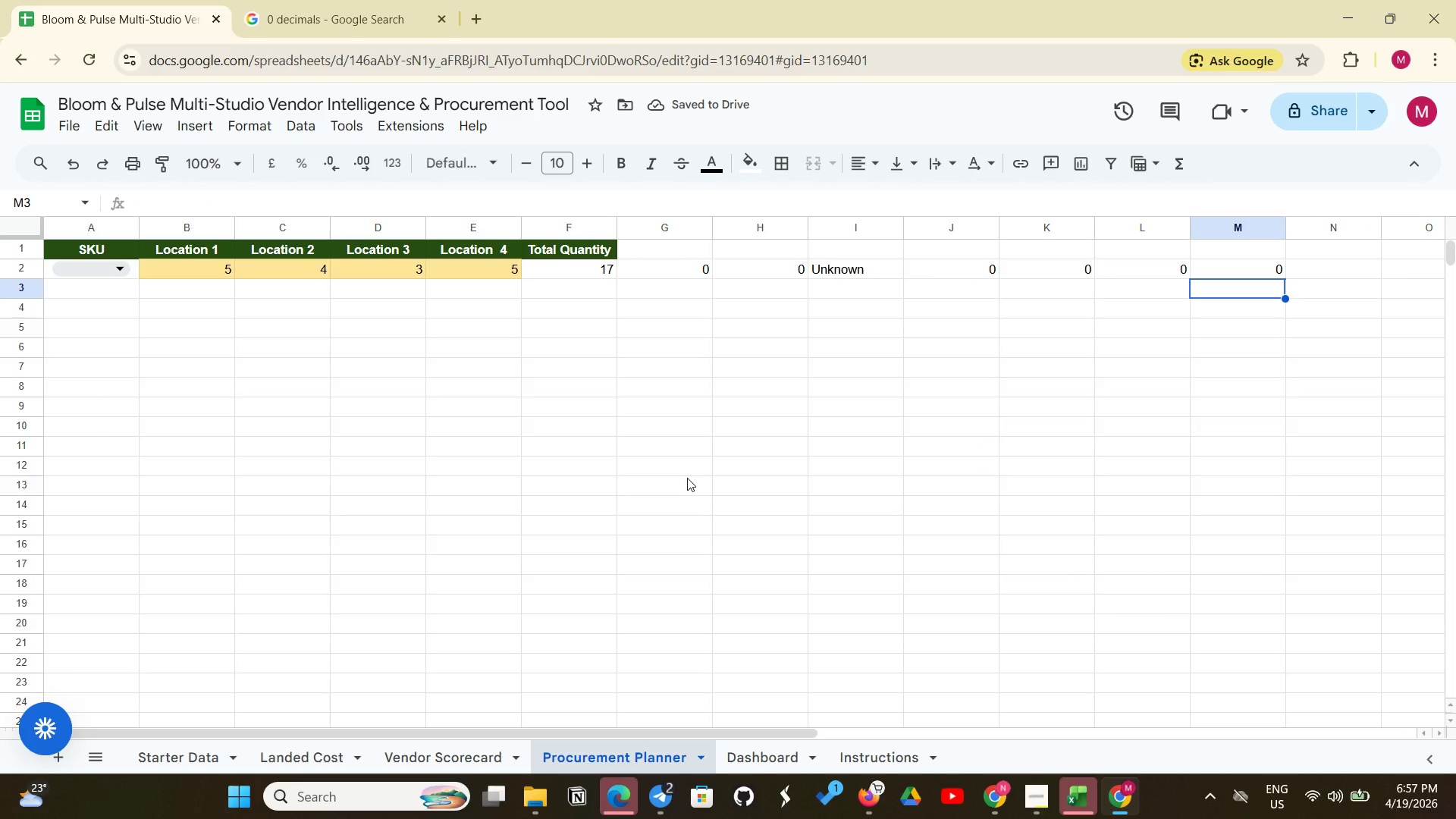 
left_click([111, 312])
 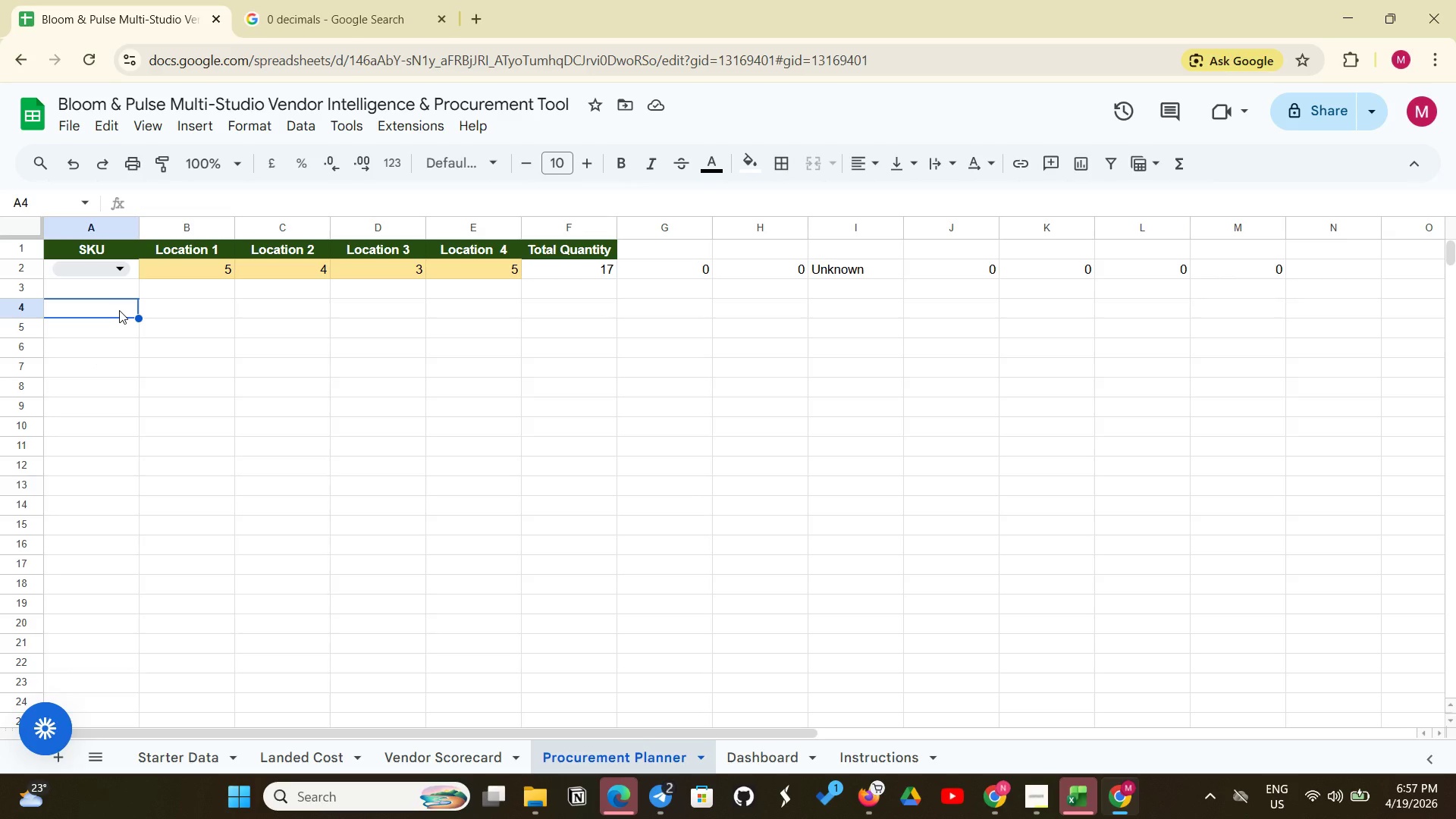 
type(Totak )
key(Backspace)
key(Backspace)
type(l Budget for this )
 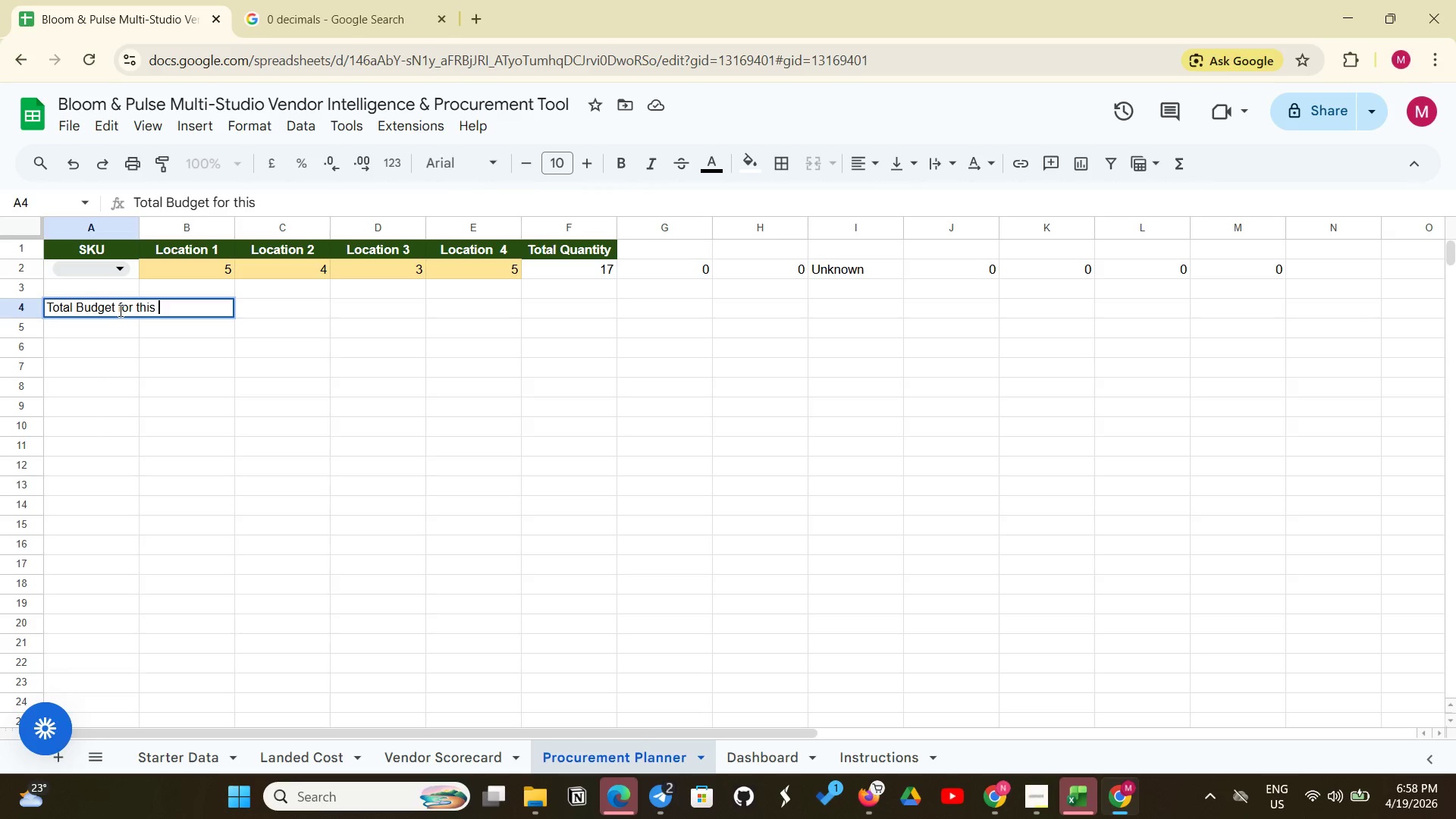 
wait(5.61)
 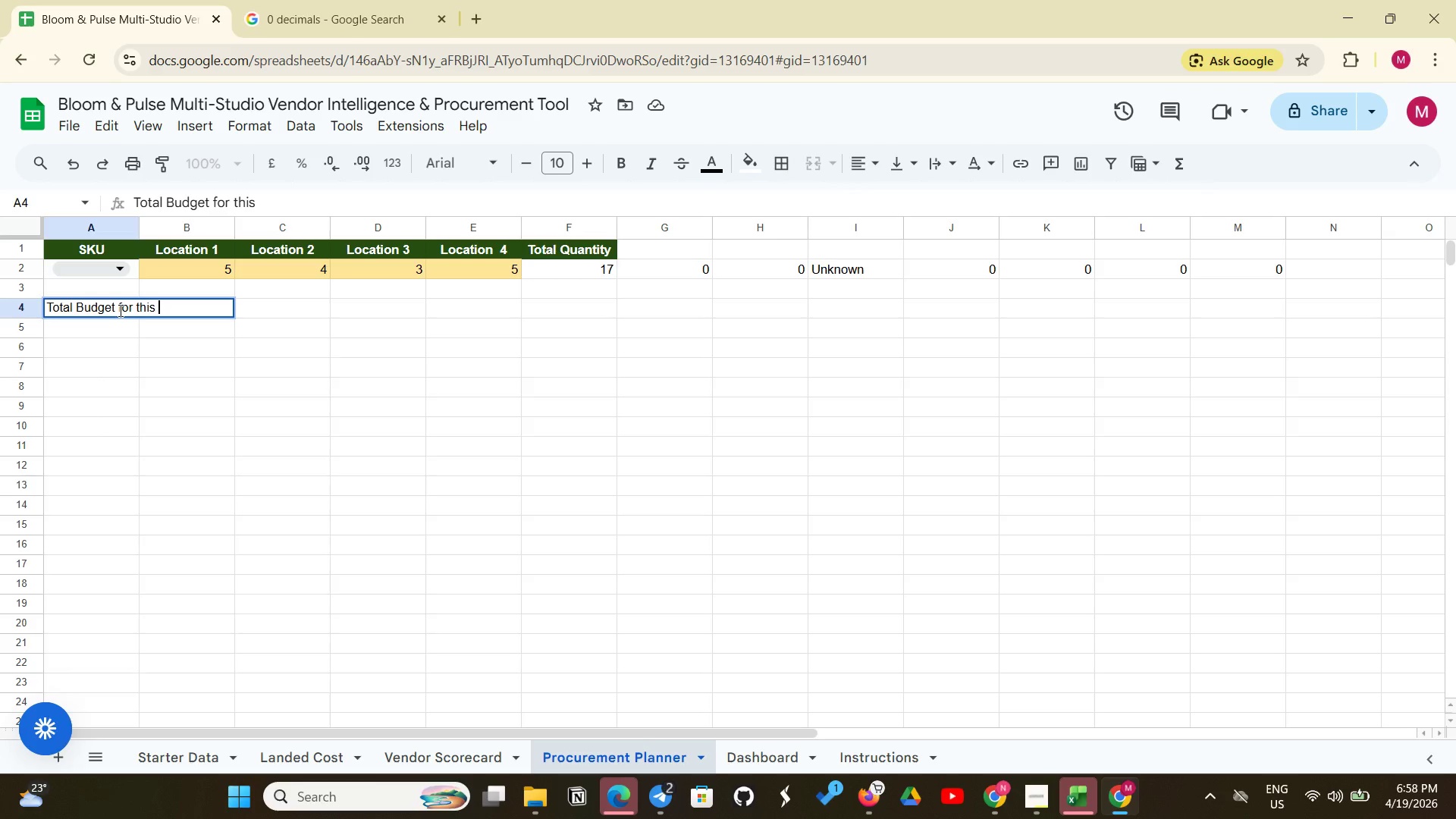 
type(order)
 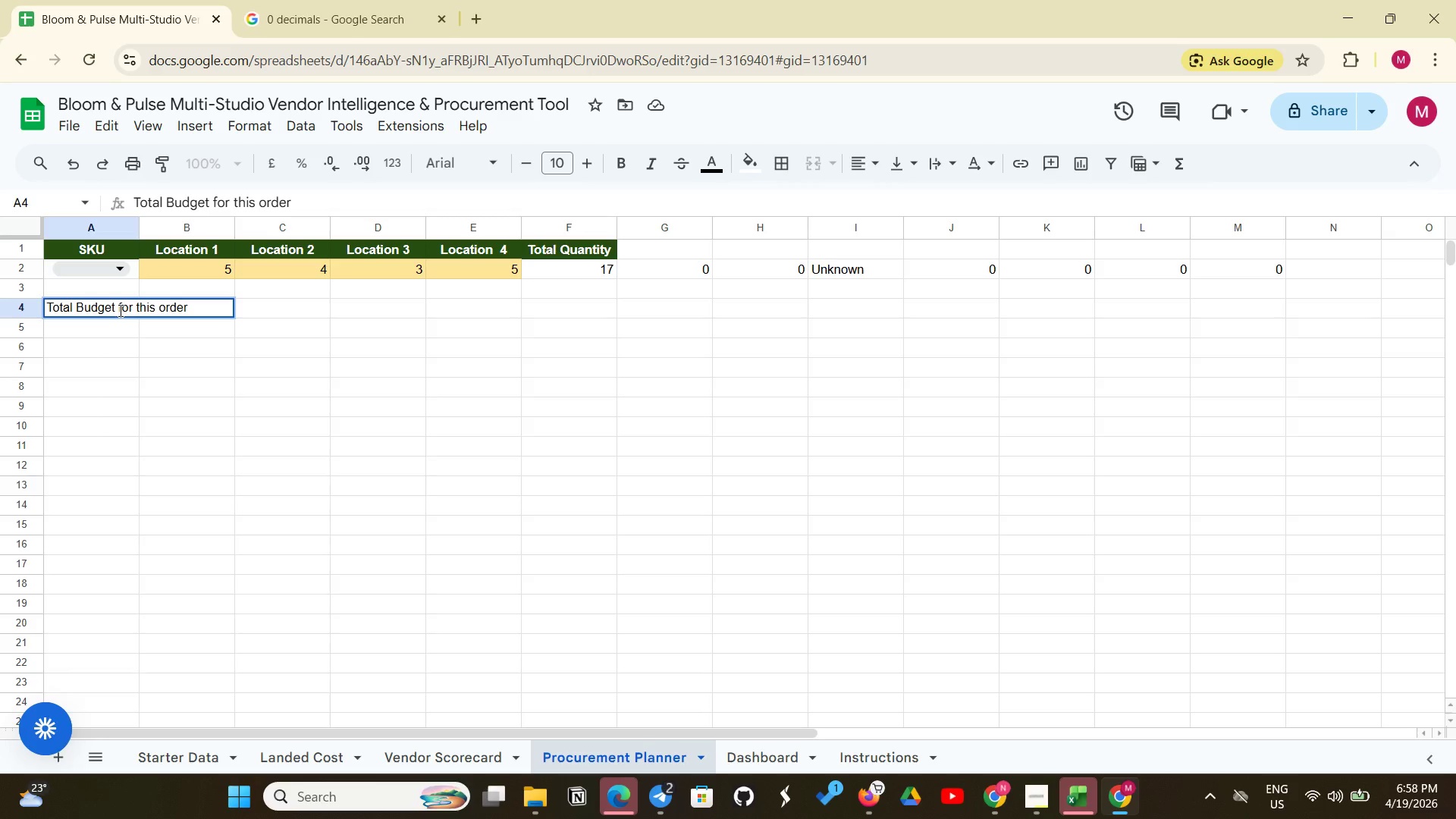 
key(Enter)
 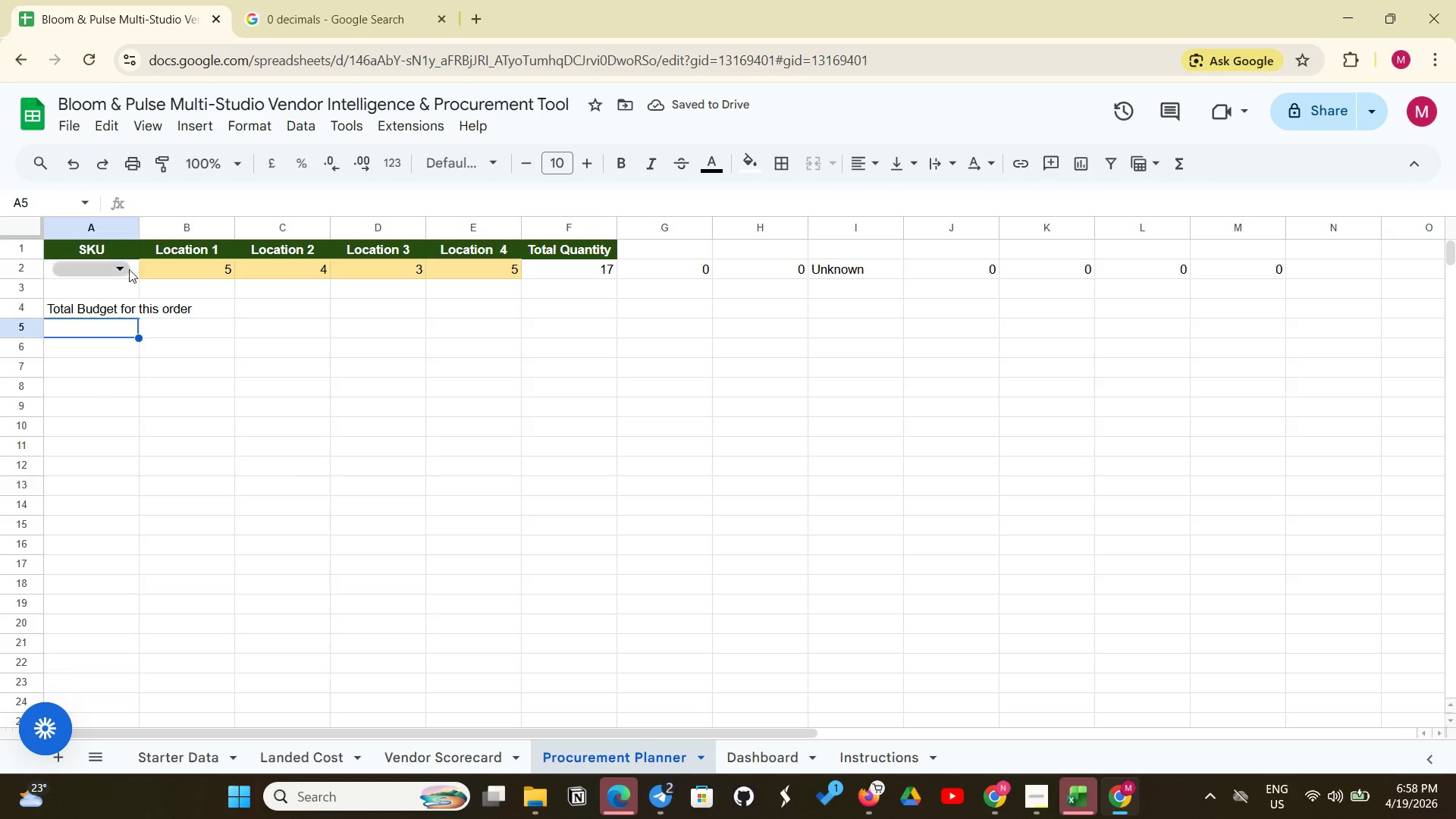 
wait(6.36)
 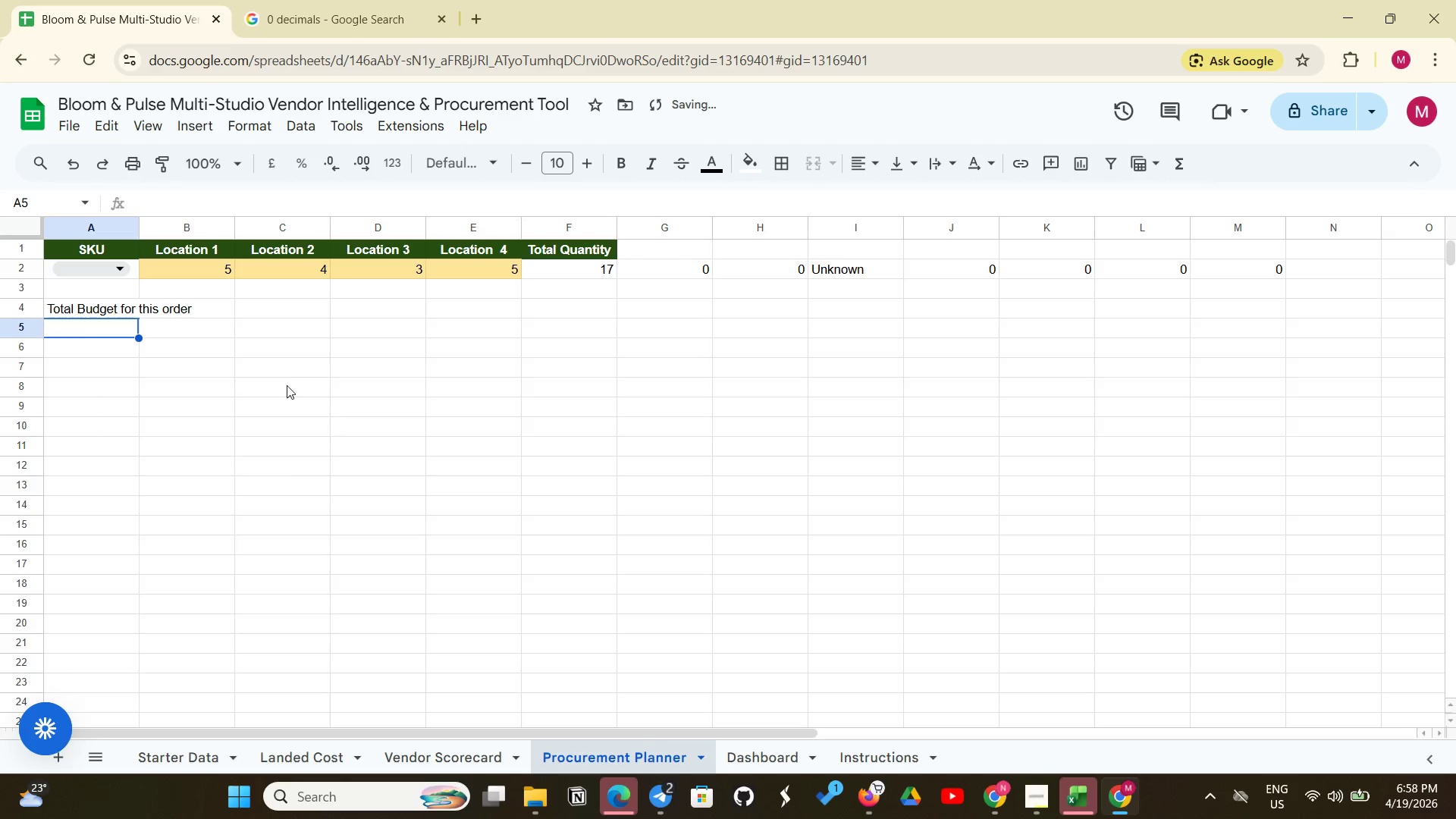 
left_click_drag(start_coordinate=[136, 223], to_coordinate=[193, 200])
 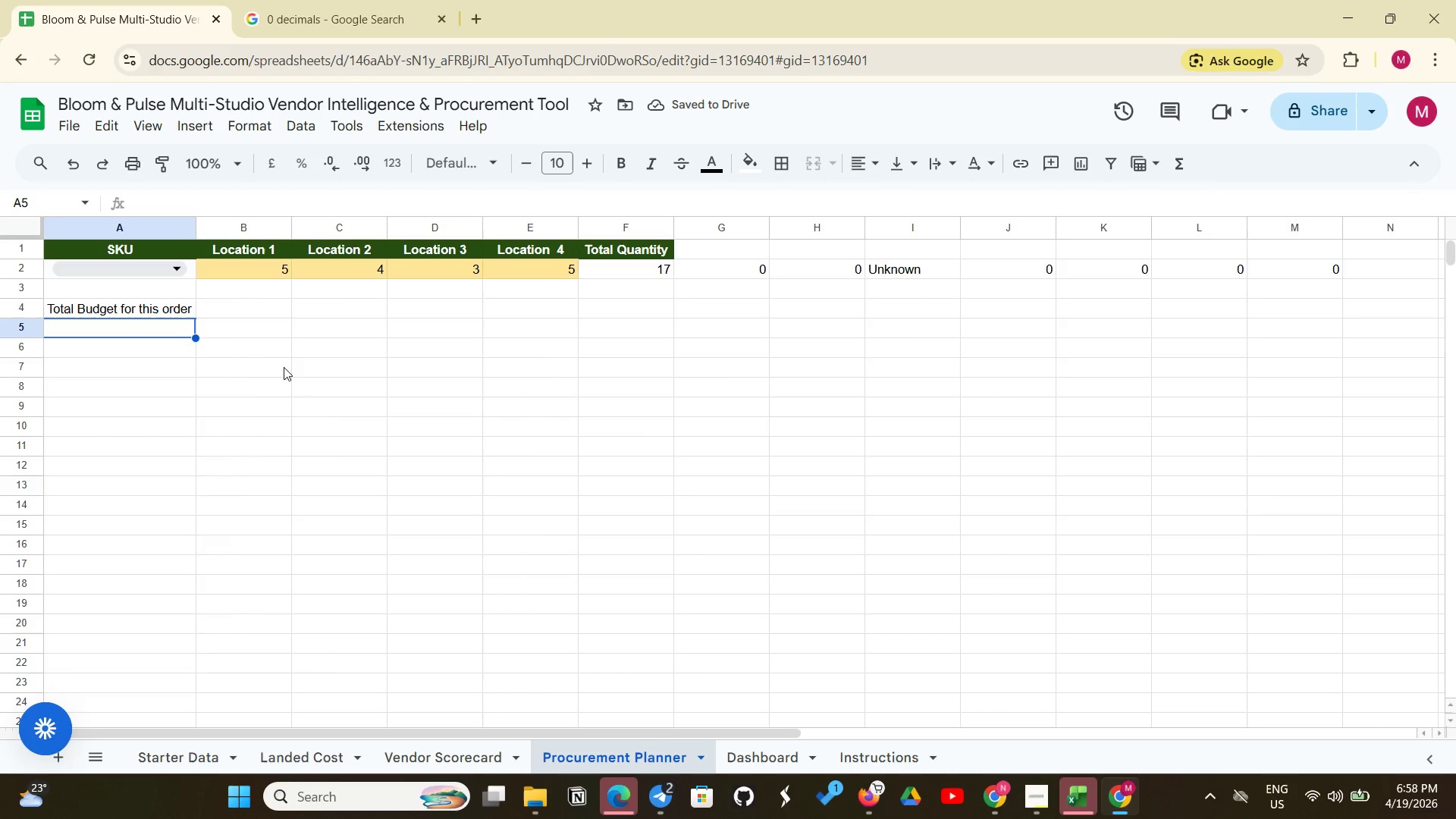 
left_click([235, 313])
 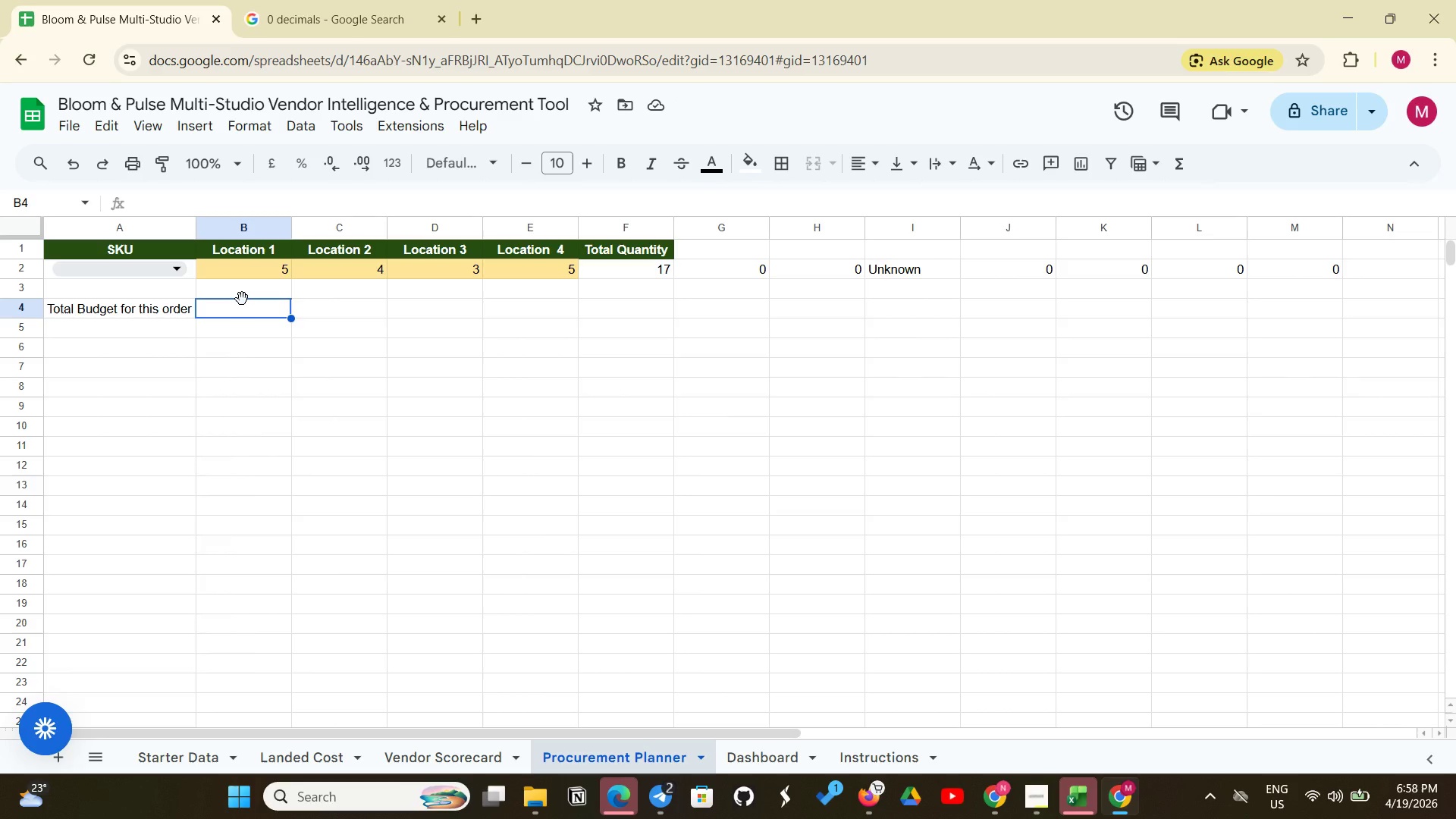 
type(=M2)
 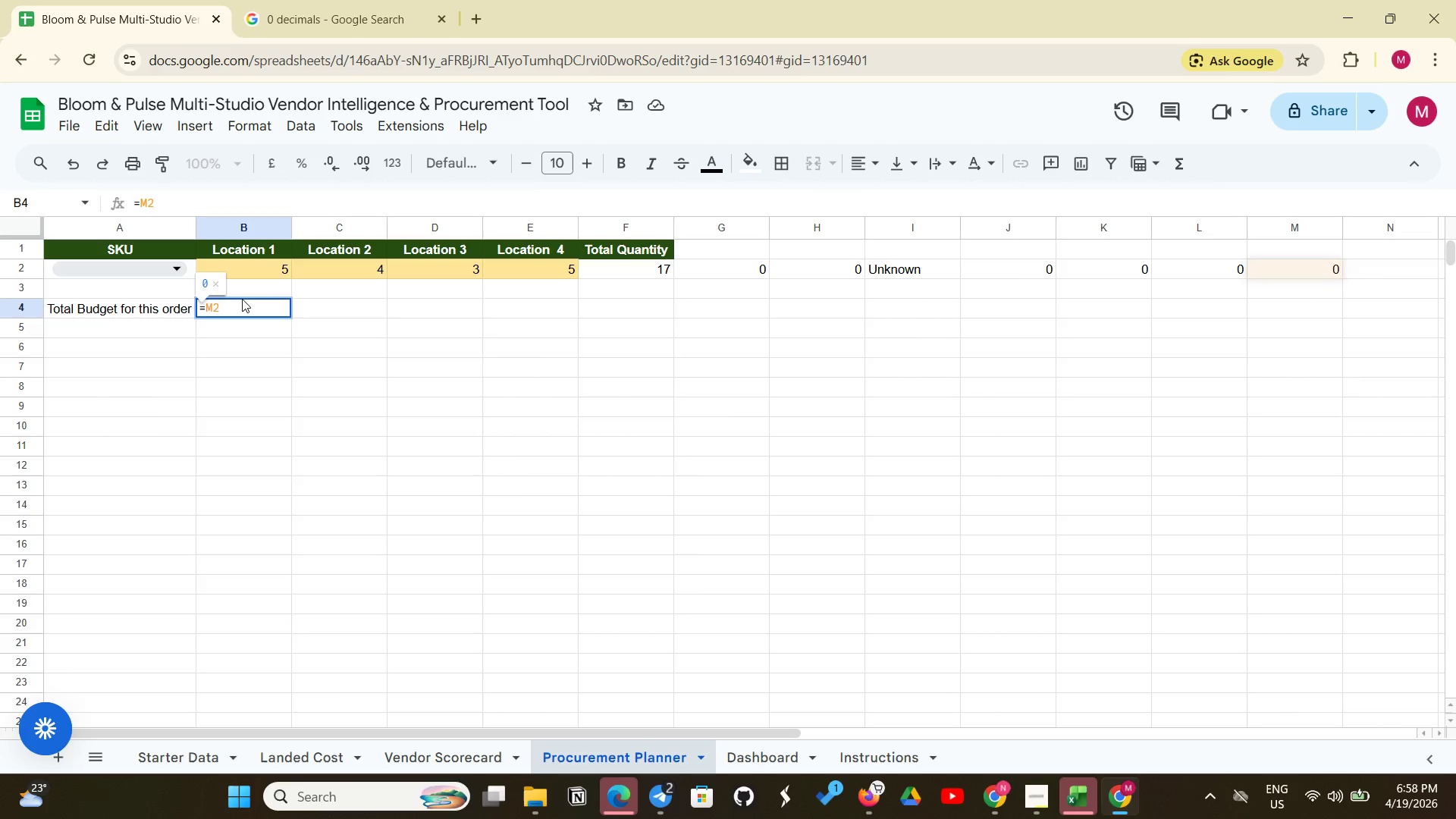 
key(Enter)
 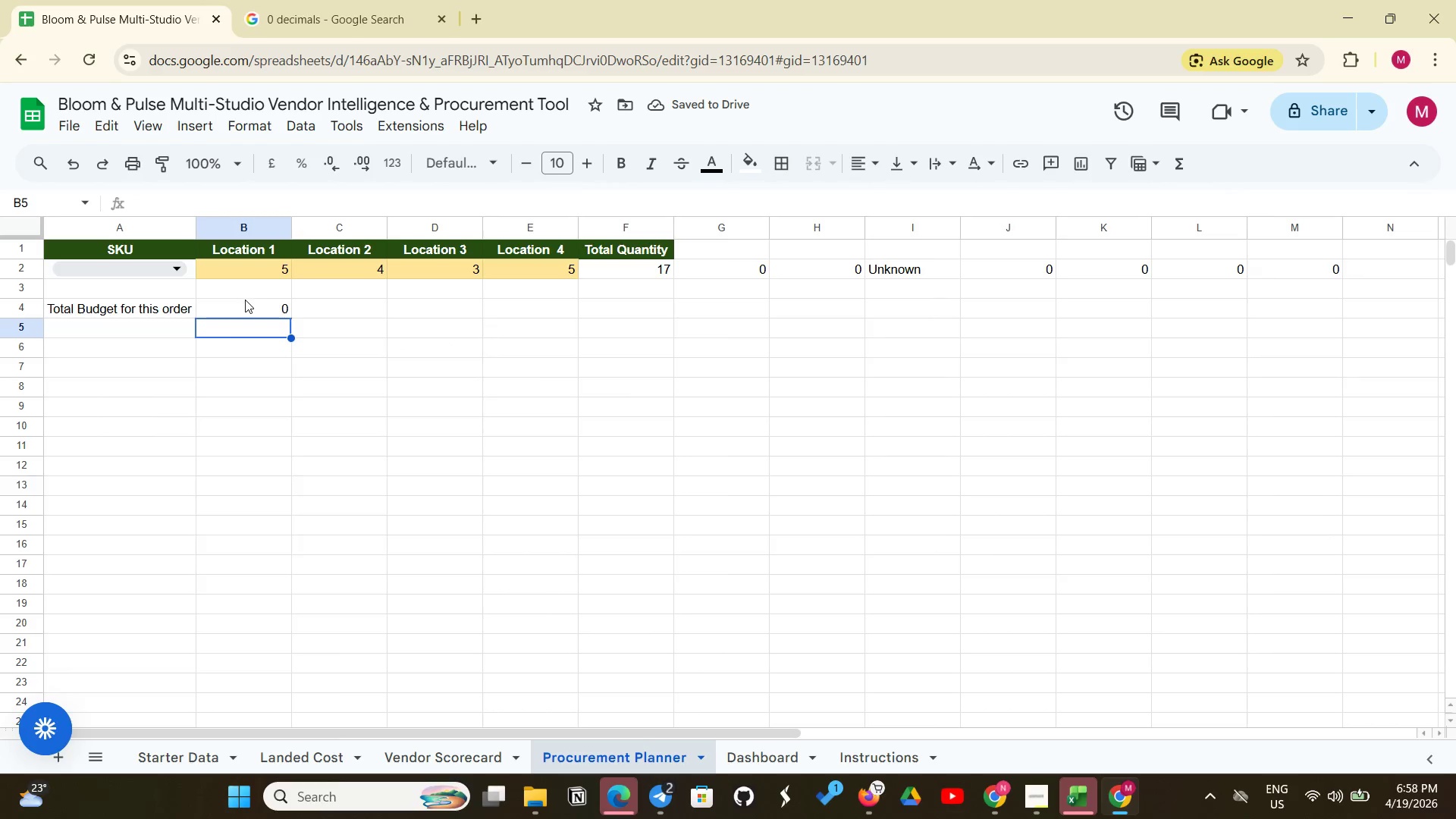 
wait(5.45)
 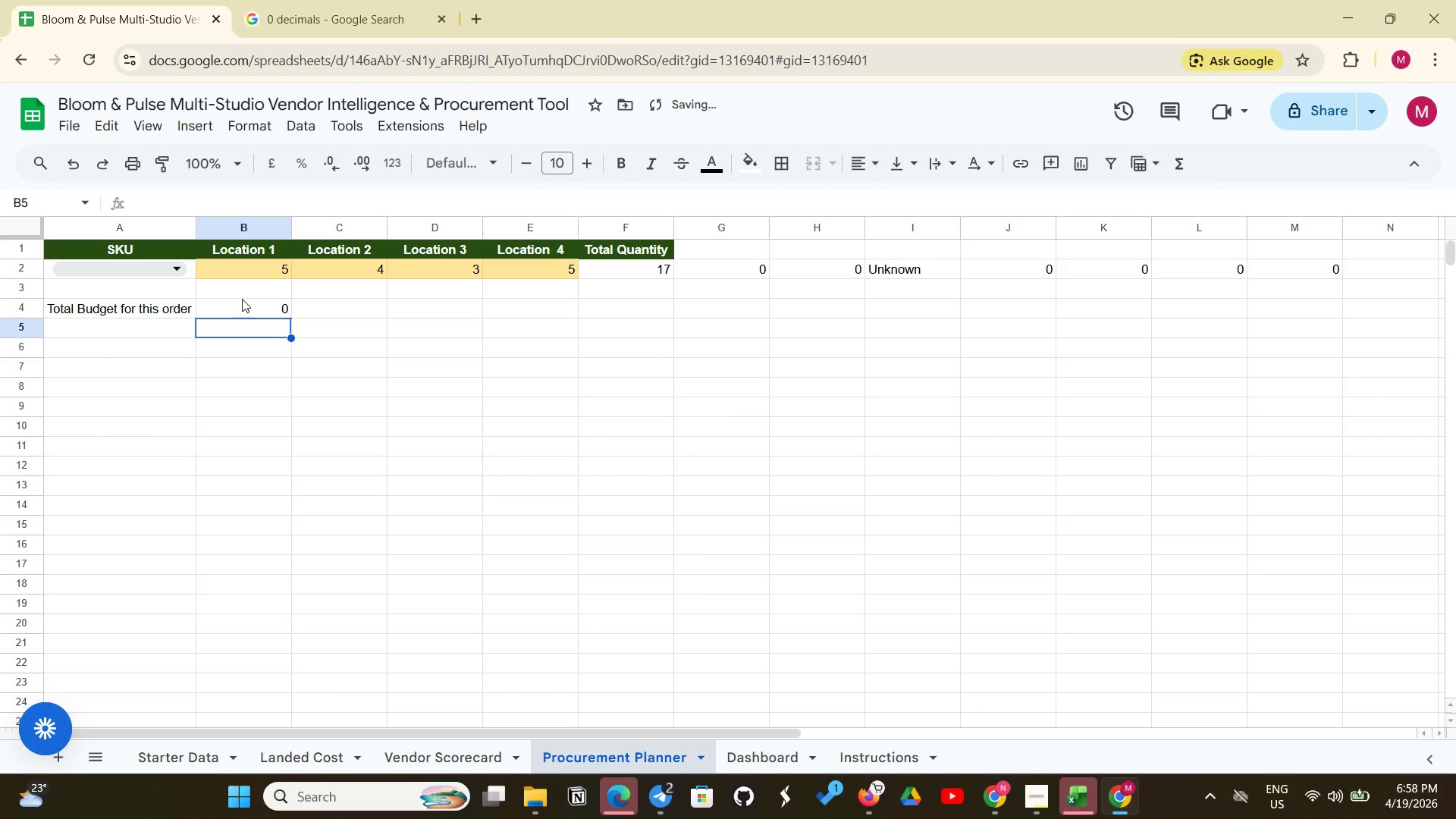 
left_click([237, 314])
 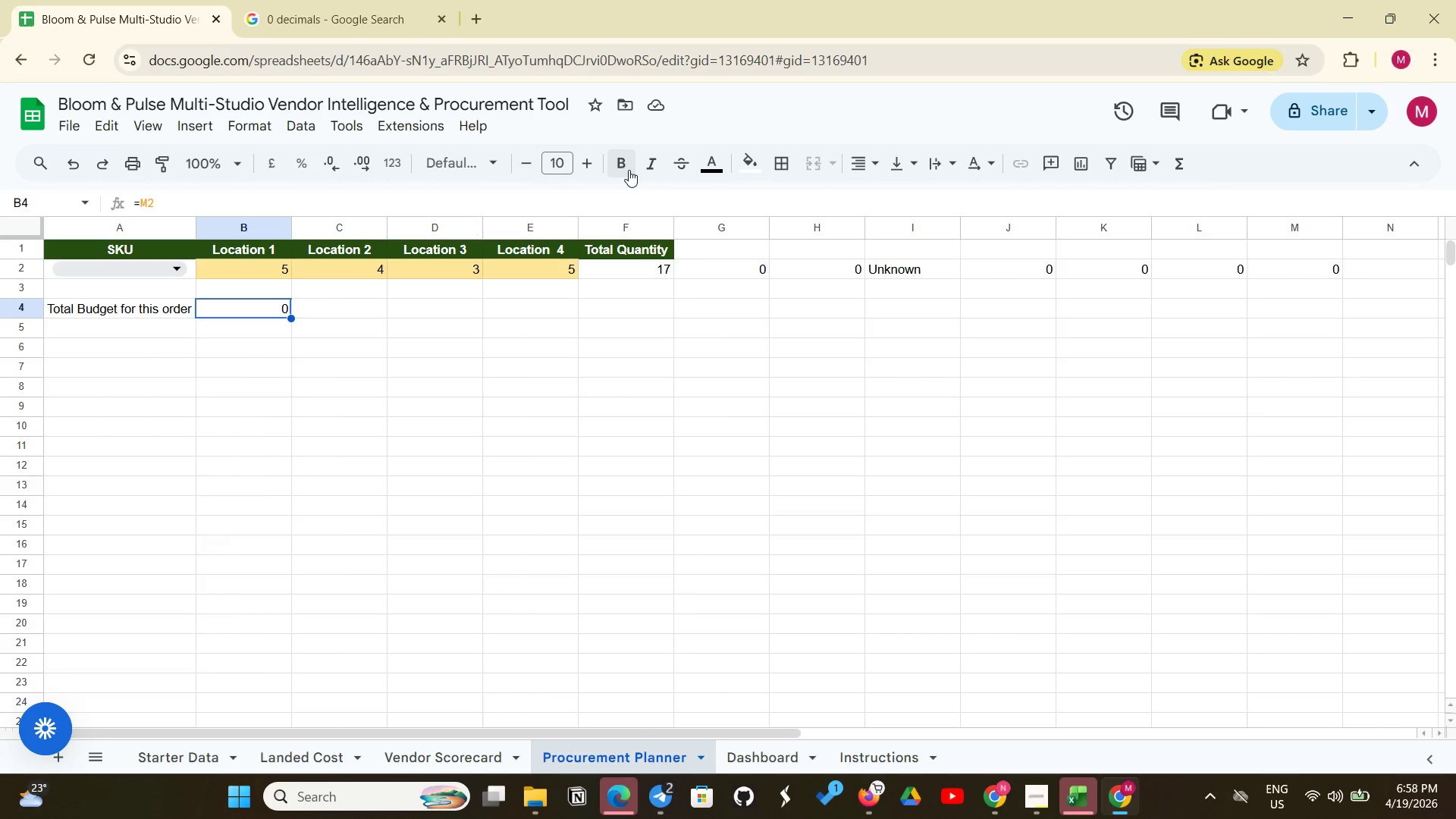 
left_click([629, 170])
 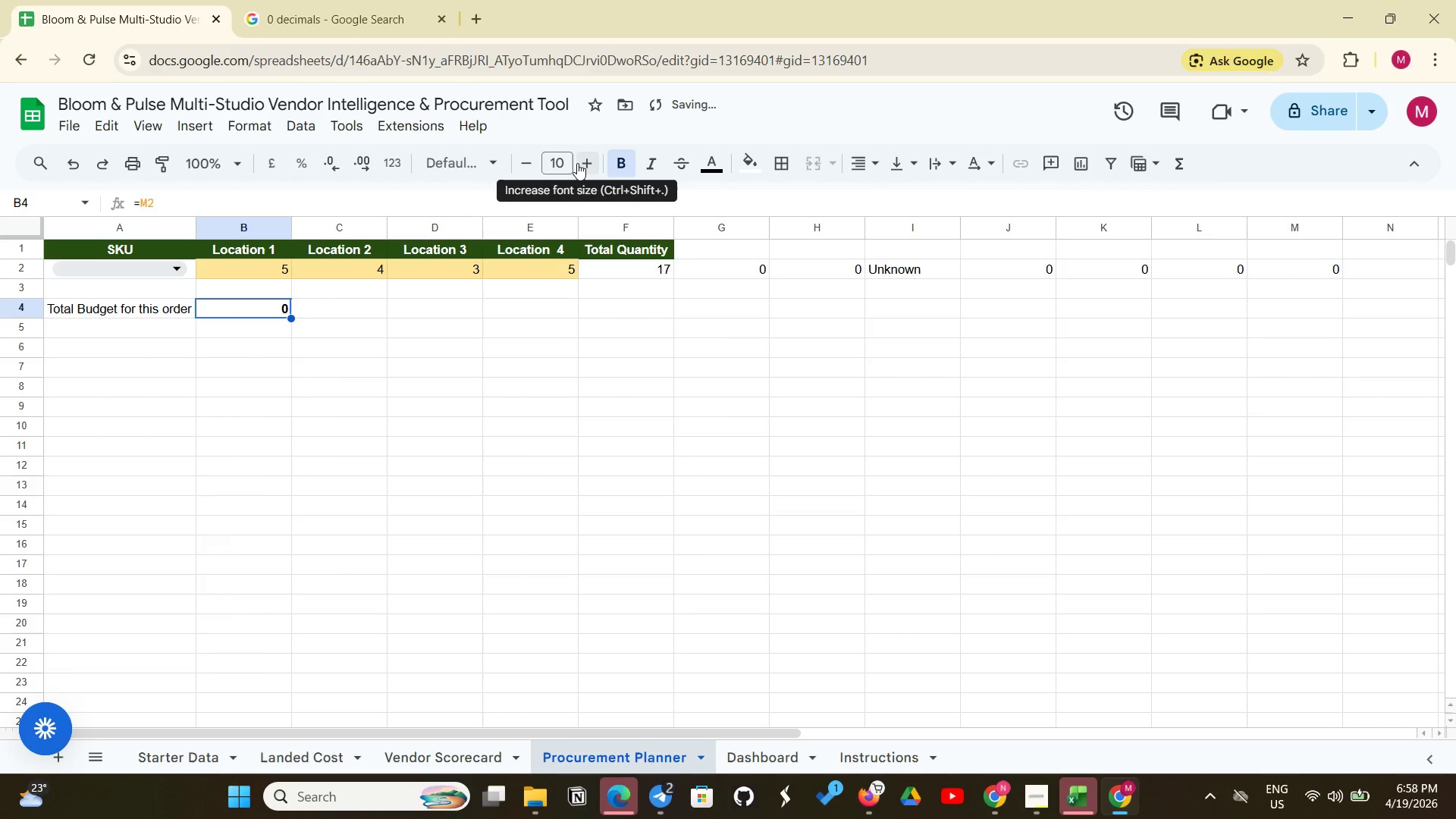 
double_click([577, 163])
 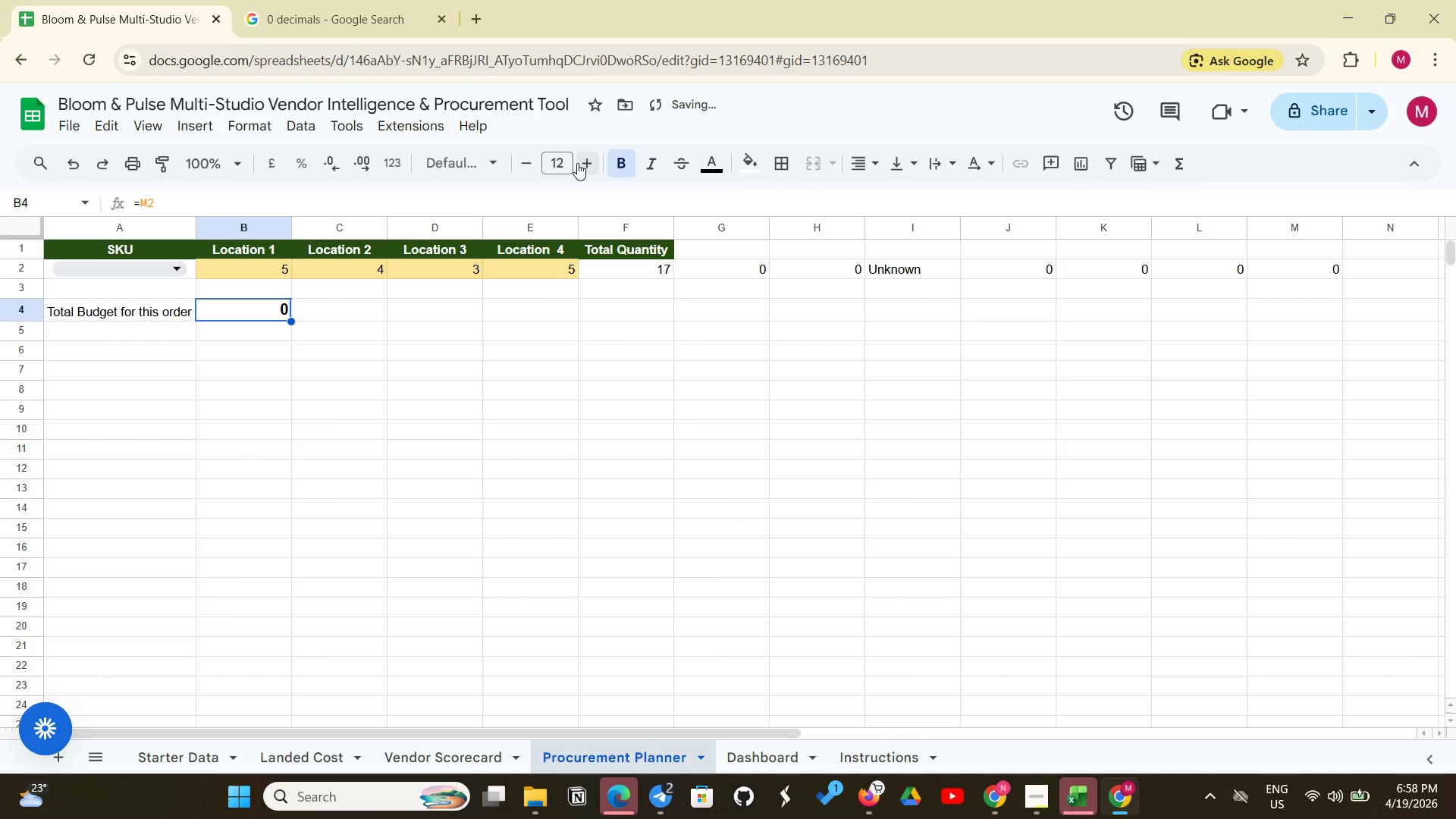 
triple_click([577, 163])
 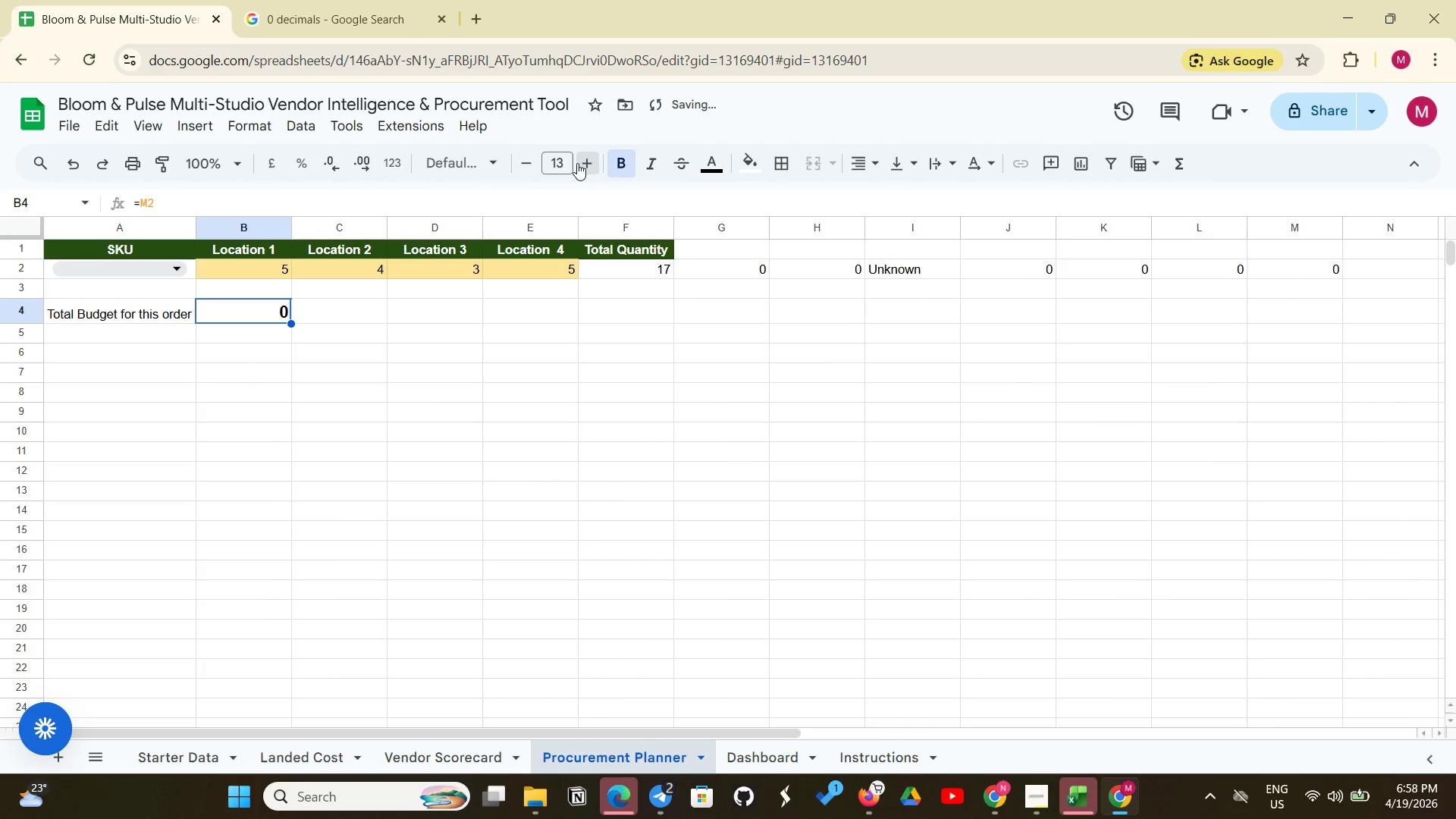 
triple_click([577, 163])
 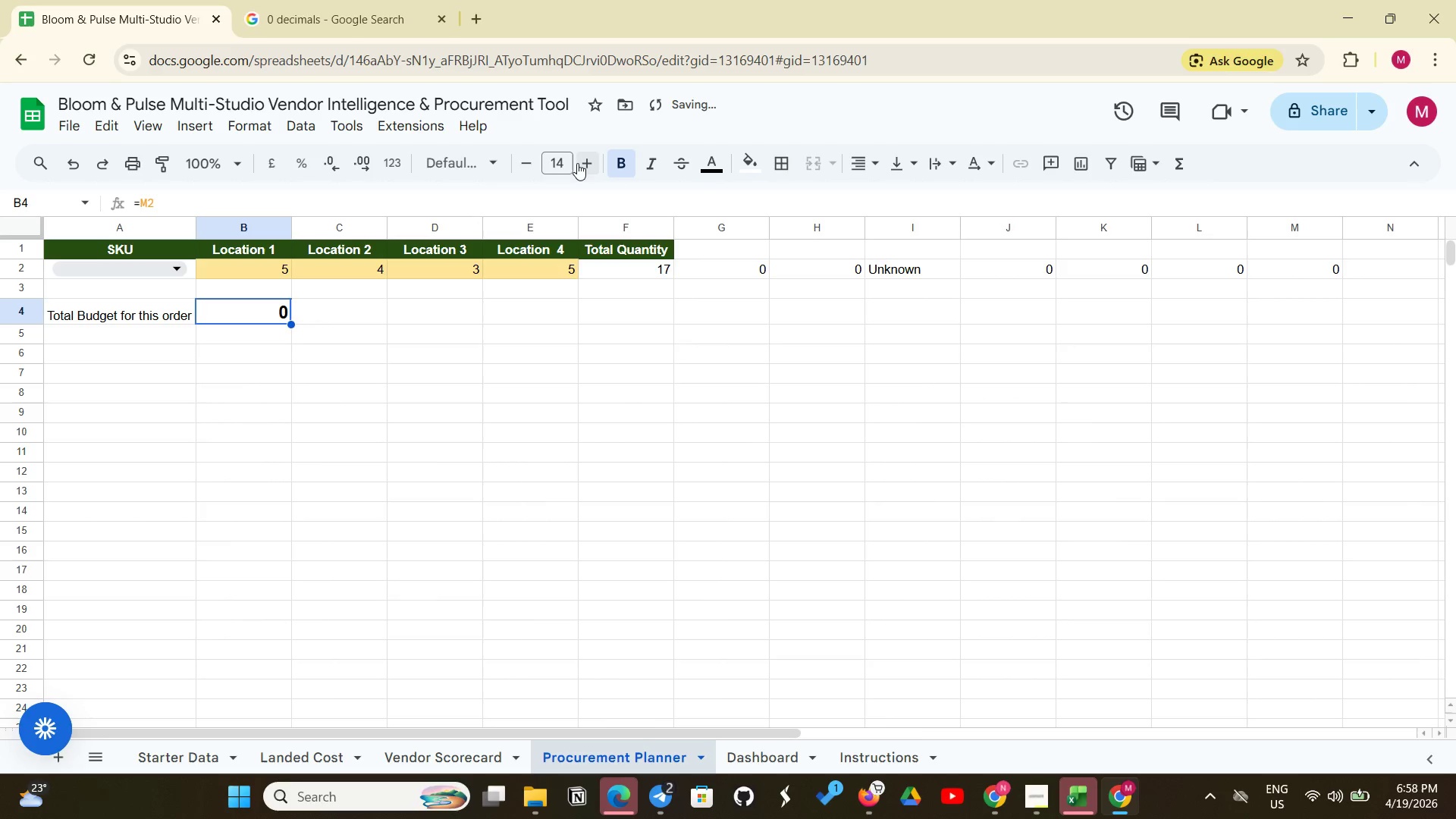 
triple_click([577, 163])
 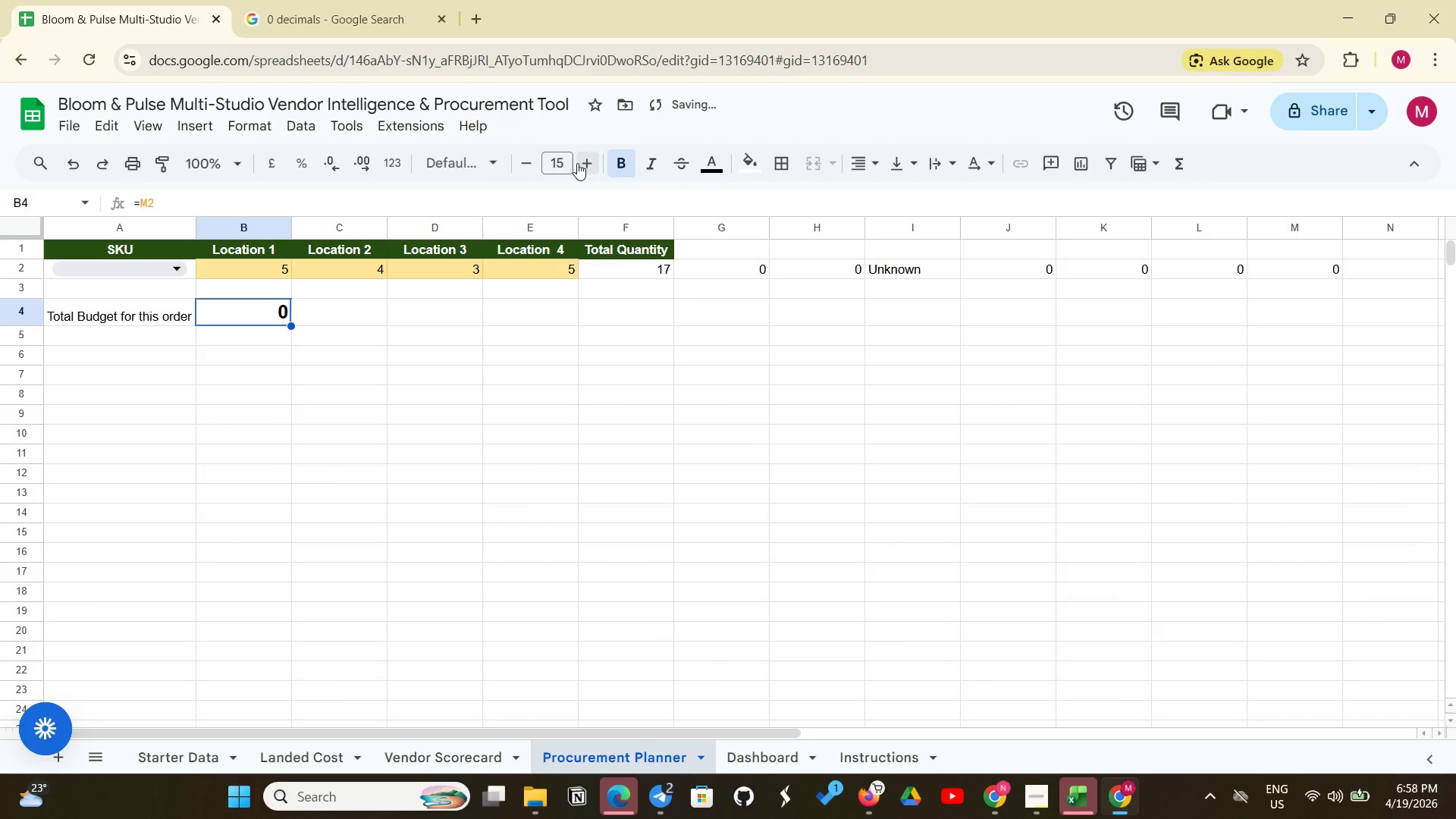 
triple_click([577, 163])
 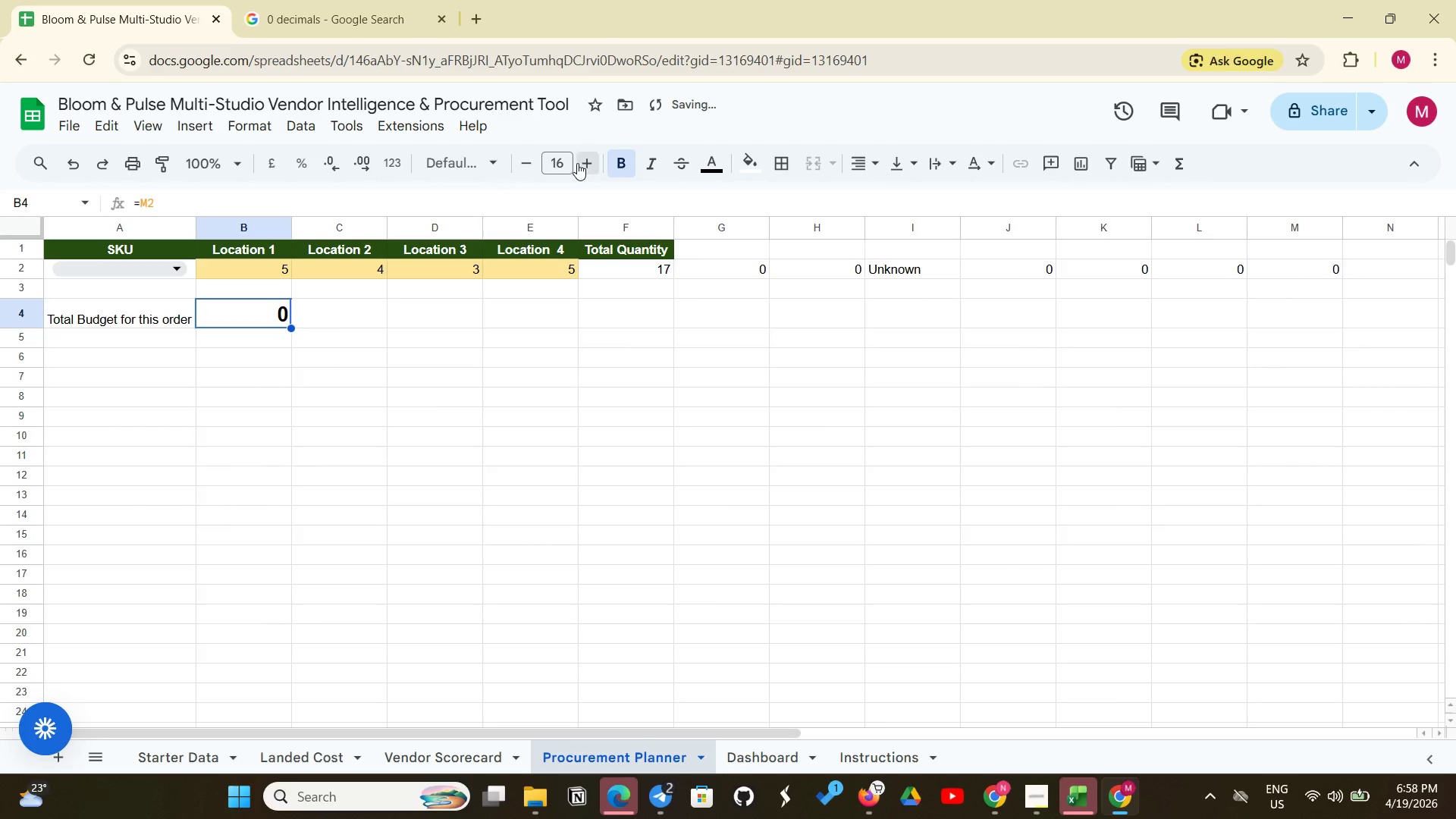 
triple_click([577, 163])
 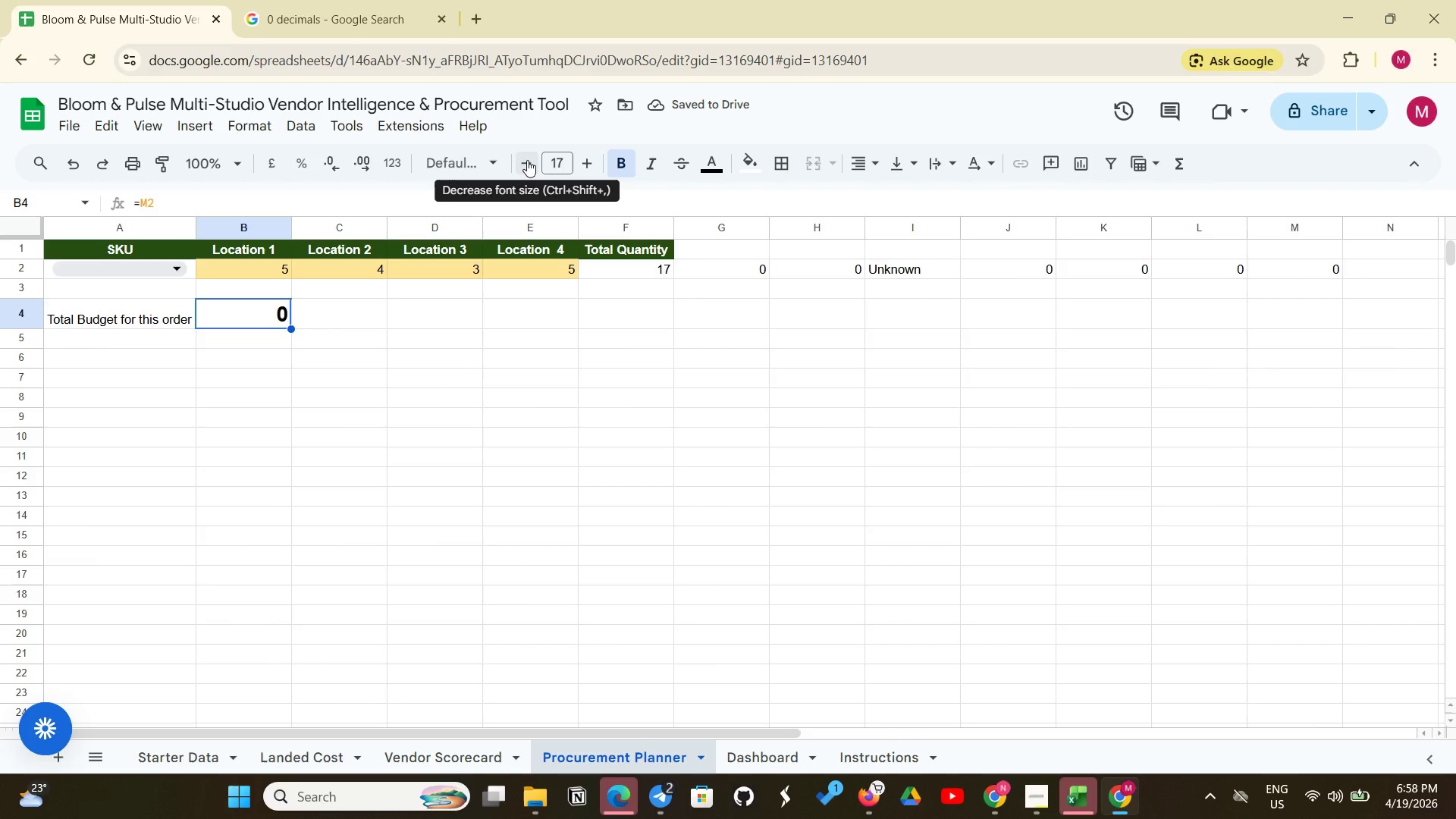 
left_click([527, 160])
 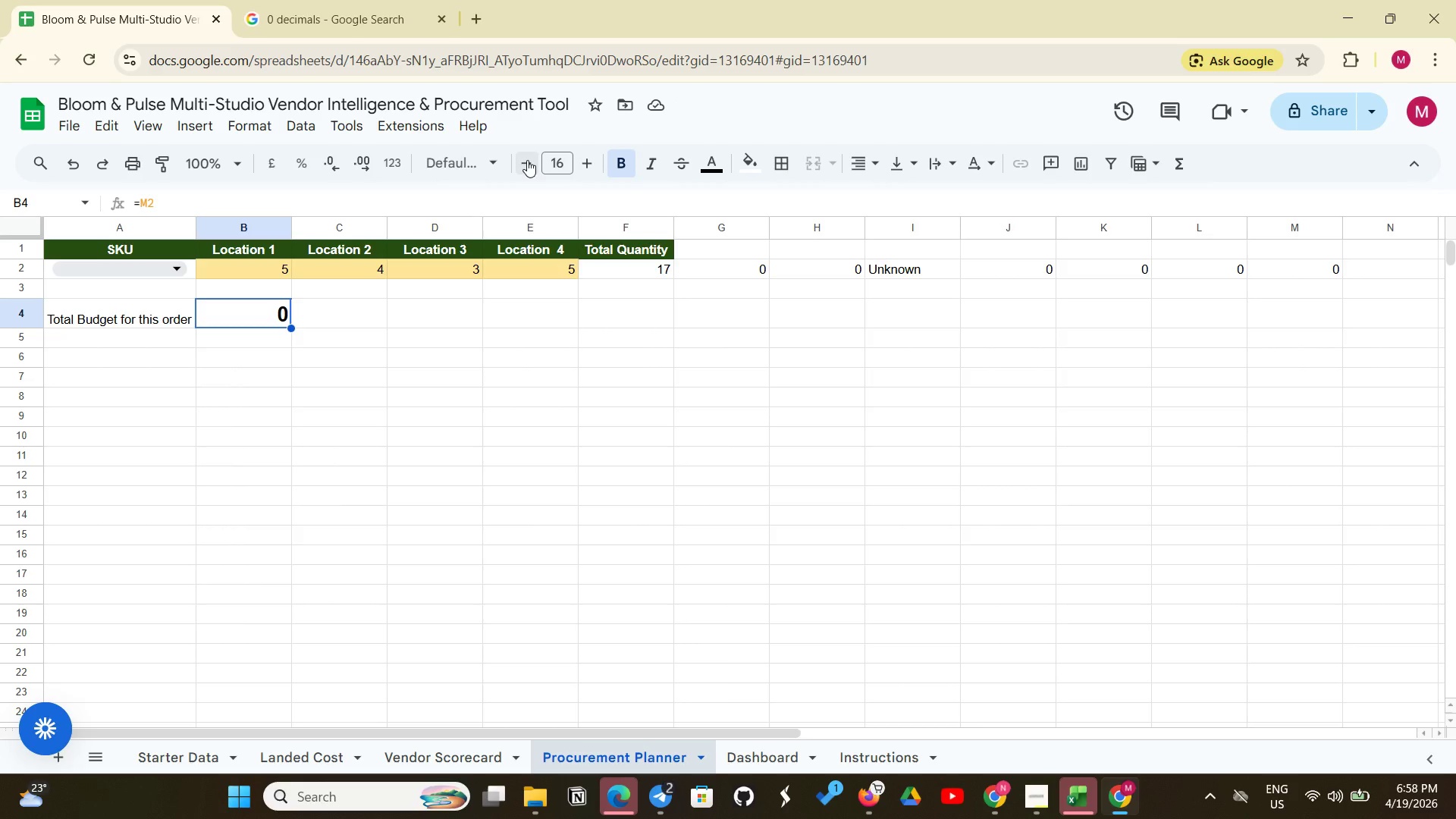 
wait(7.69)
 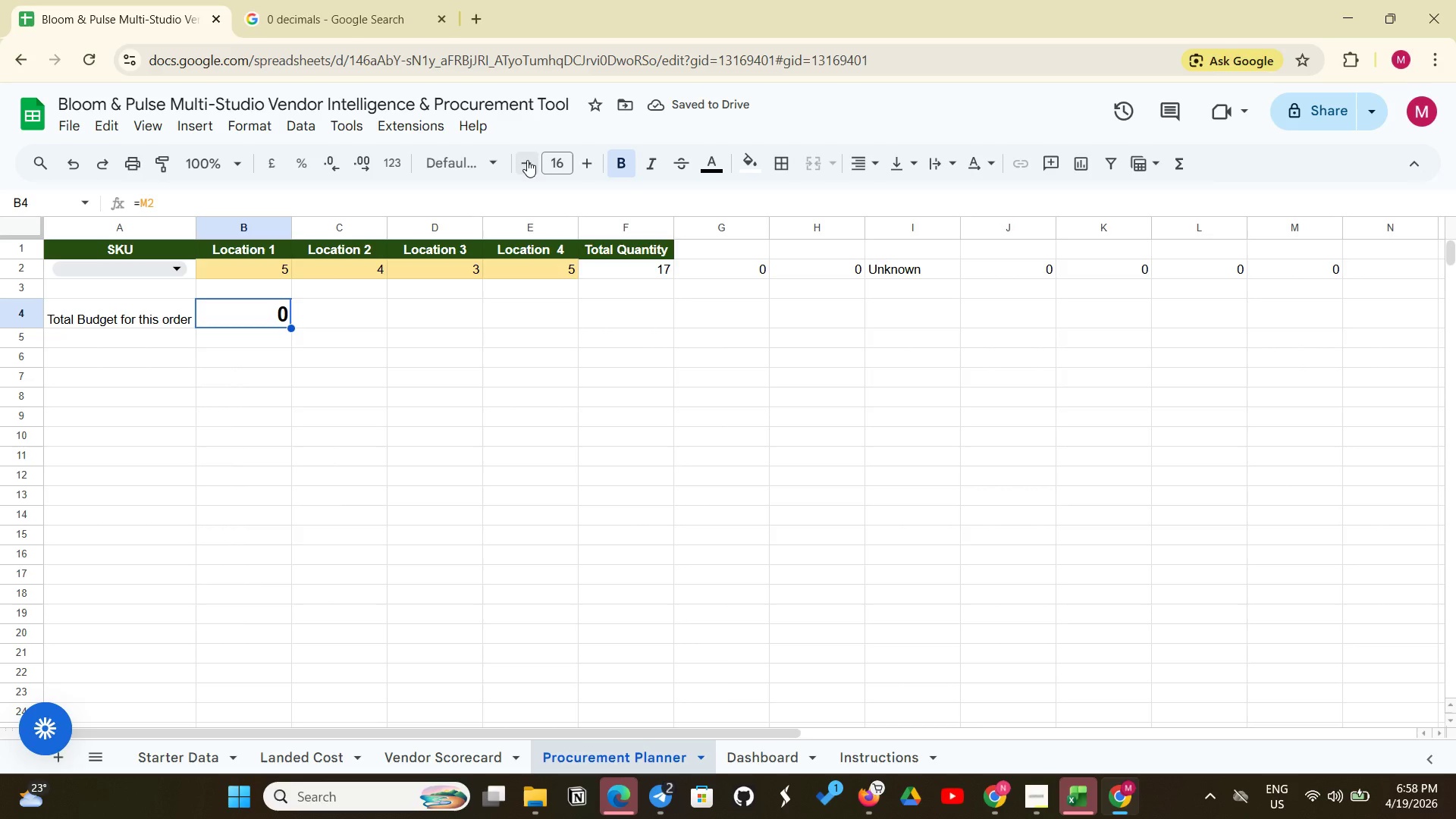 
double_click([527, 160])
 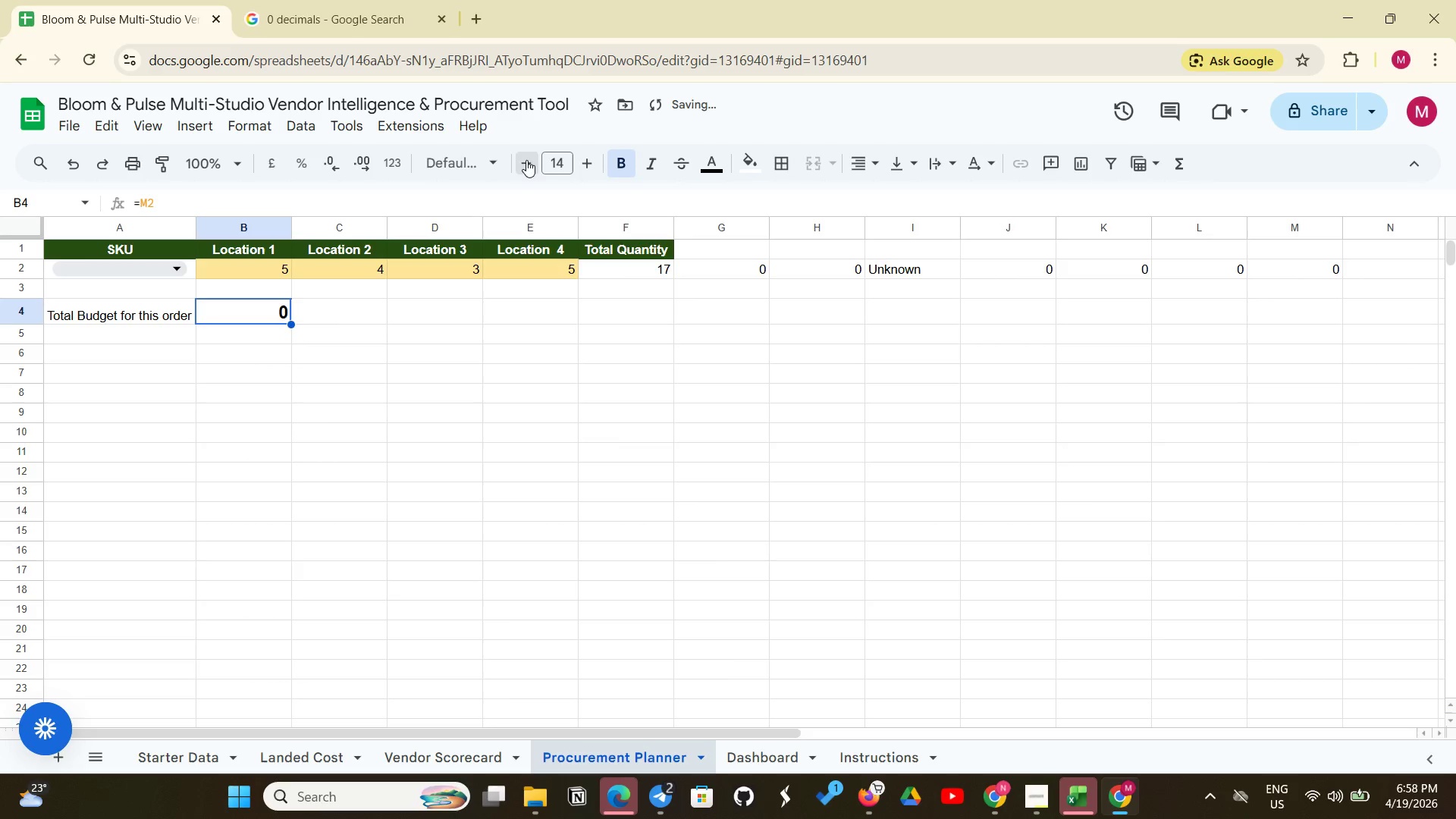 
triple_click([526, 160])
 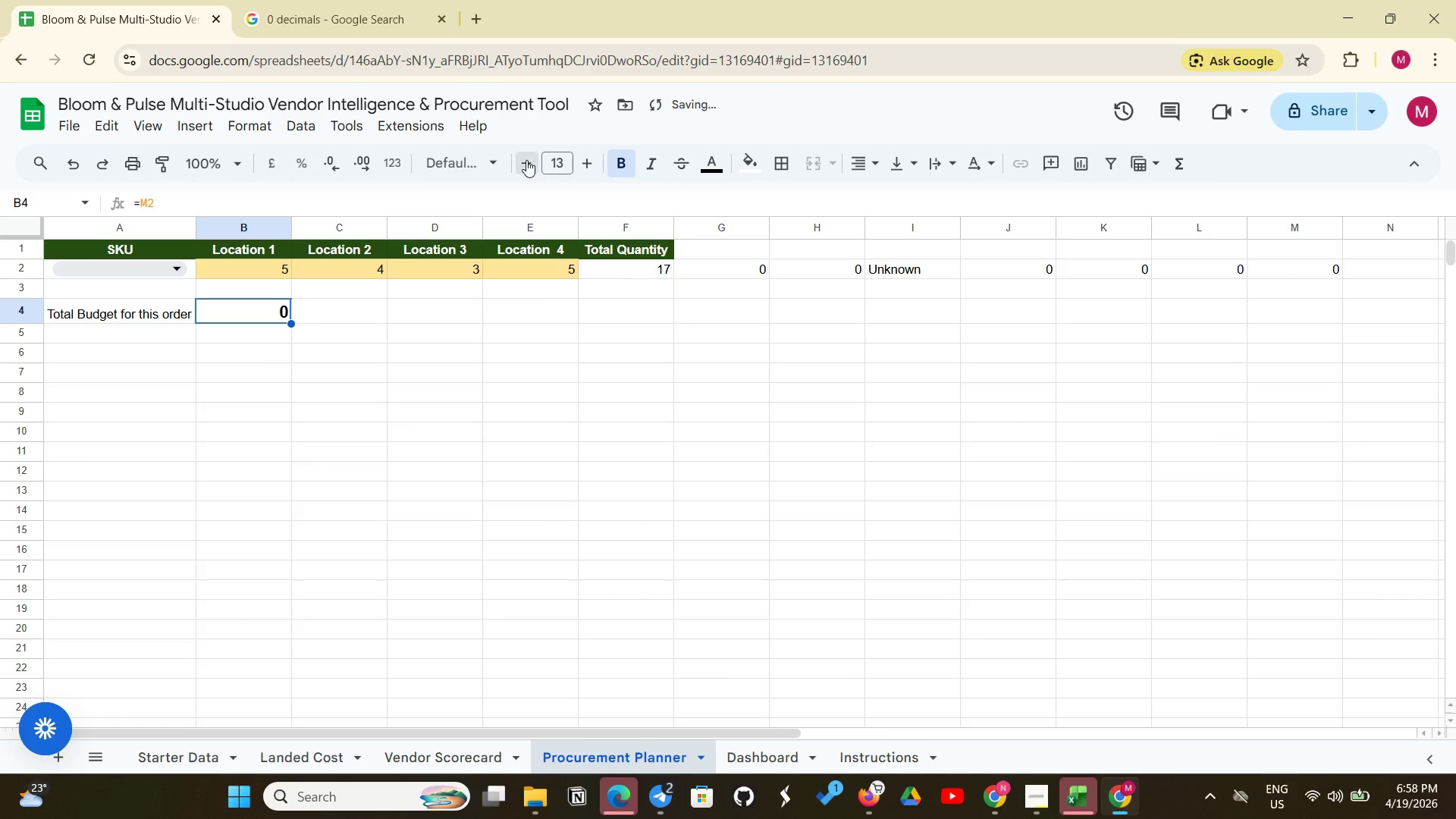 
left_click([526, 160])
 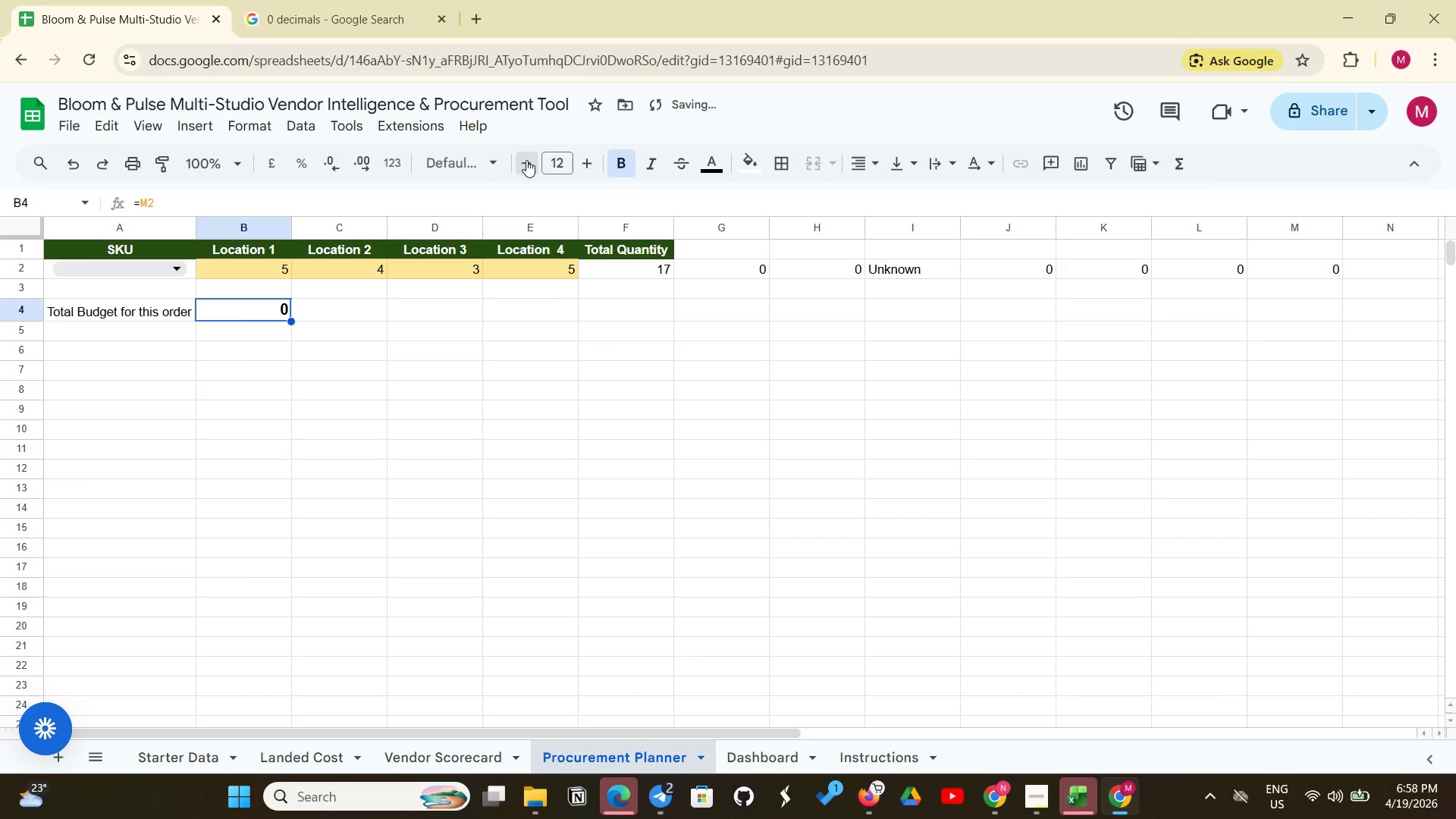 
double_click([526, 160])
 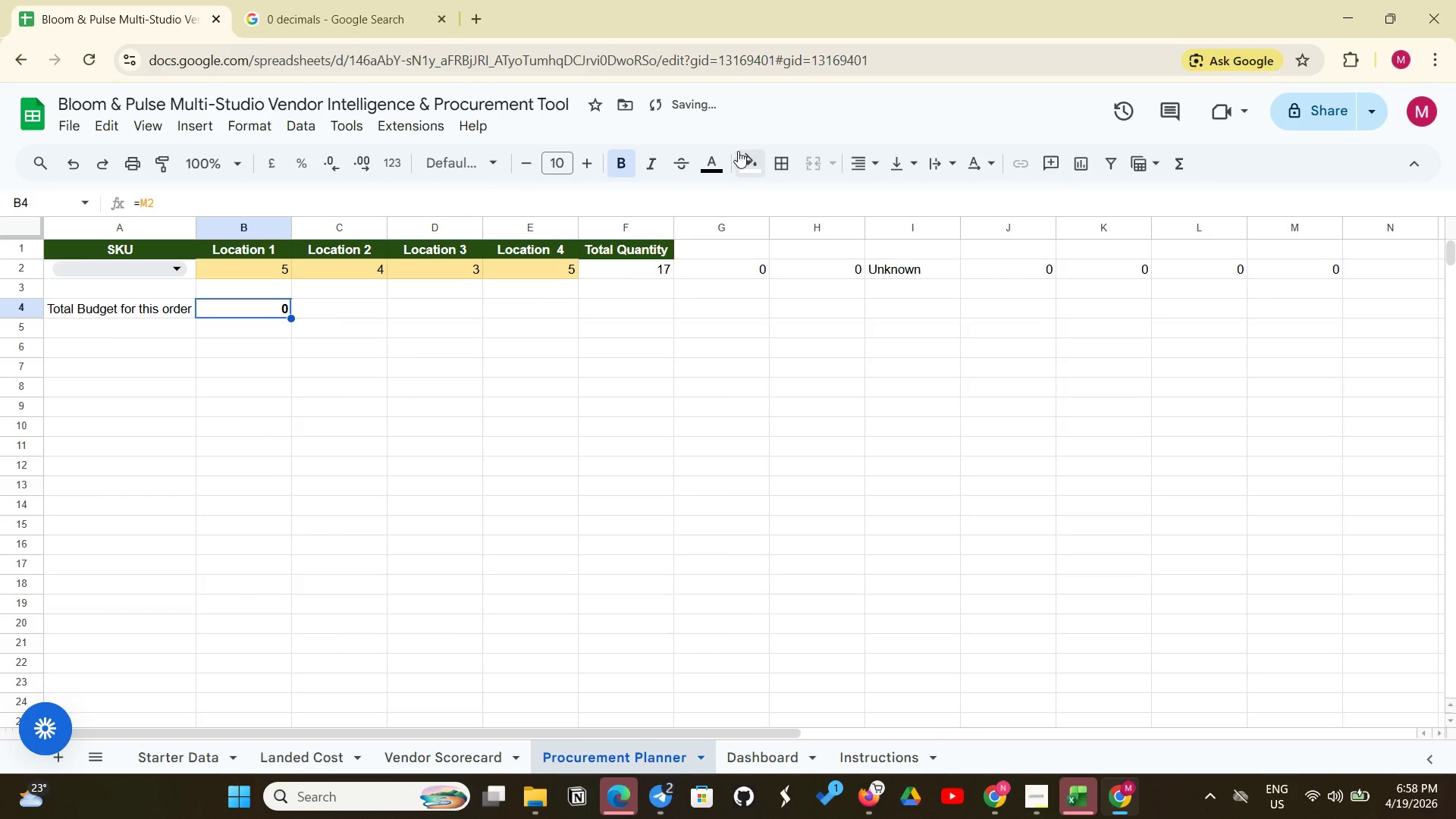 
left_click([623, 158])
 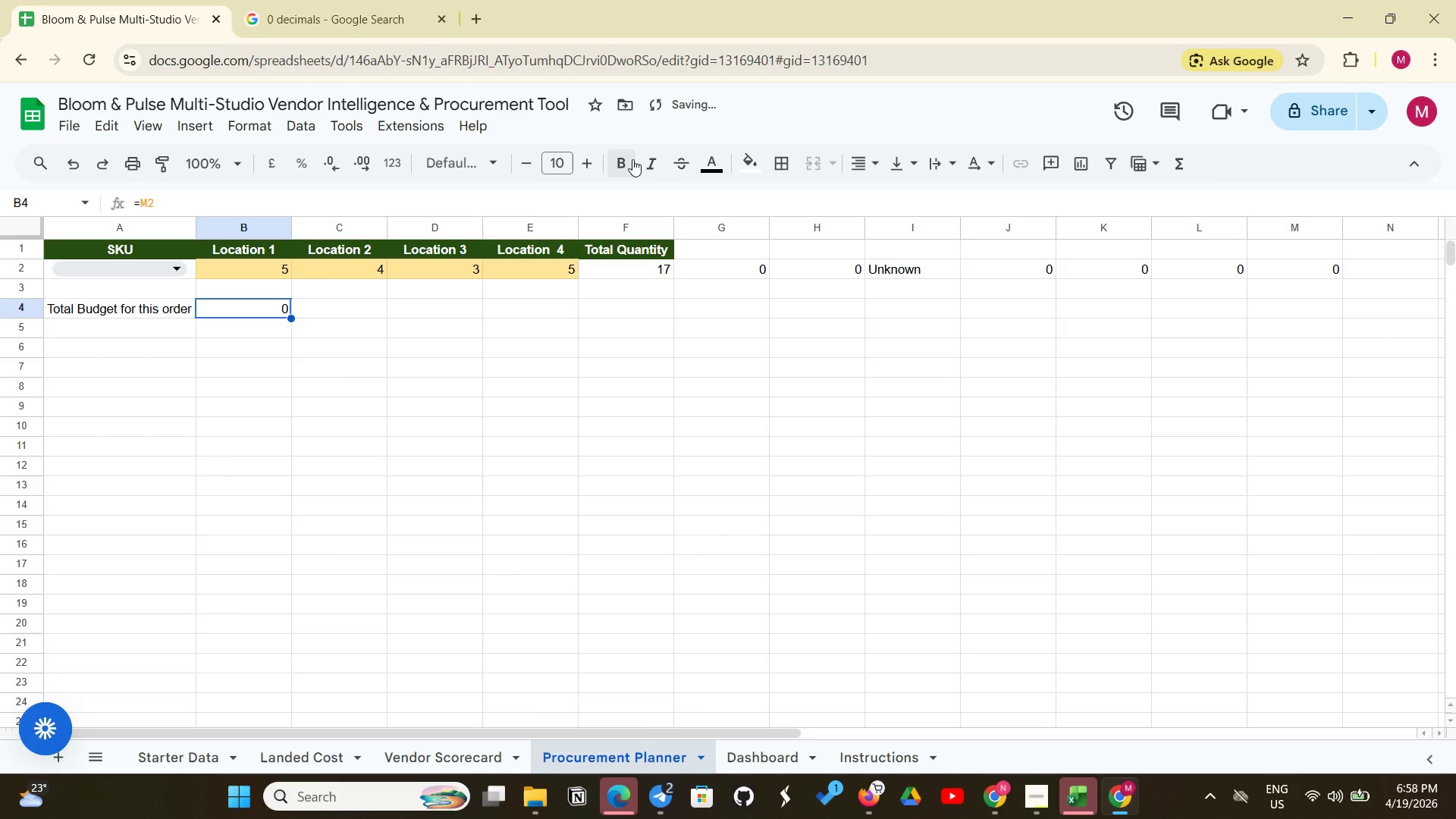 
left_click([625, 163])
 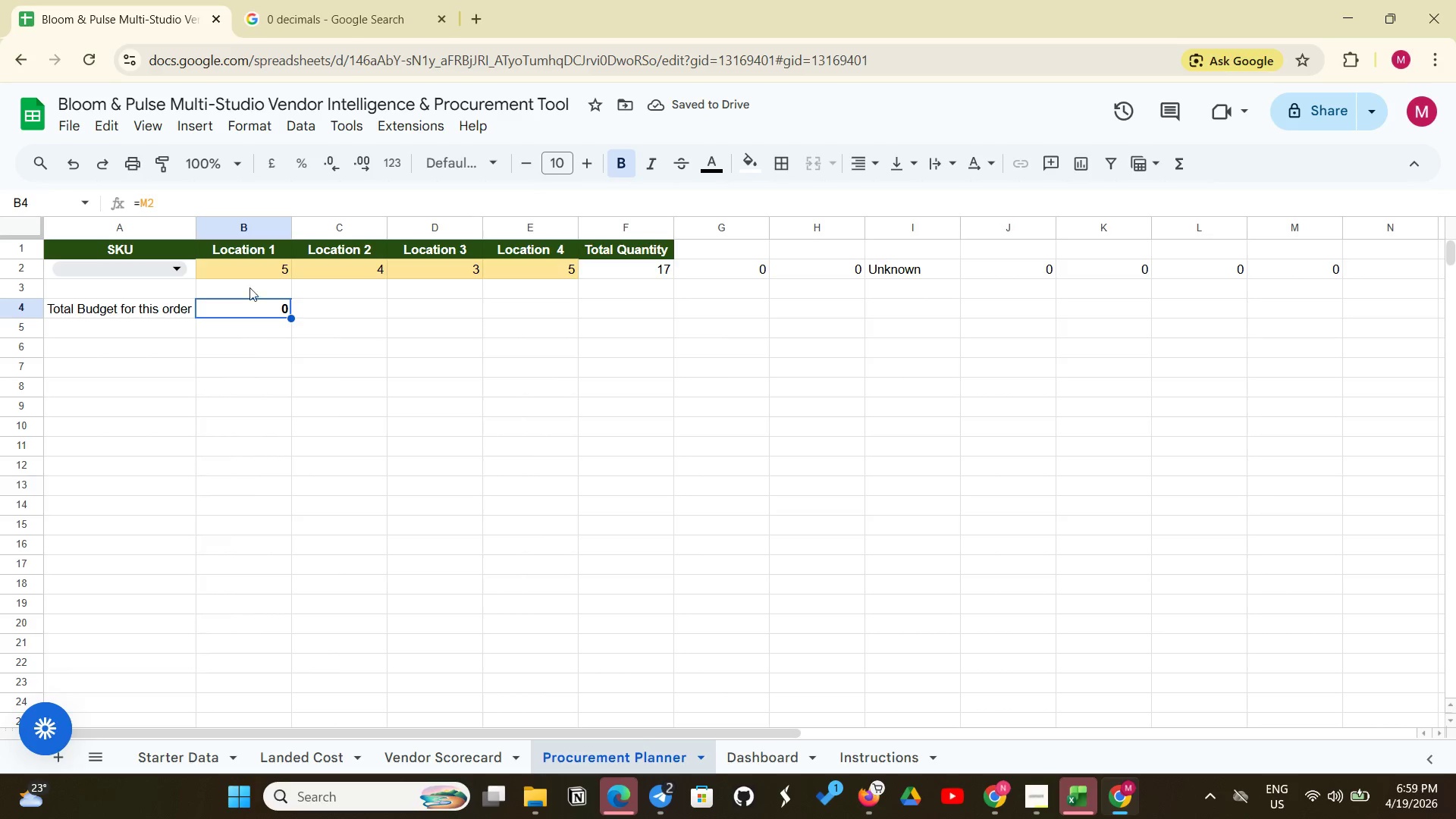 
wait(5.22)
 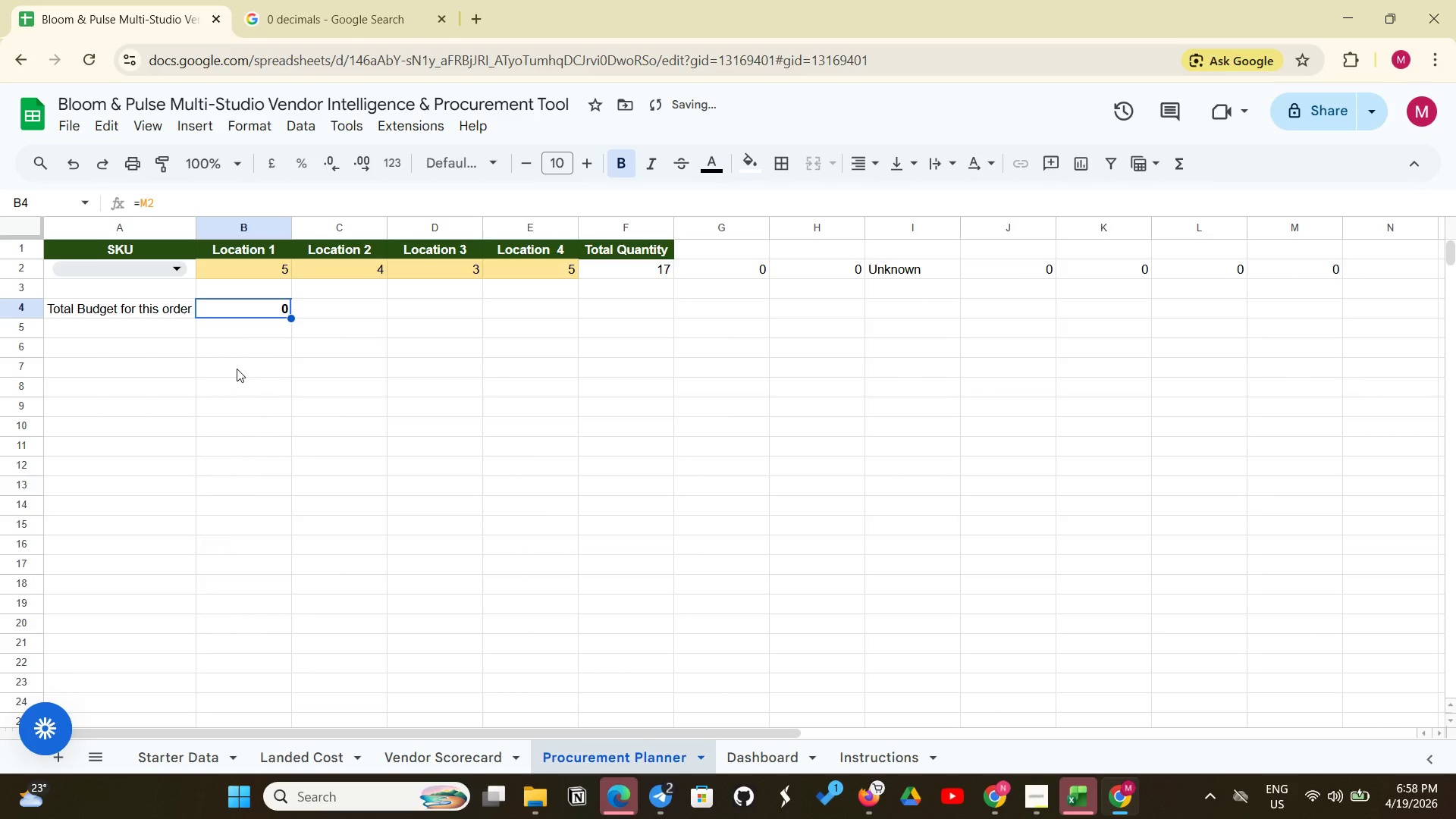 
left_click([247, 118])
 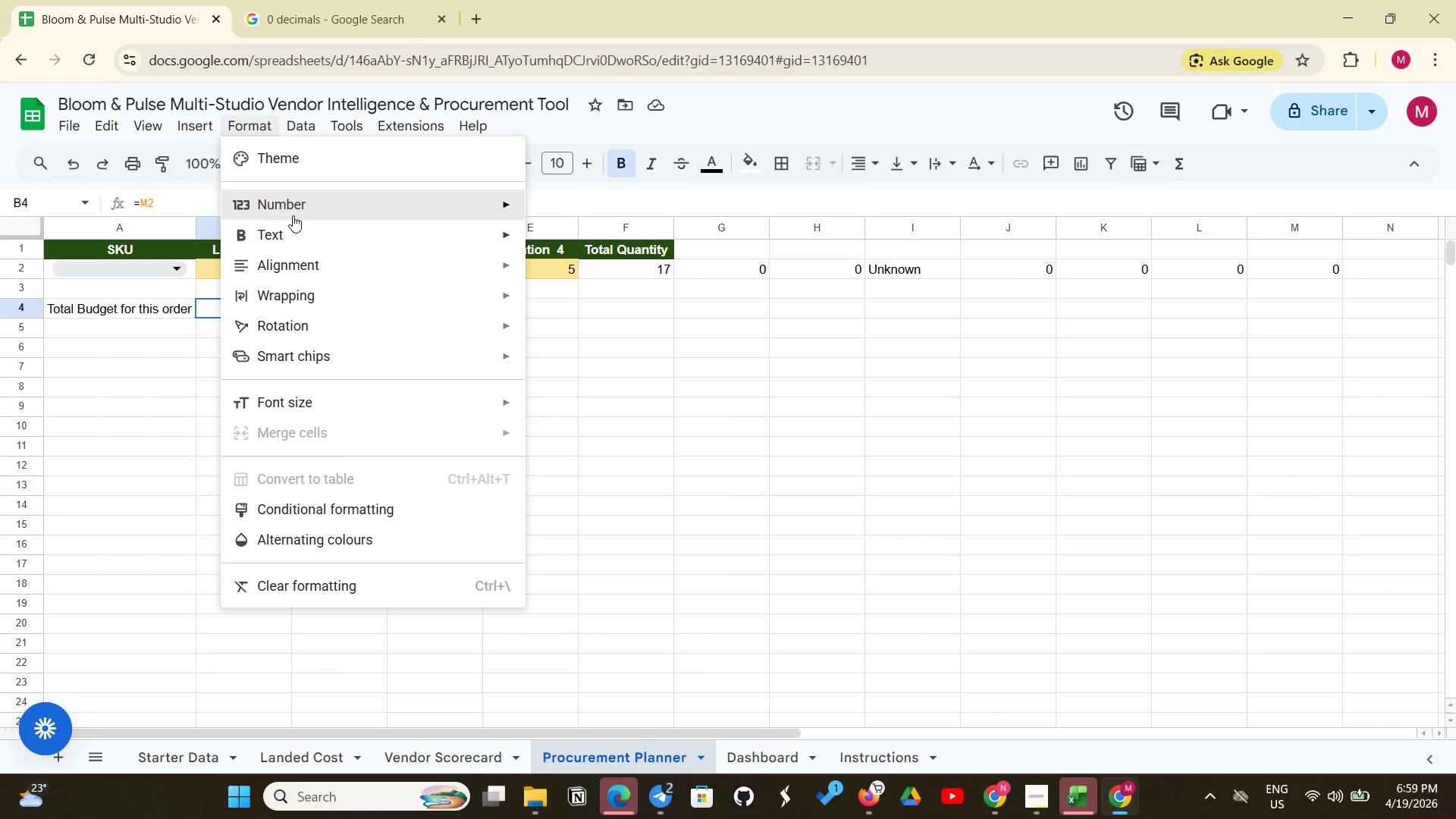 
left_click([291, 212])
 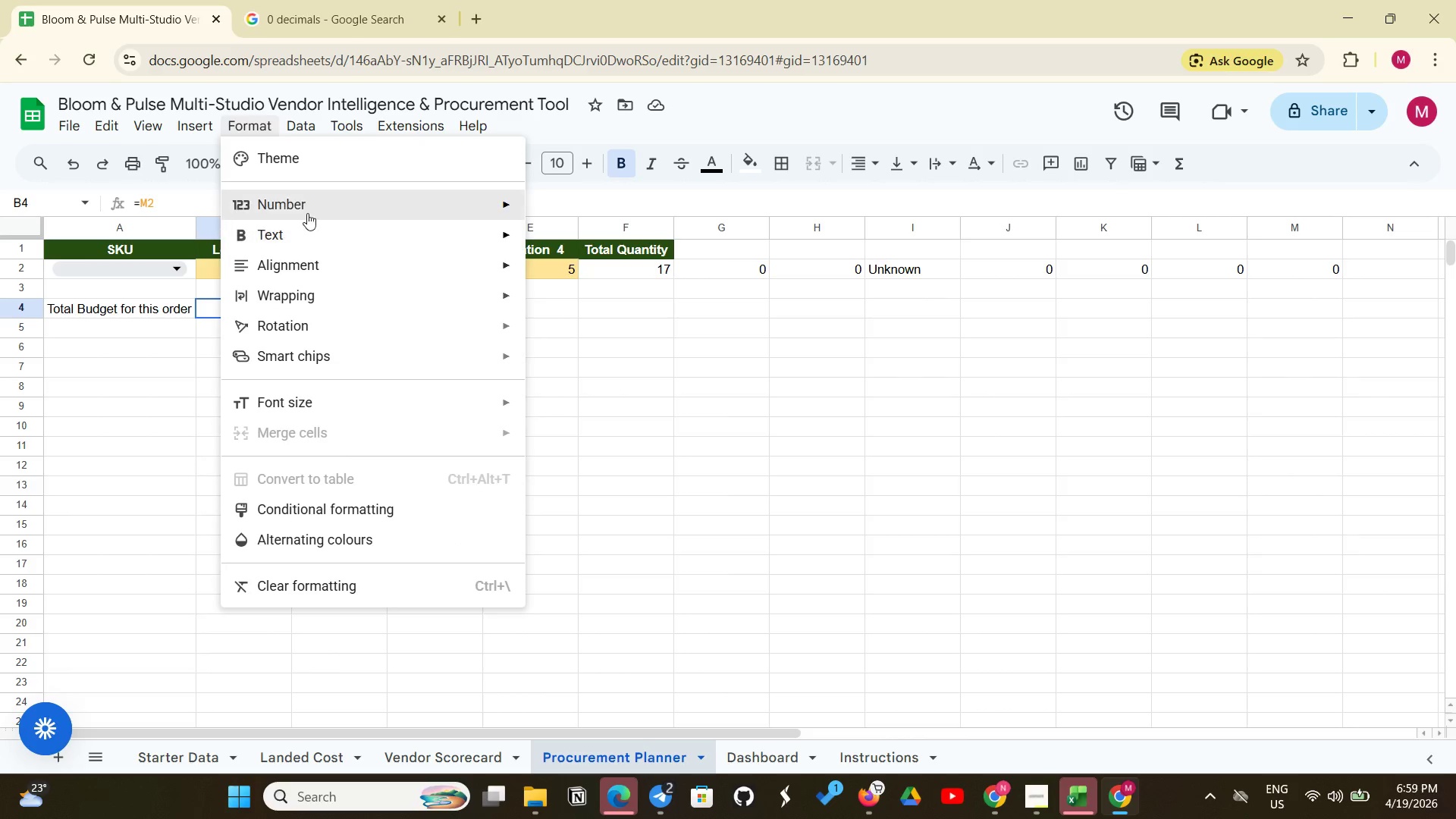 
left_click([330, 201])
 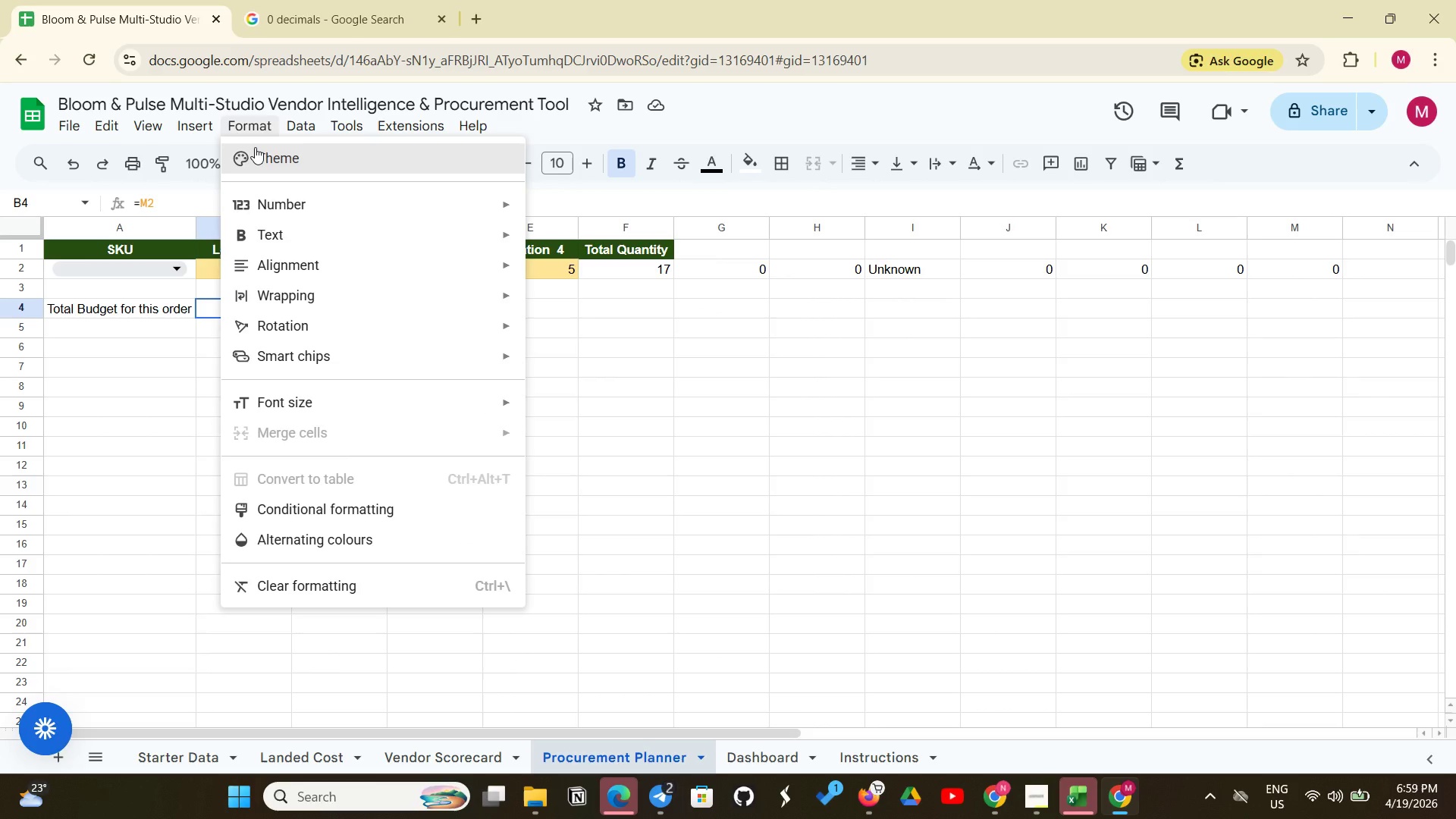 
wait(10.25)
 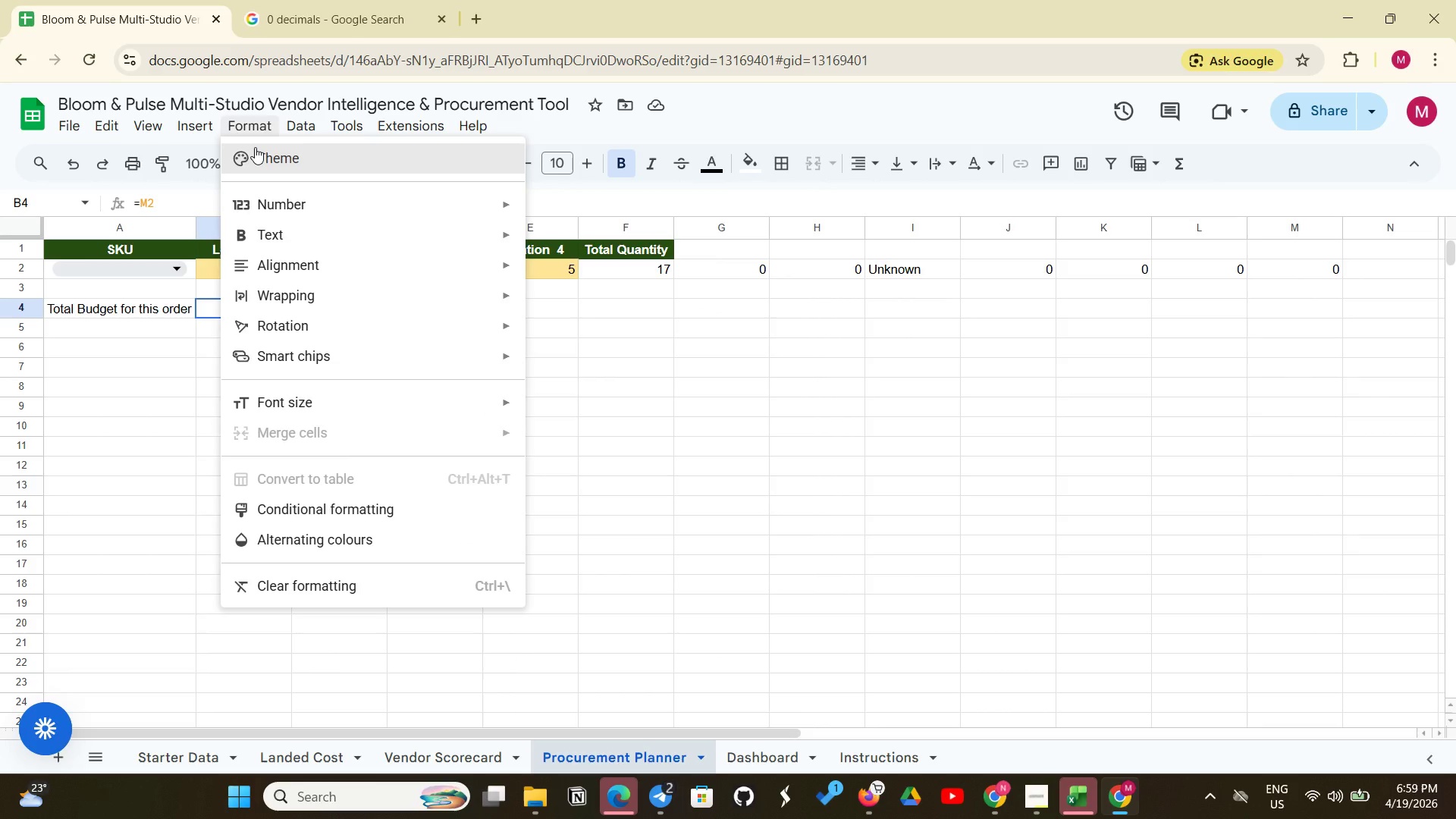 
scroll: coordinate [654, 754], scroll_direction: down, amount: 2.0
 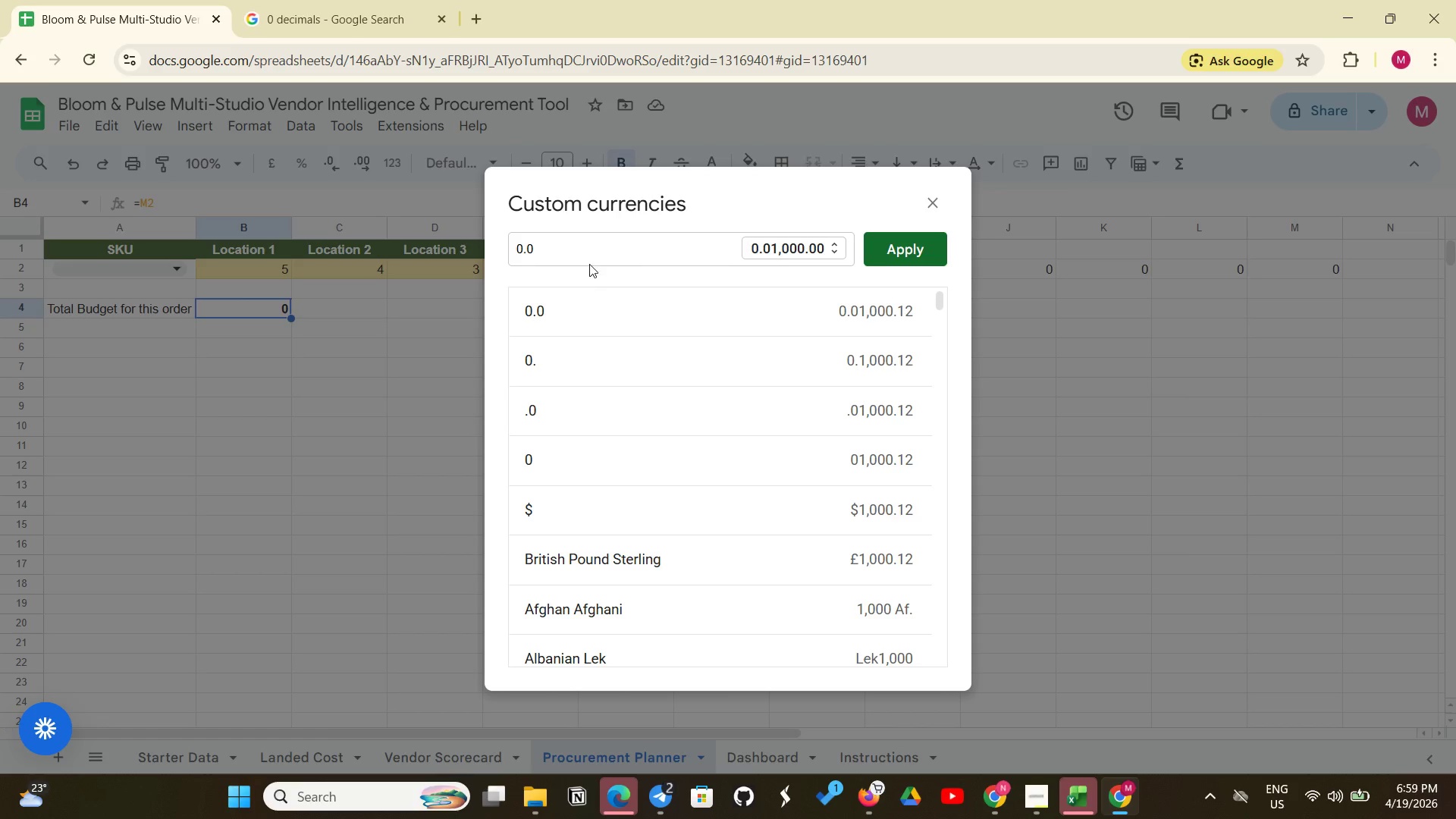 
left_click([618, 247])
 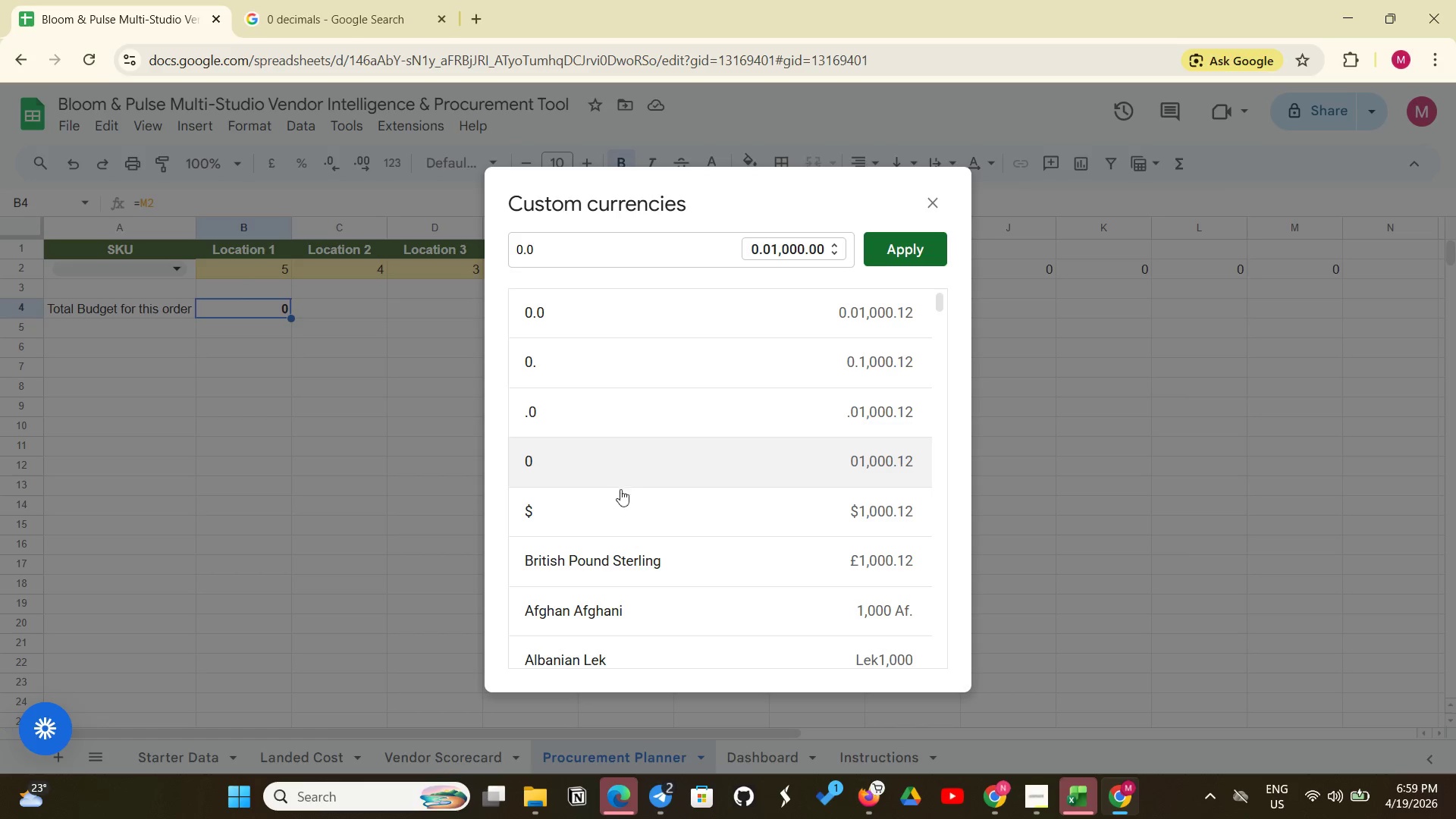 
left_click([617, 506])
 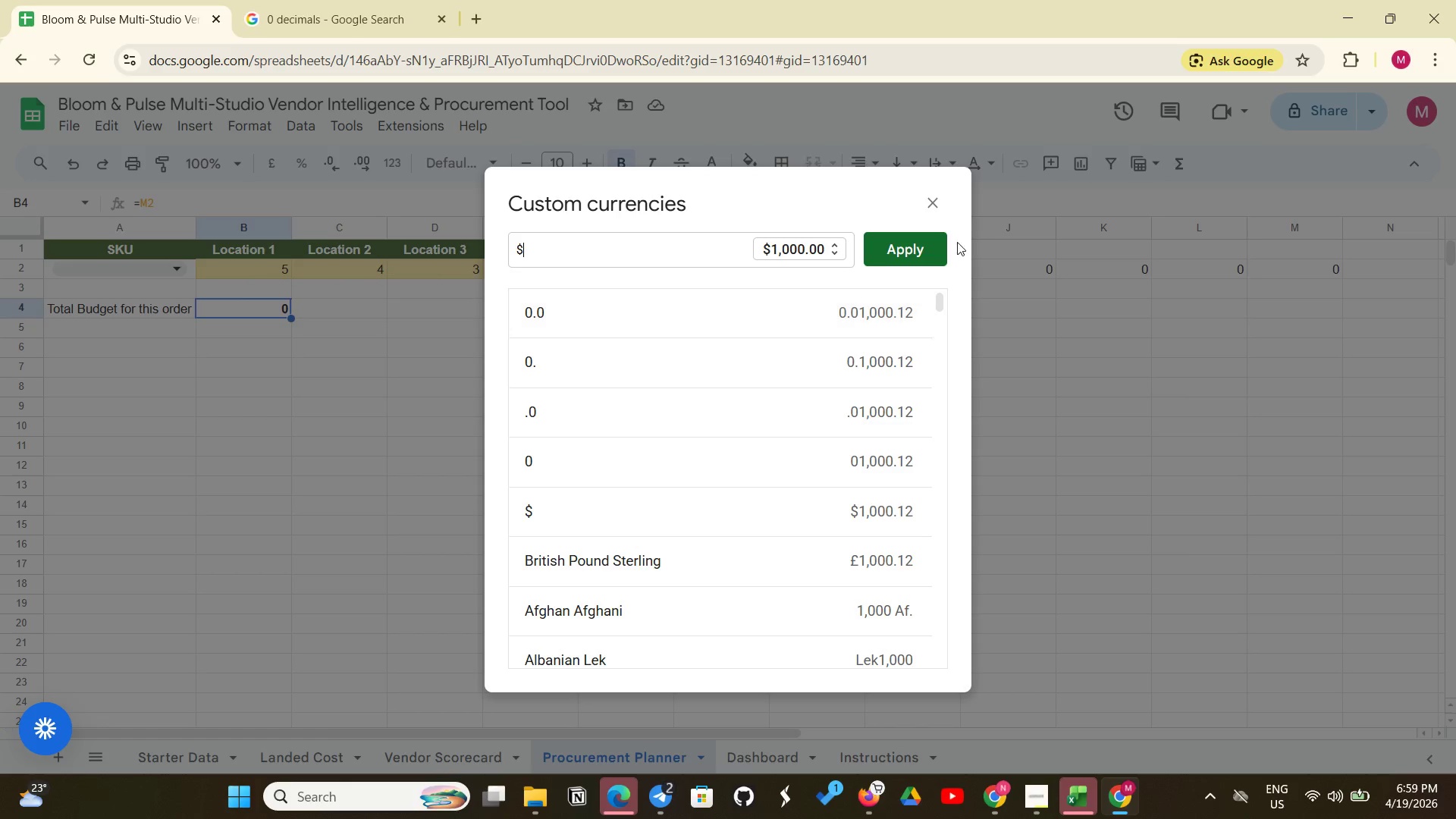 
left_click([916, 240])
 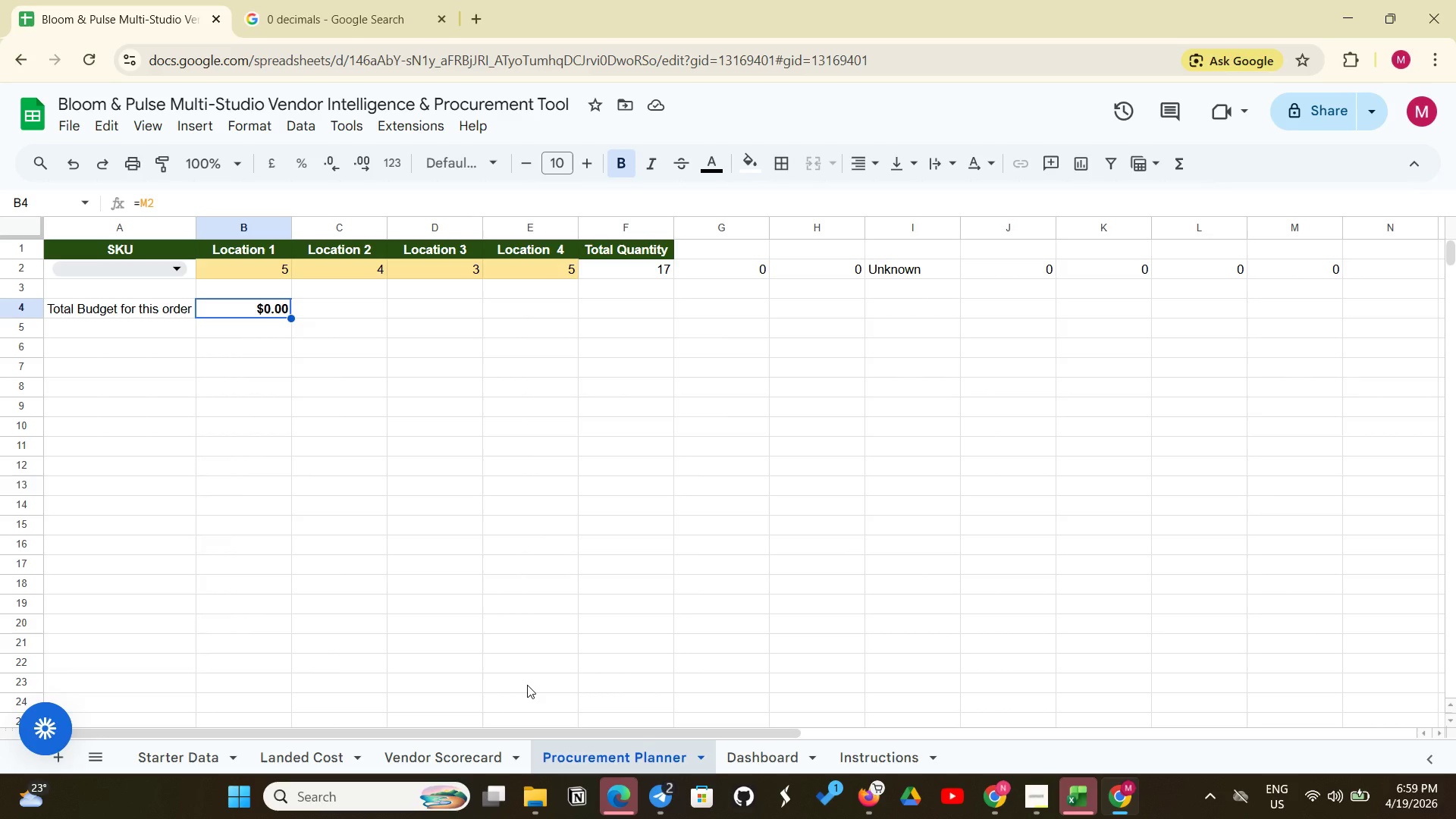 
wait(18.08)
 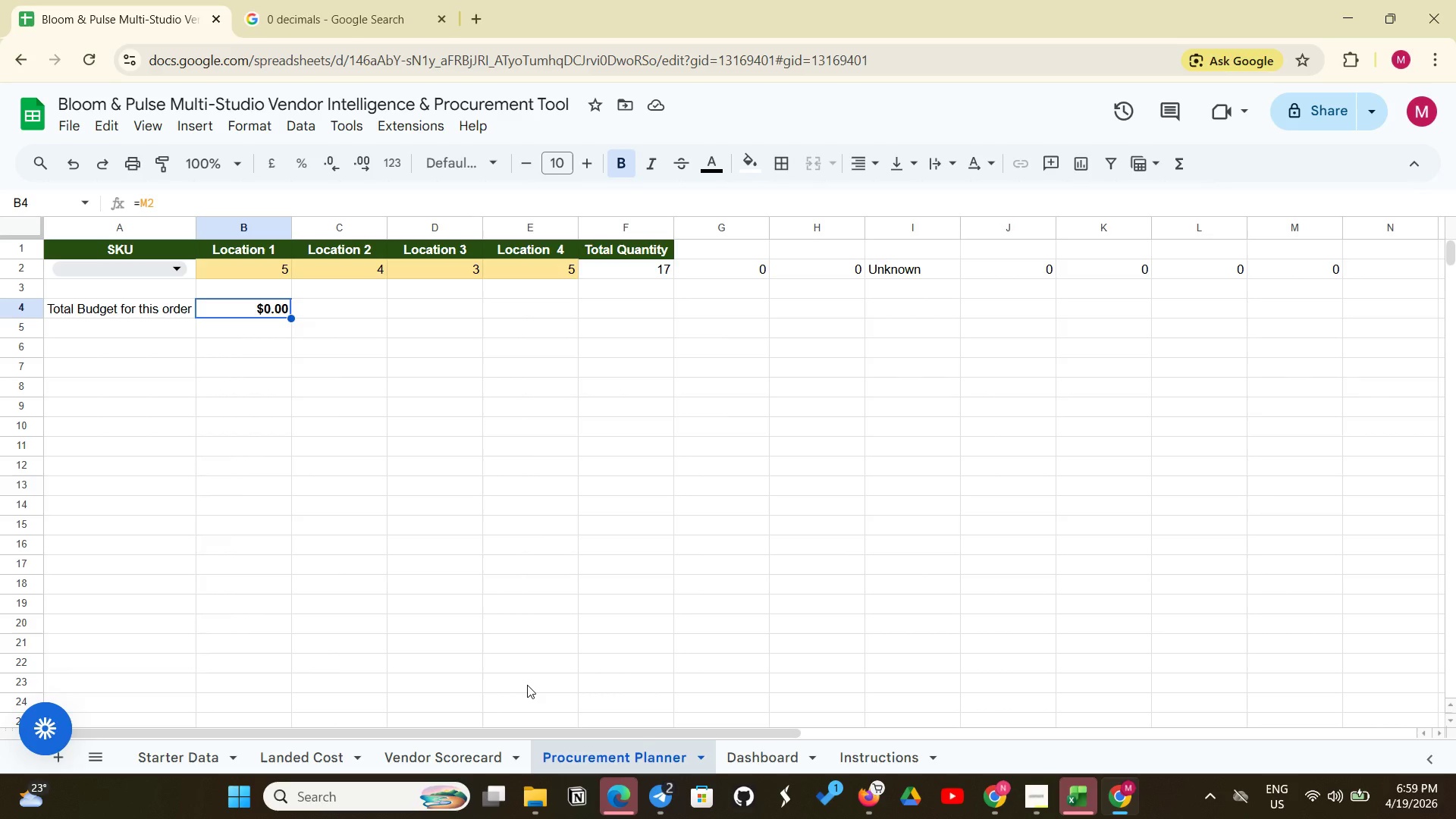 
left_click([177, 268])
 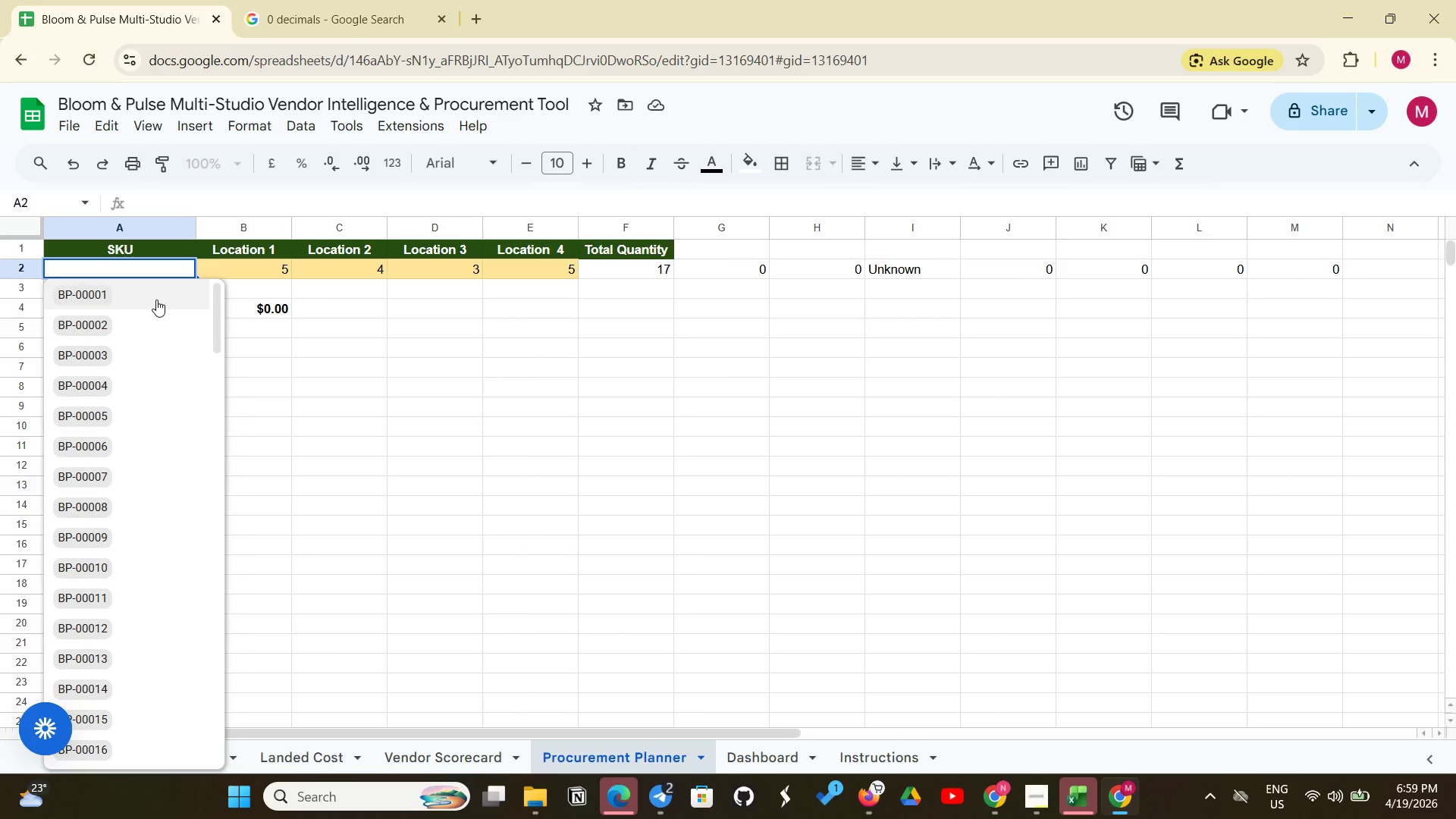 
left_click([156, 300])
 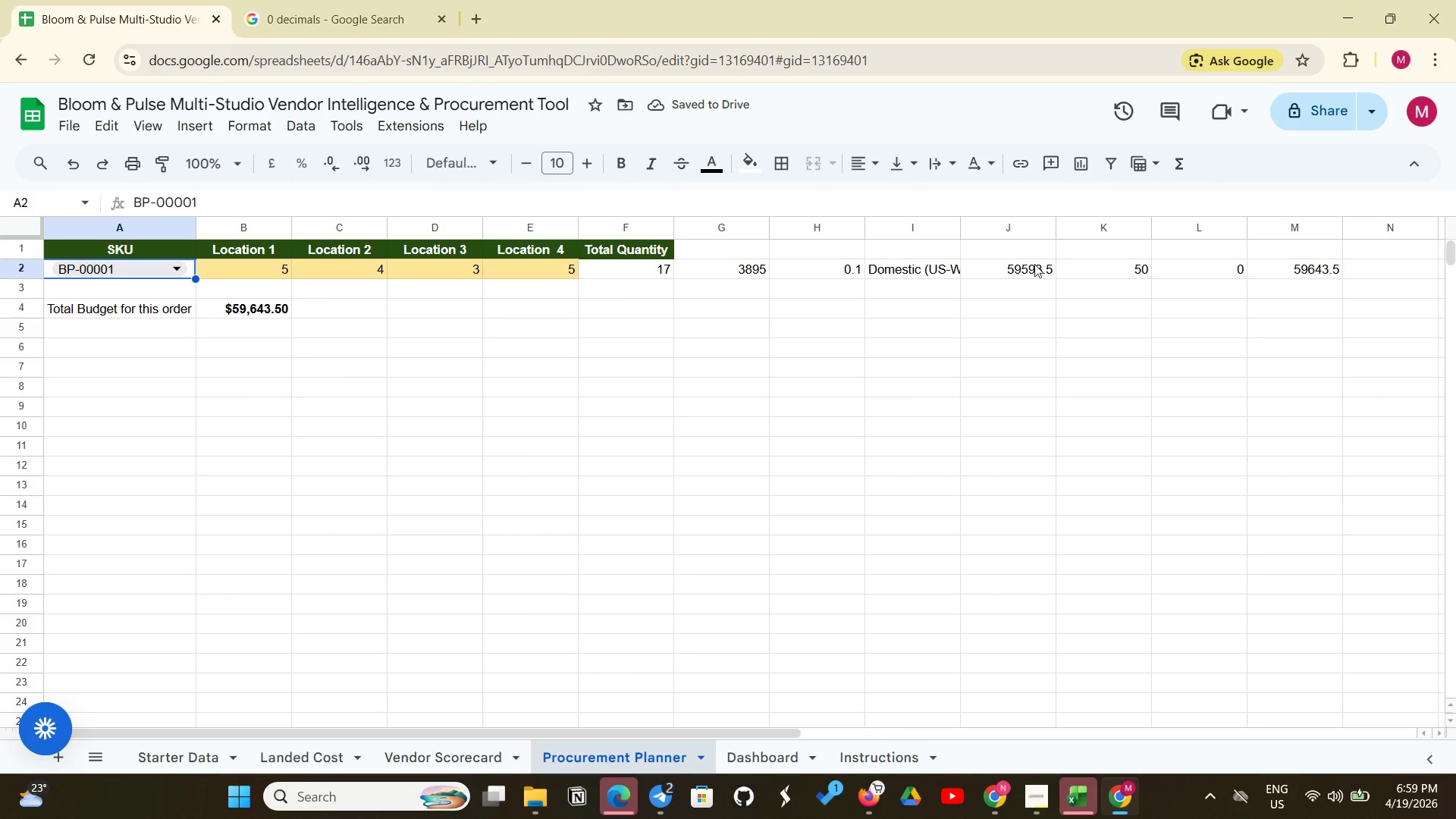 
left_click_drag(start_coordinate=[959, 231], to_coordinate=[966, 229])
 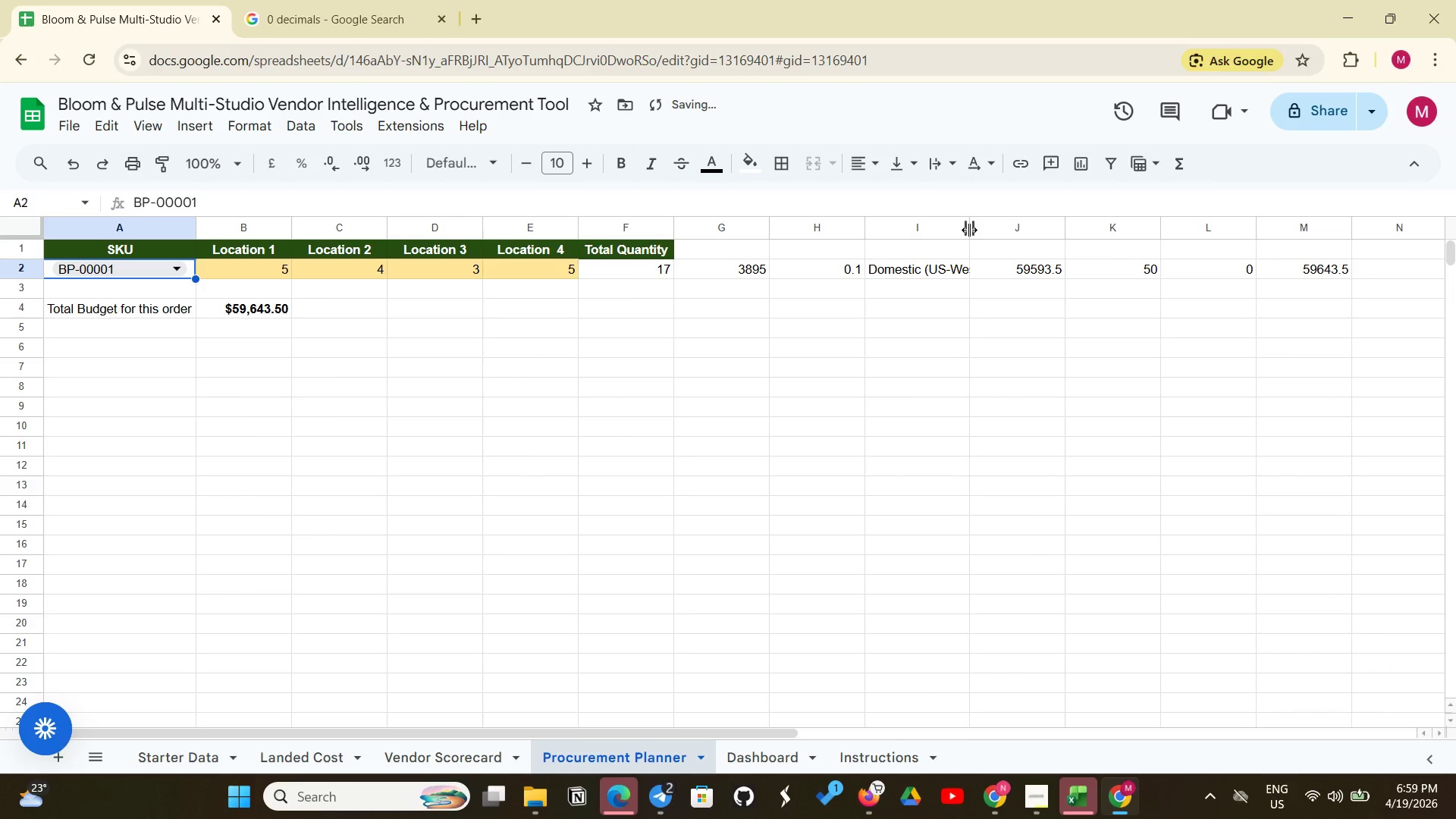 
left_click_drag(start_coordinate=[969, 230], to_coordinate=[990, 229])
 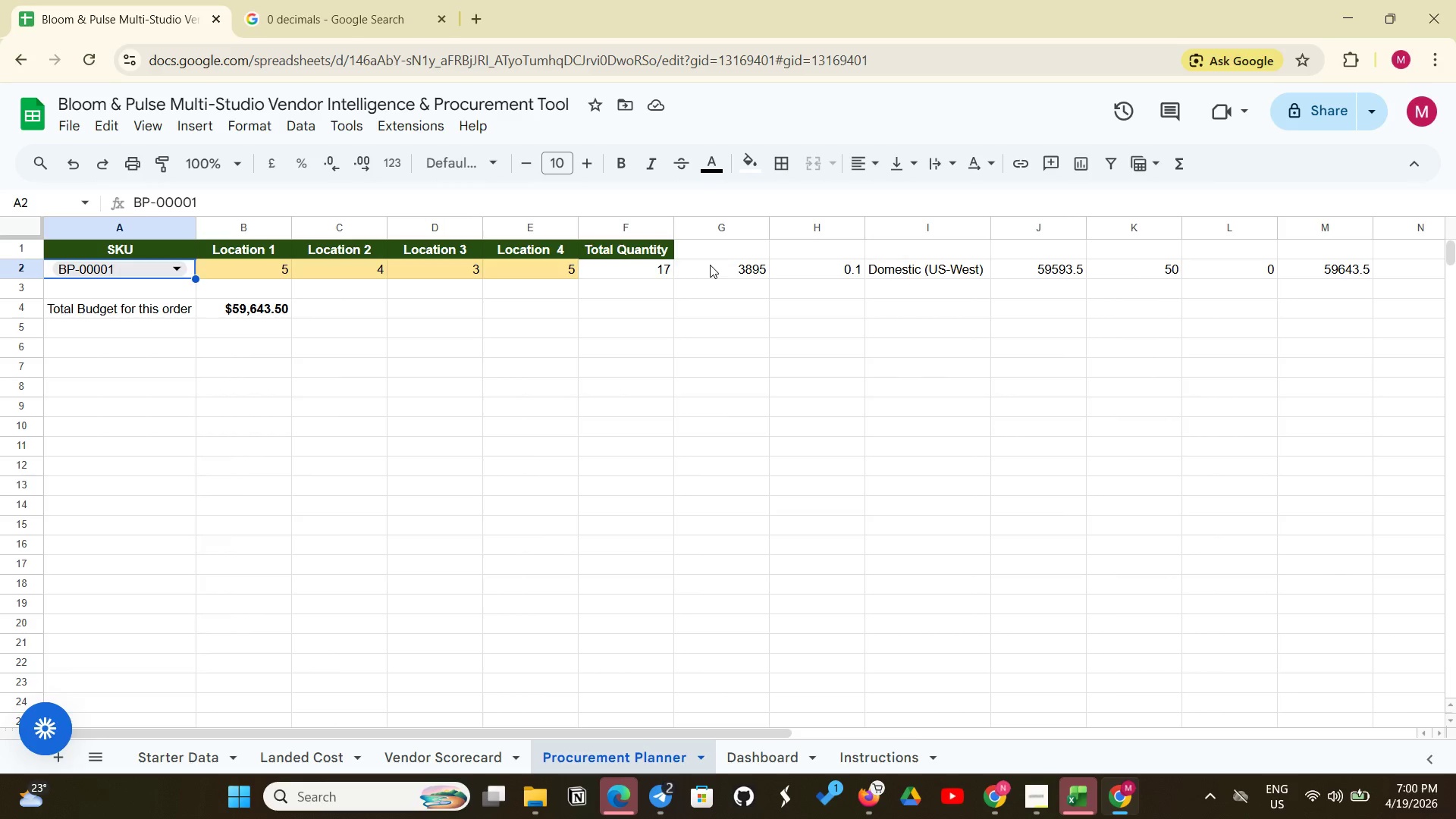 
wait(24.95)
 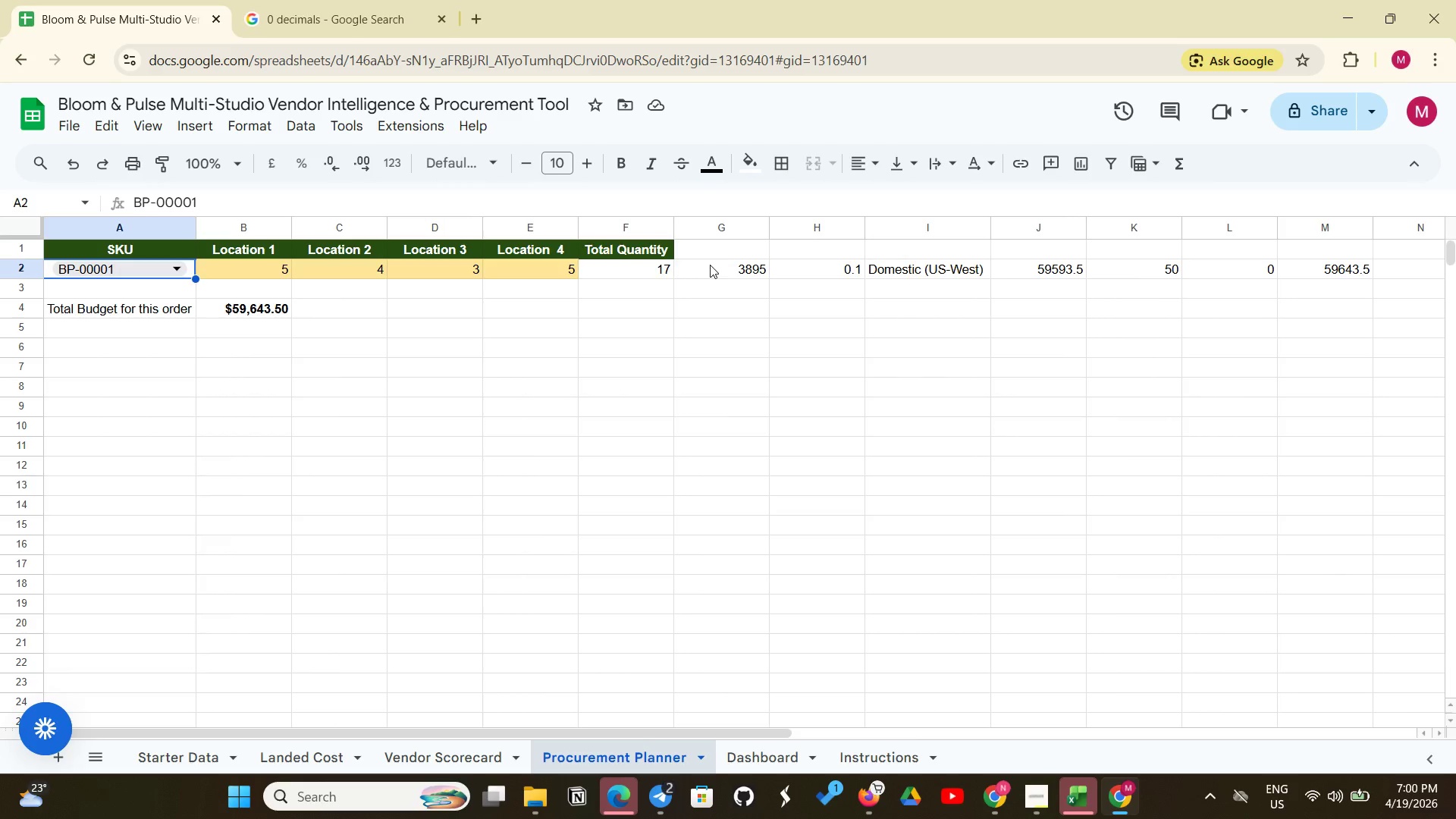 
left_click([739, 253])
 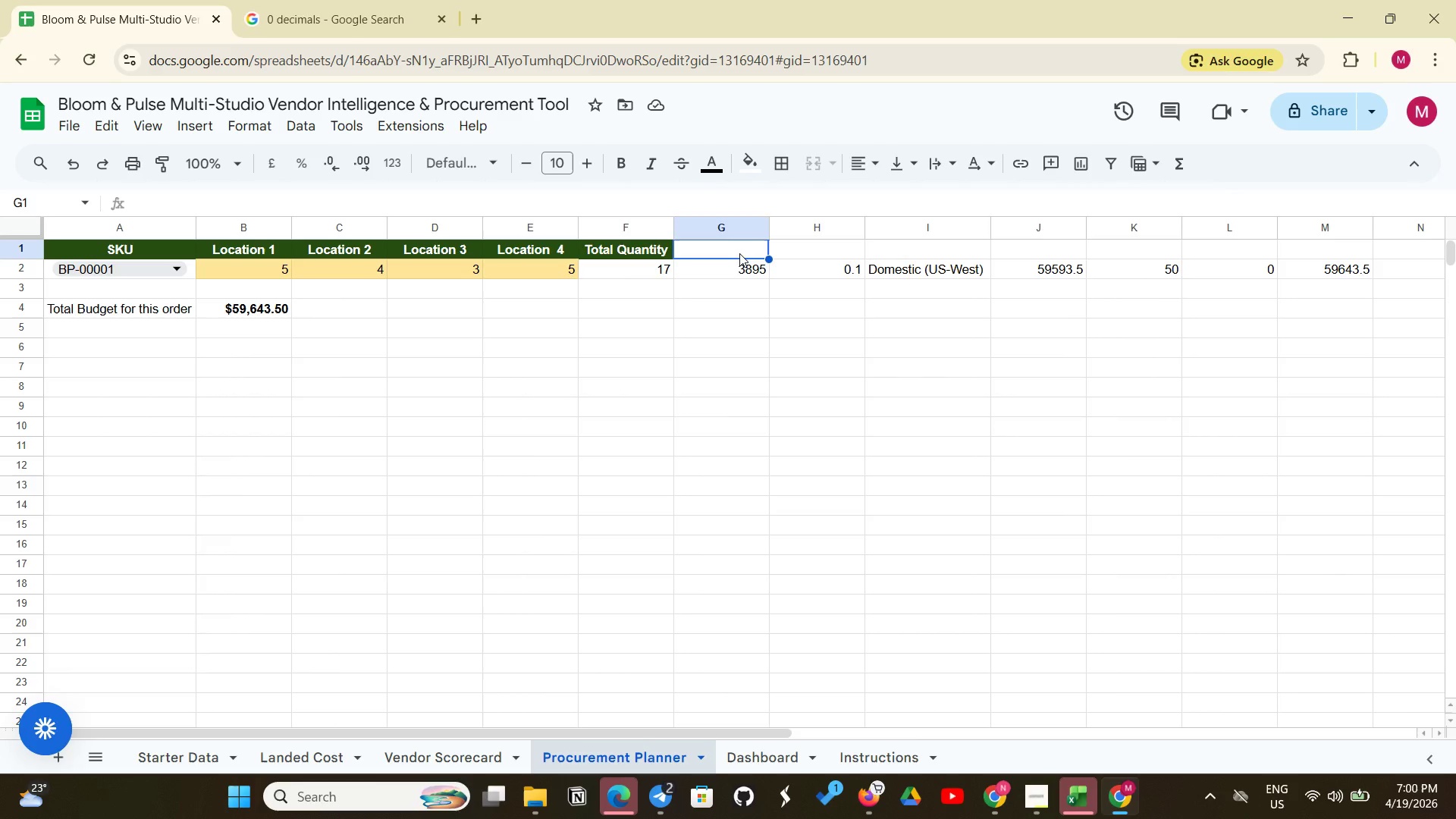 
type(pull Uni)
 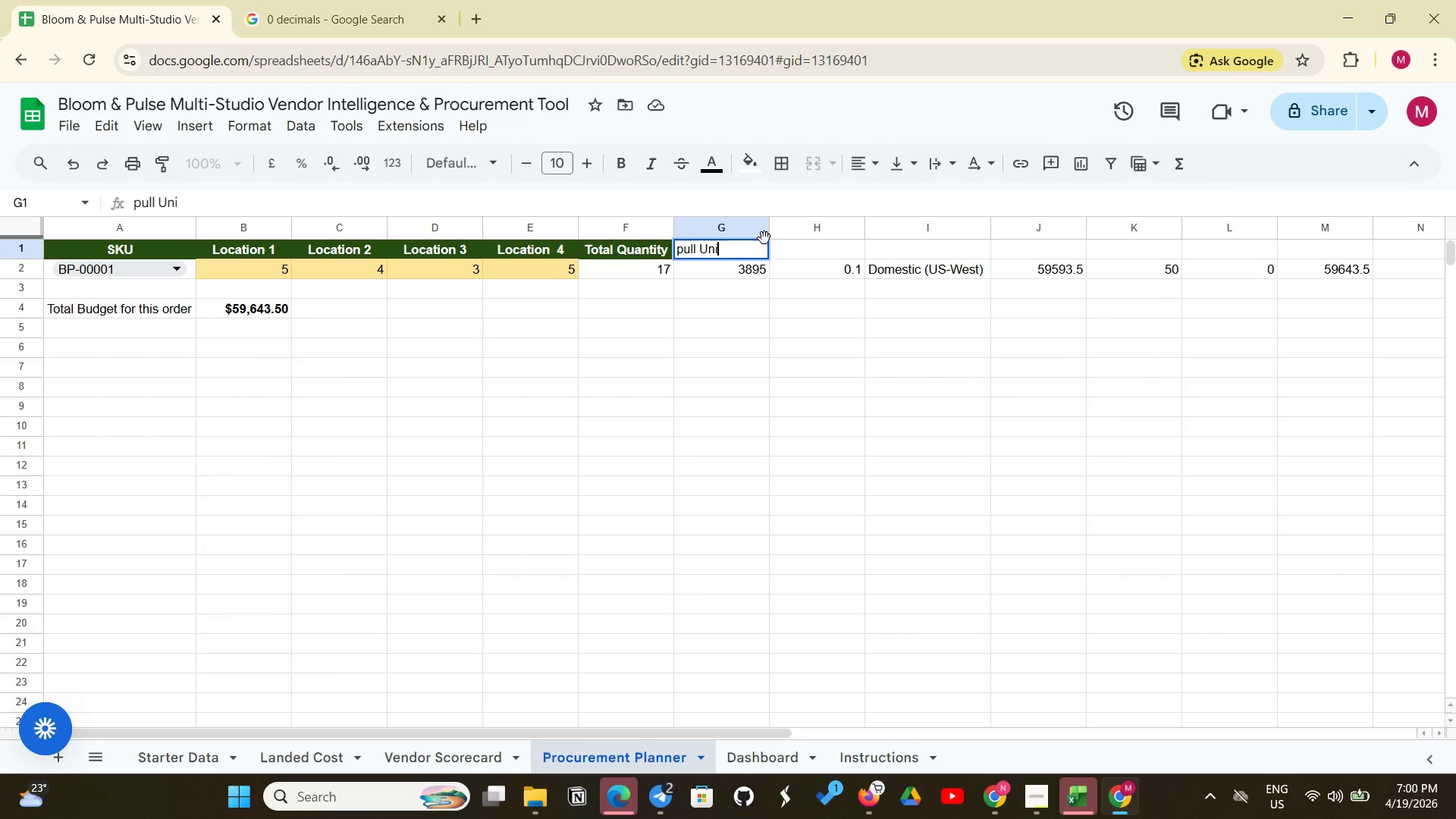 
key(Backspace)
key(Backspace)
key(Backspace)
key(Backspace)
key(Backspace)
key(Backspace)
key(Backspace)
key(Backspace)
type(Unit Price)
 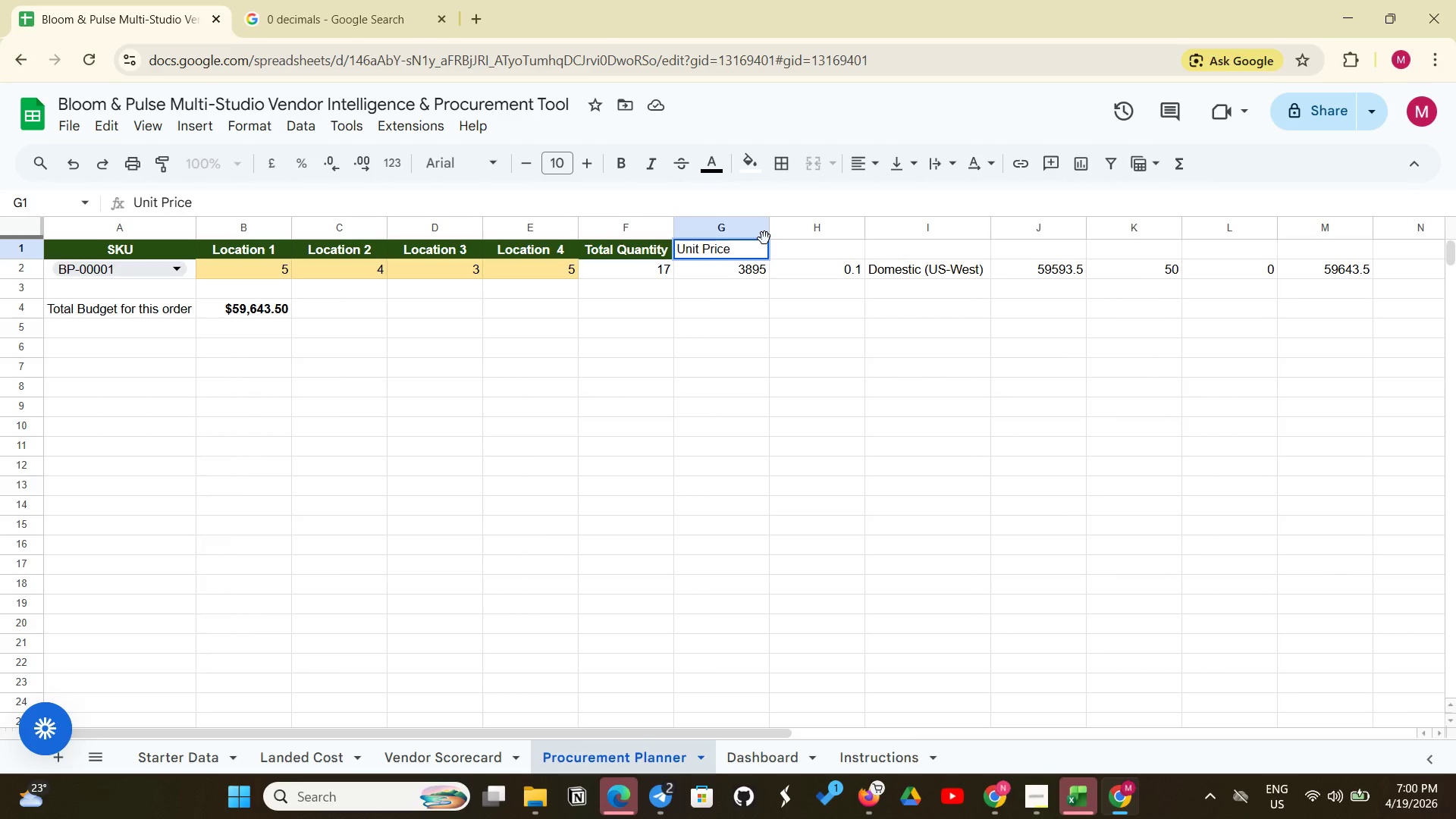 
left_click([837, 256])
 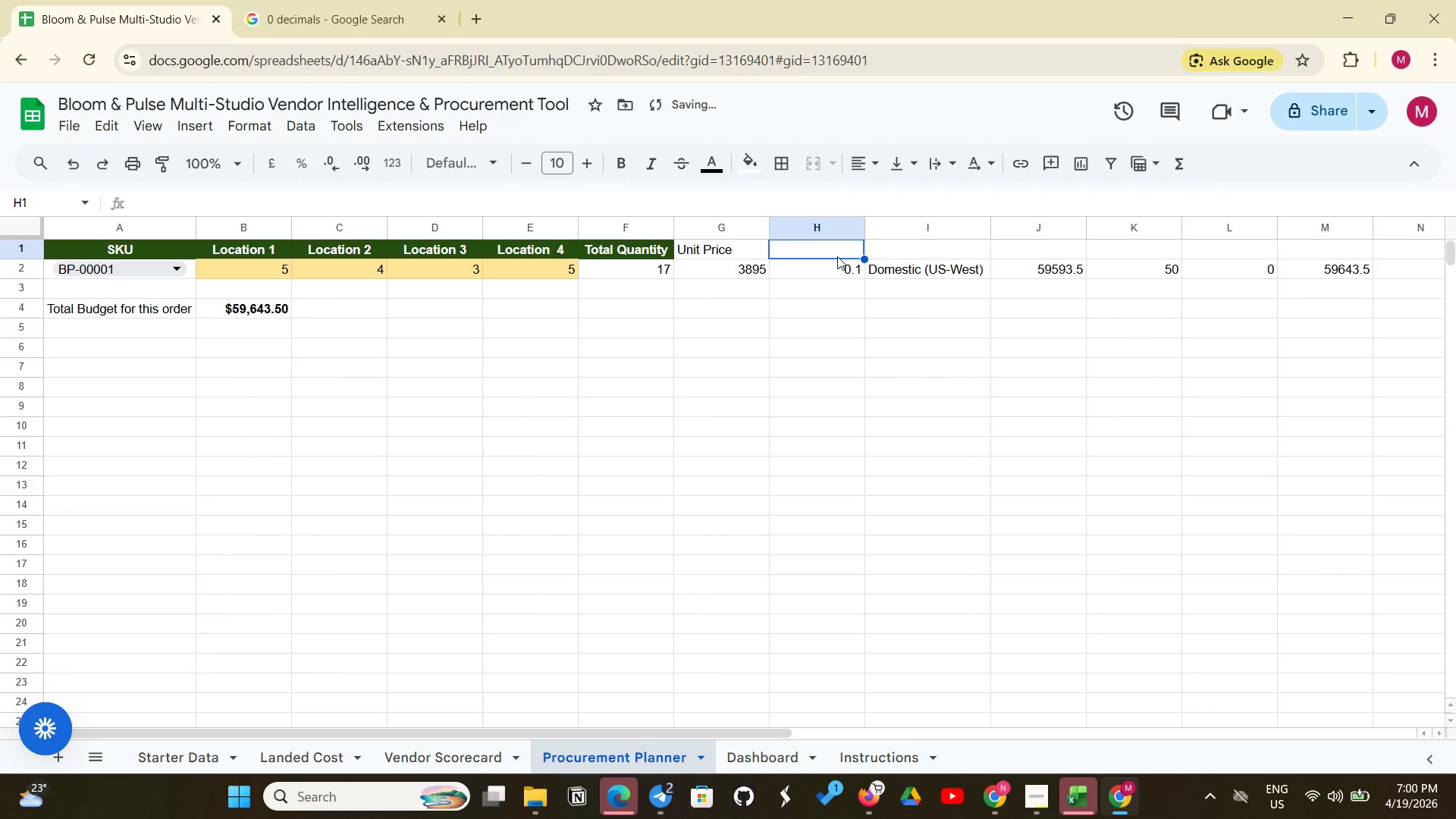 
type(Bulk Discount %)
 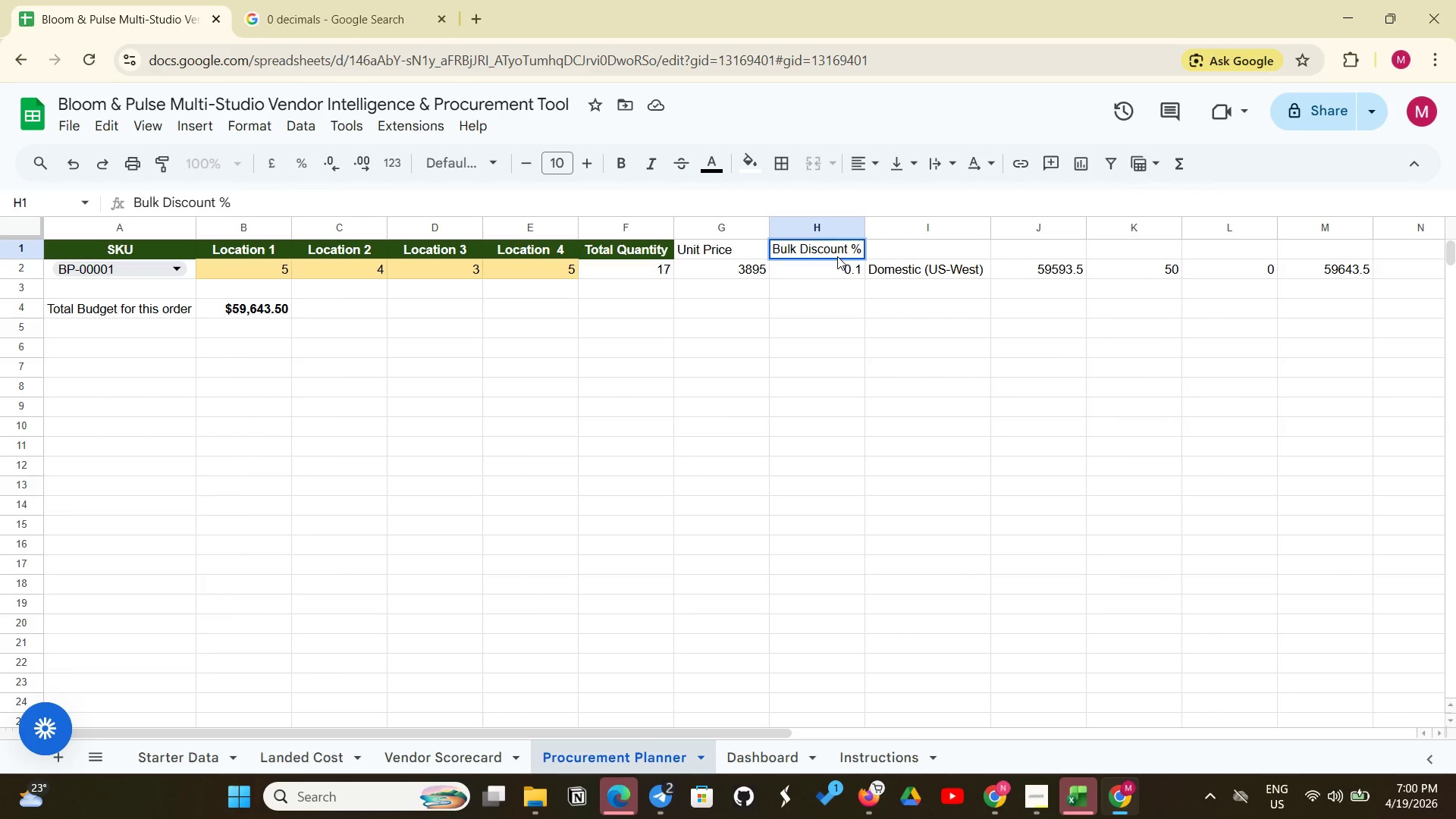 
left_click([937, 245])
 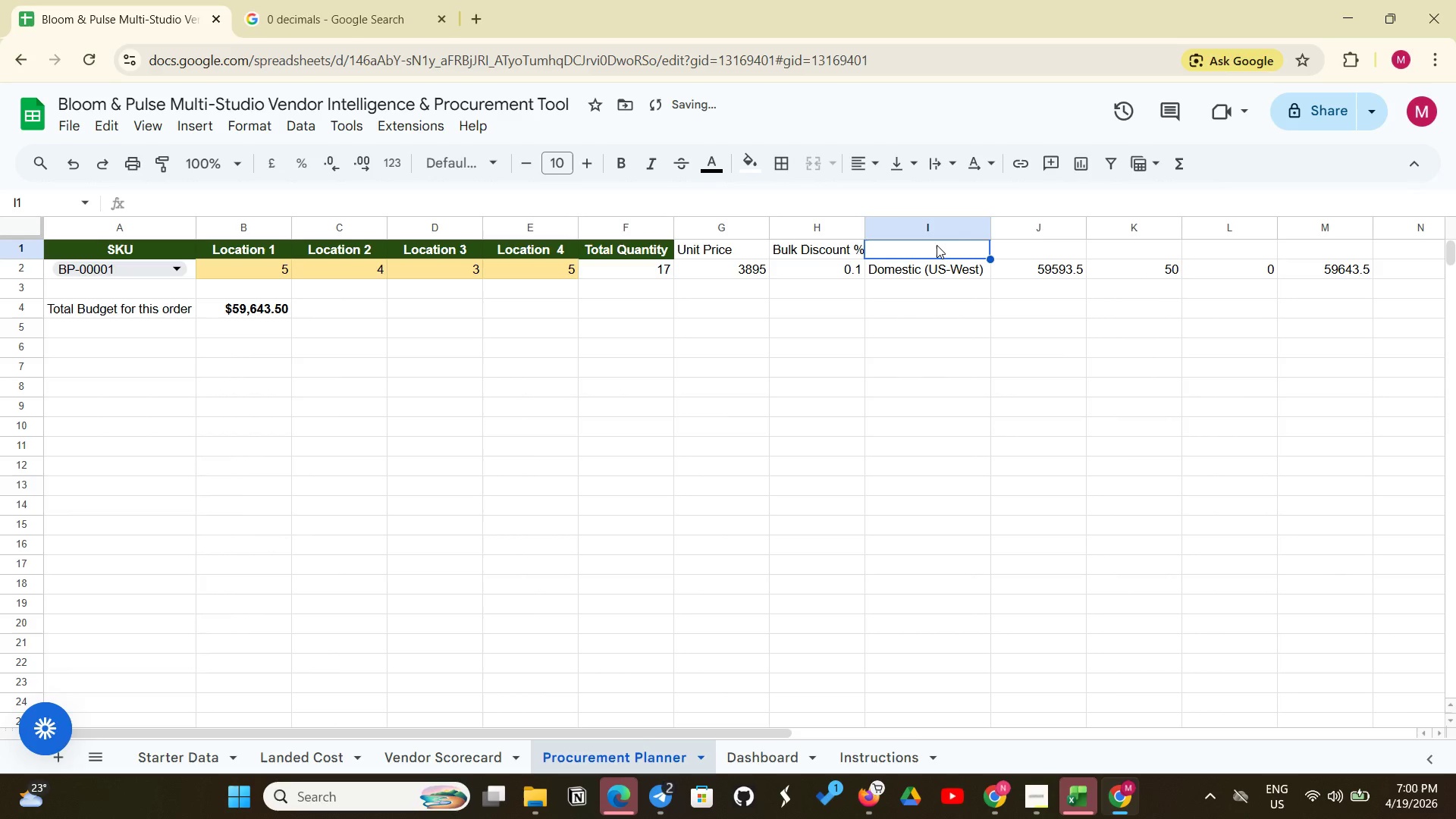 
type(Shippinh )
key(Backspace)
key(Backspace)
type(g Zone)
 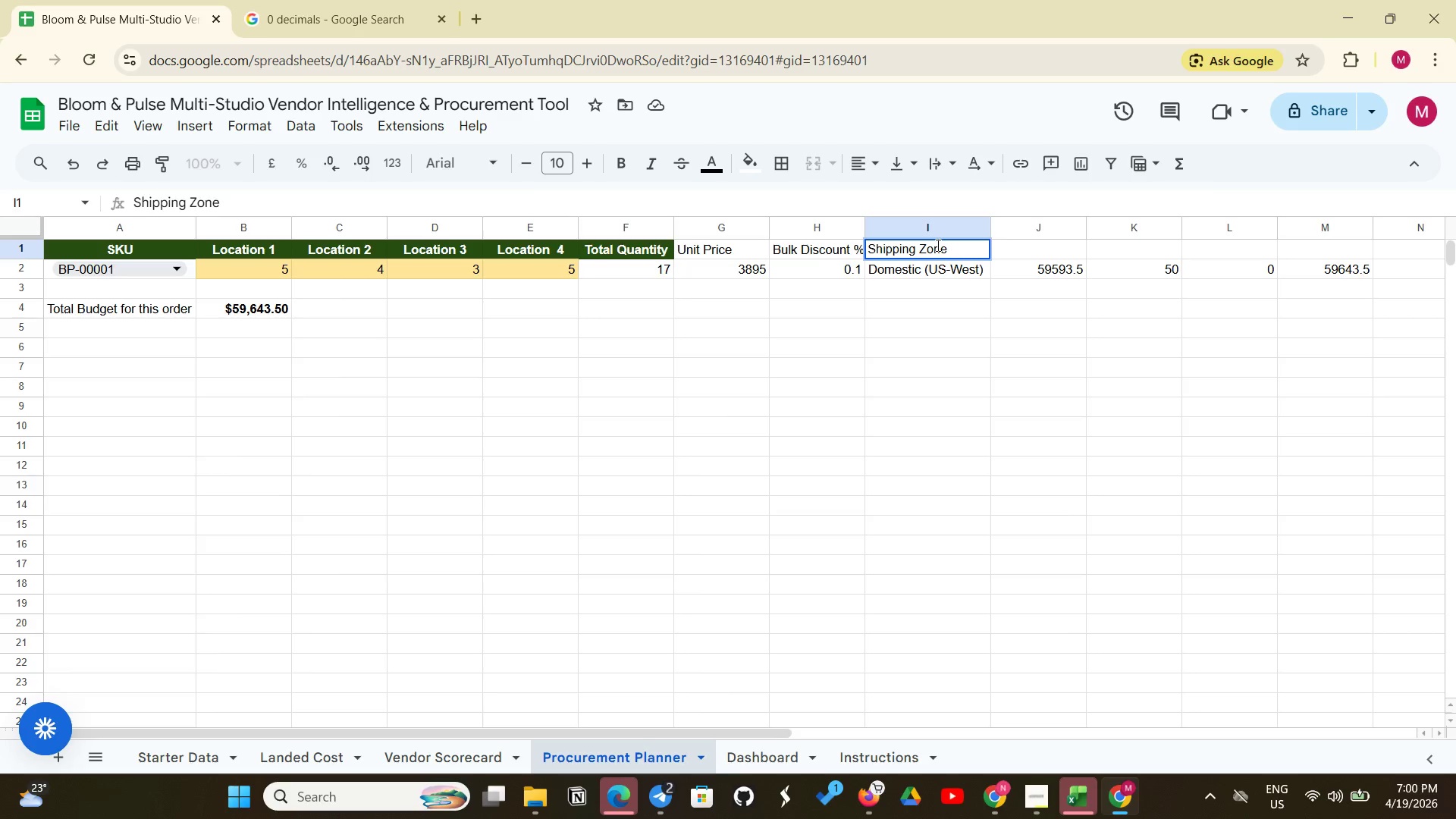 
wait(16.03)
 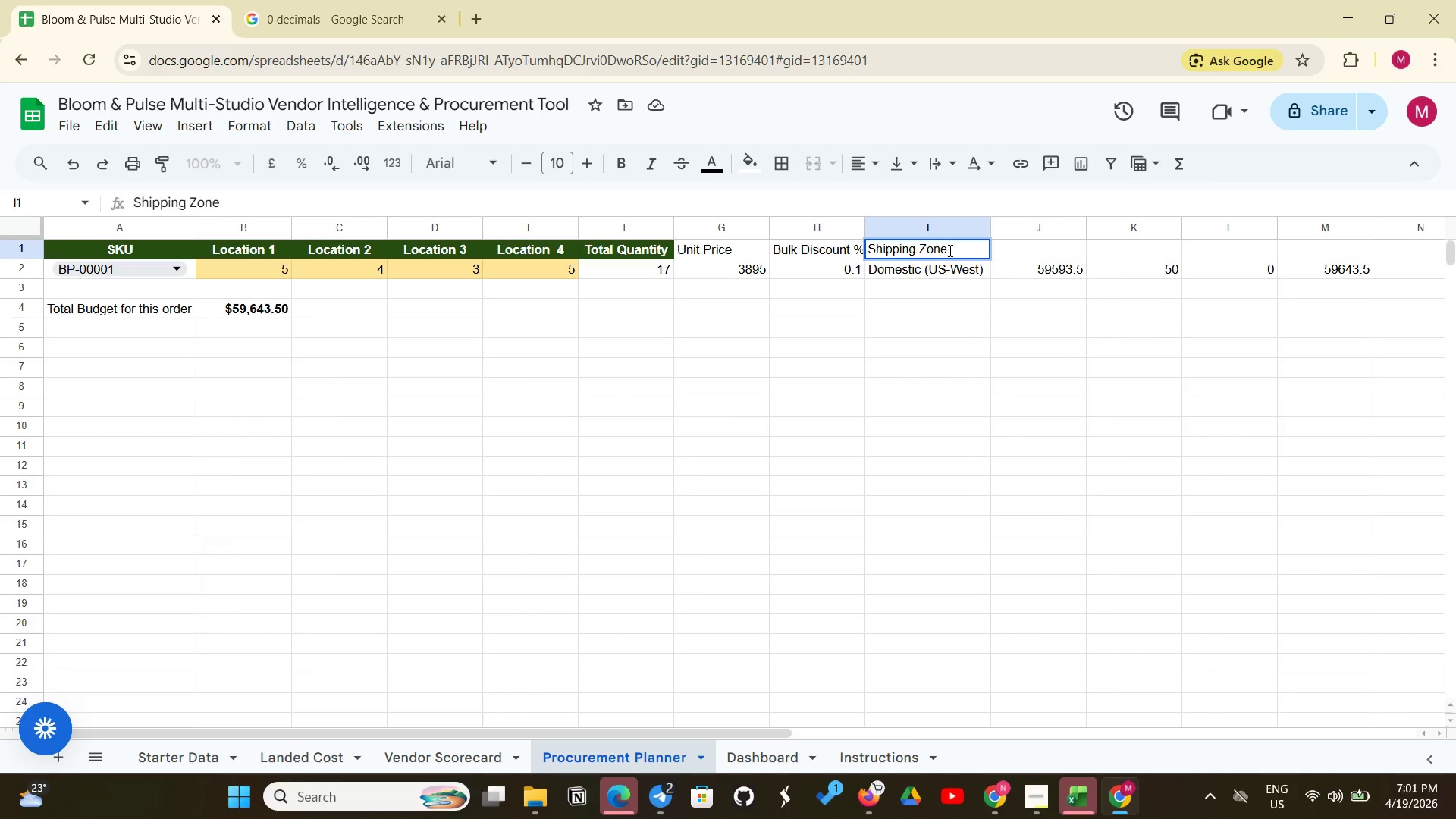 
left_click([1019, 248])
 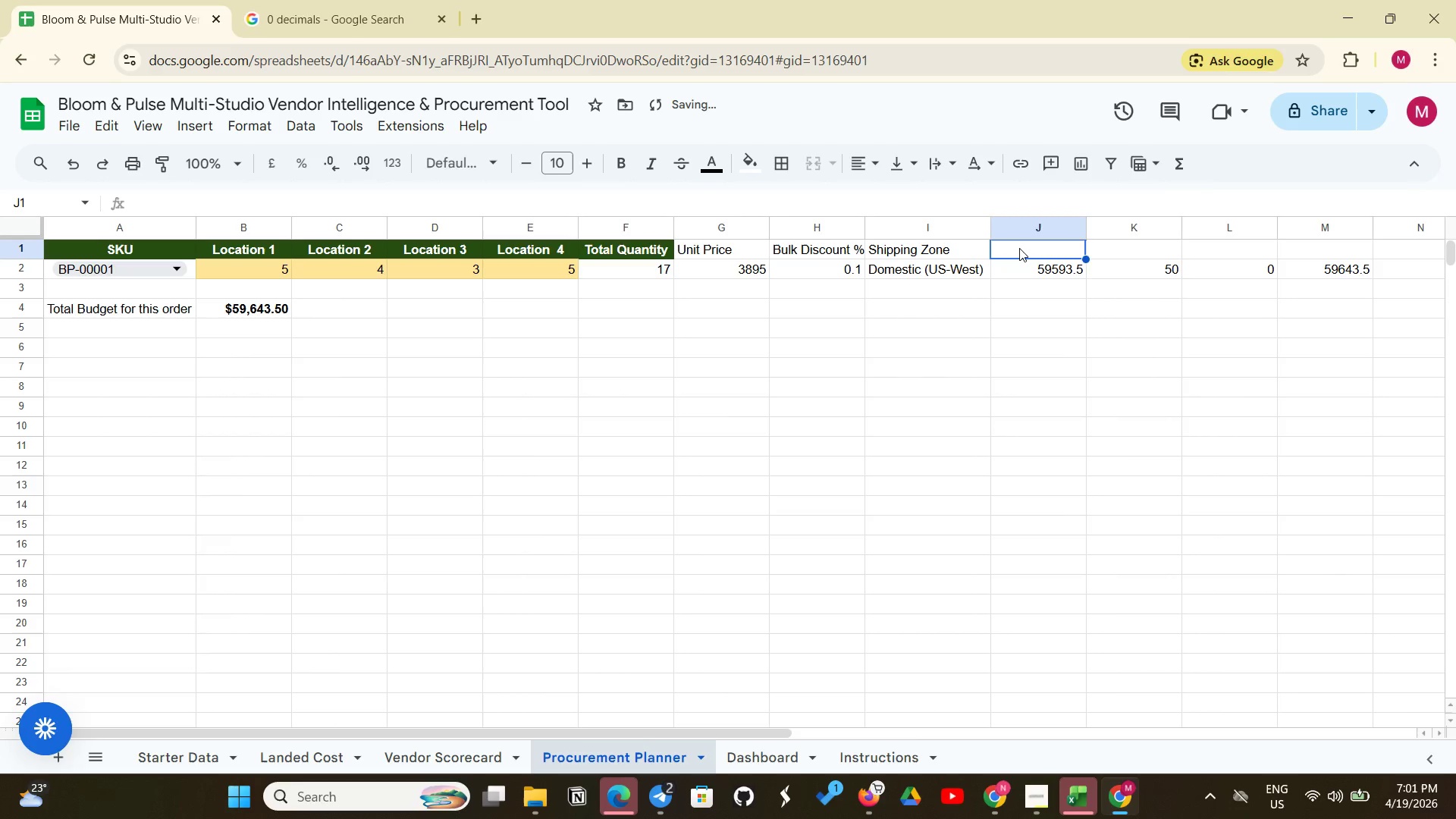 
type(Subt)
 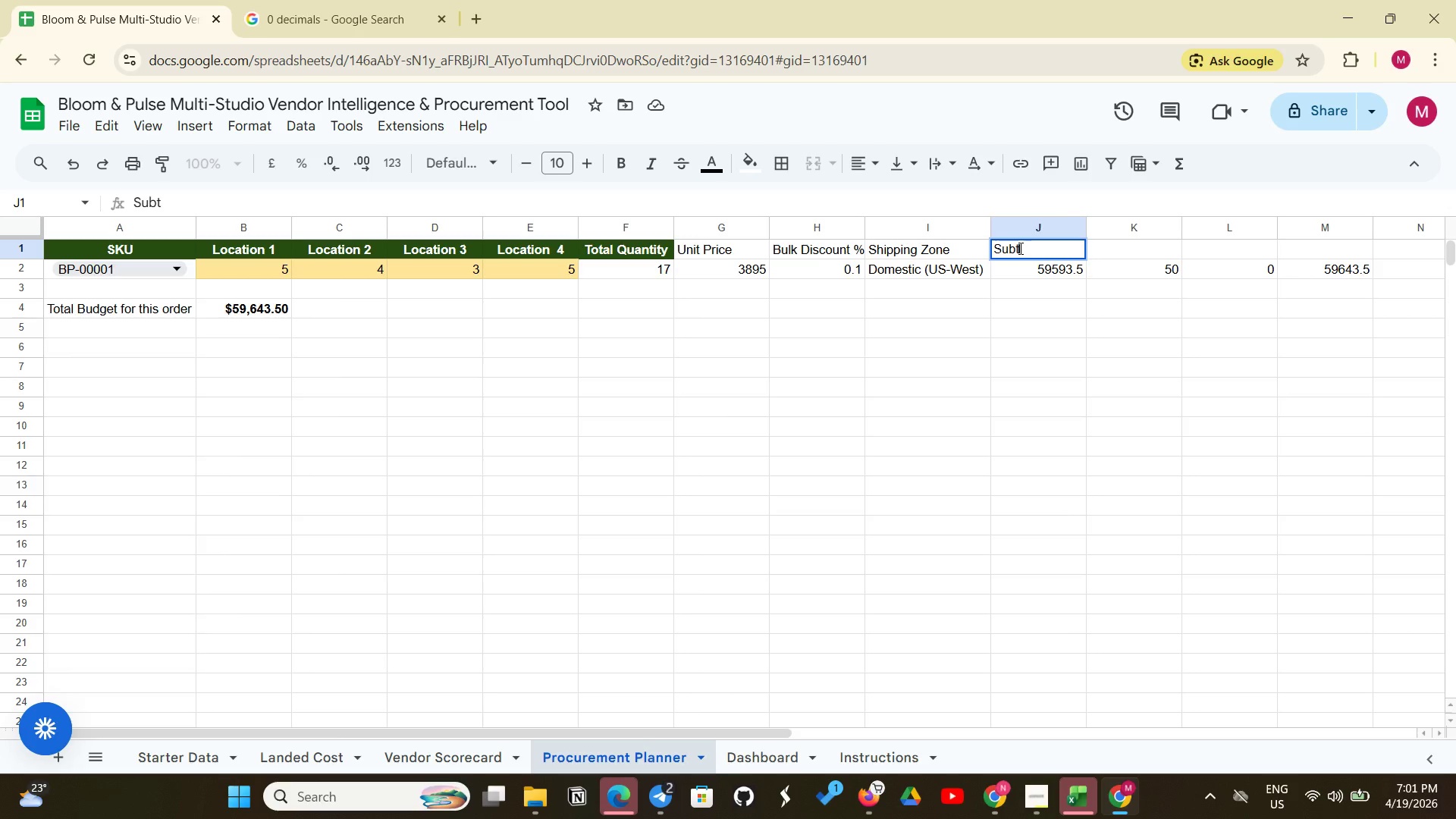 
type(otal)
 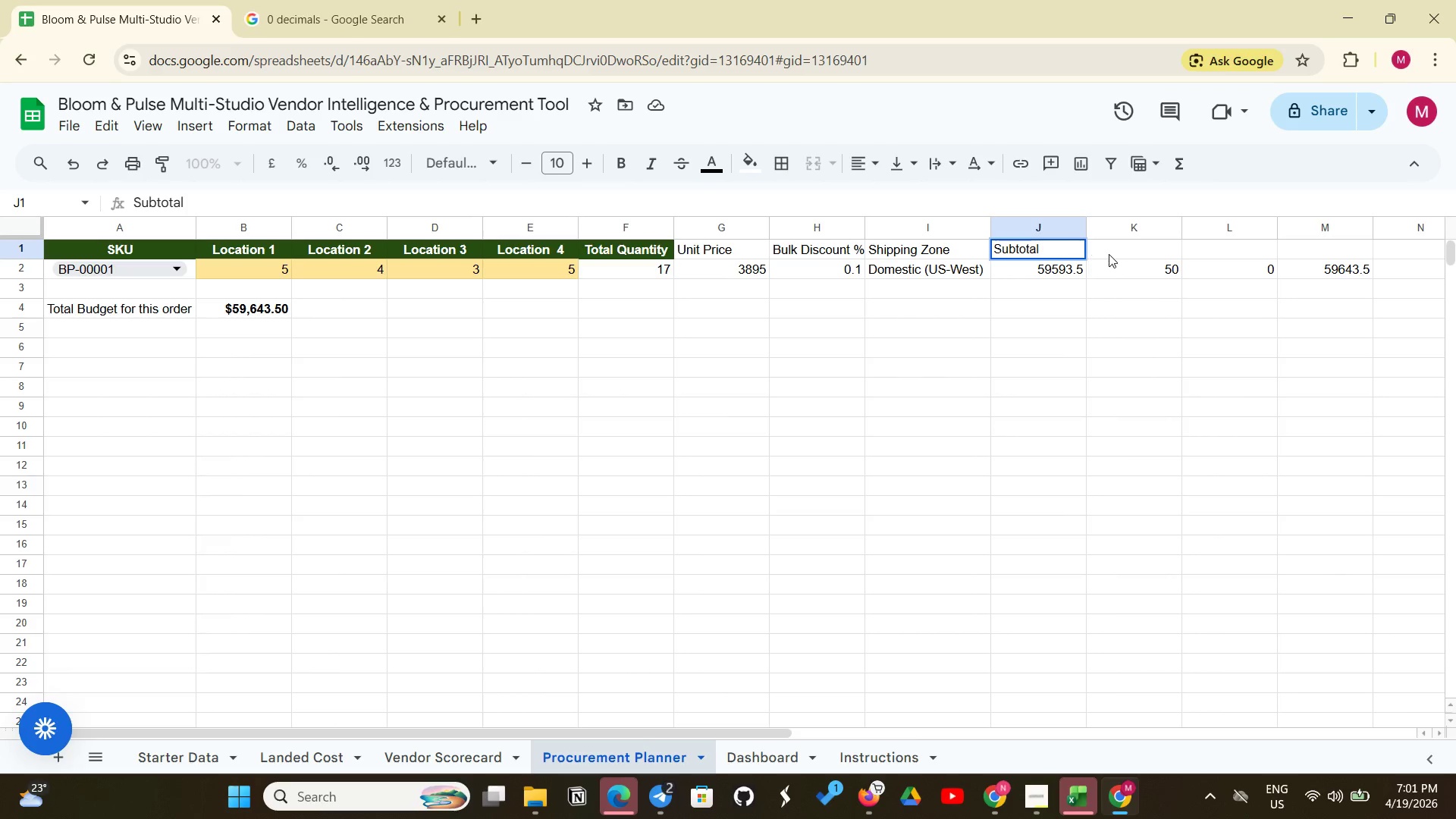 
left_click([1122, 251])
 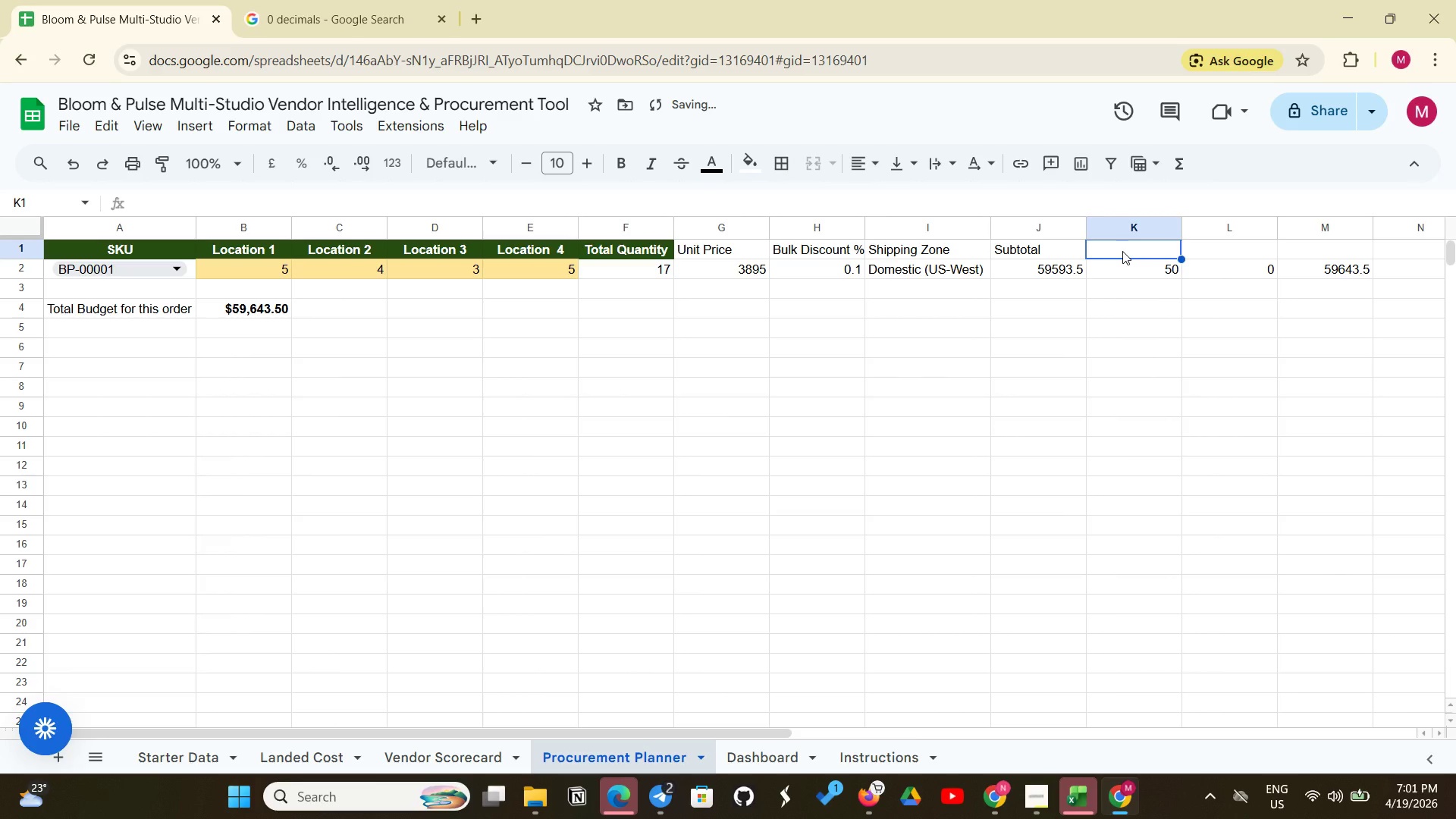 
type(Shipping Cost )
 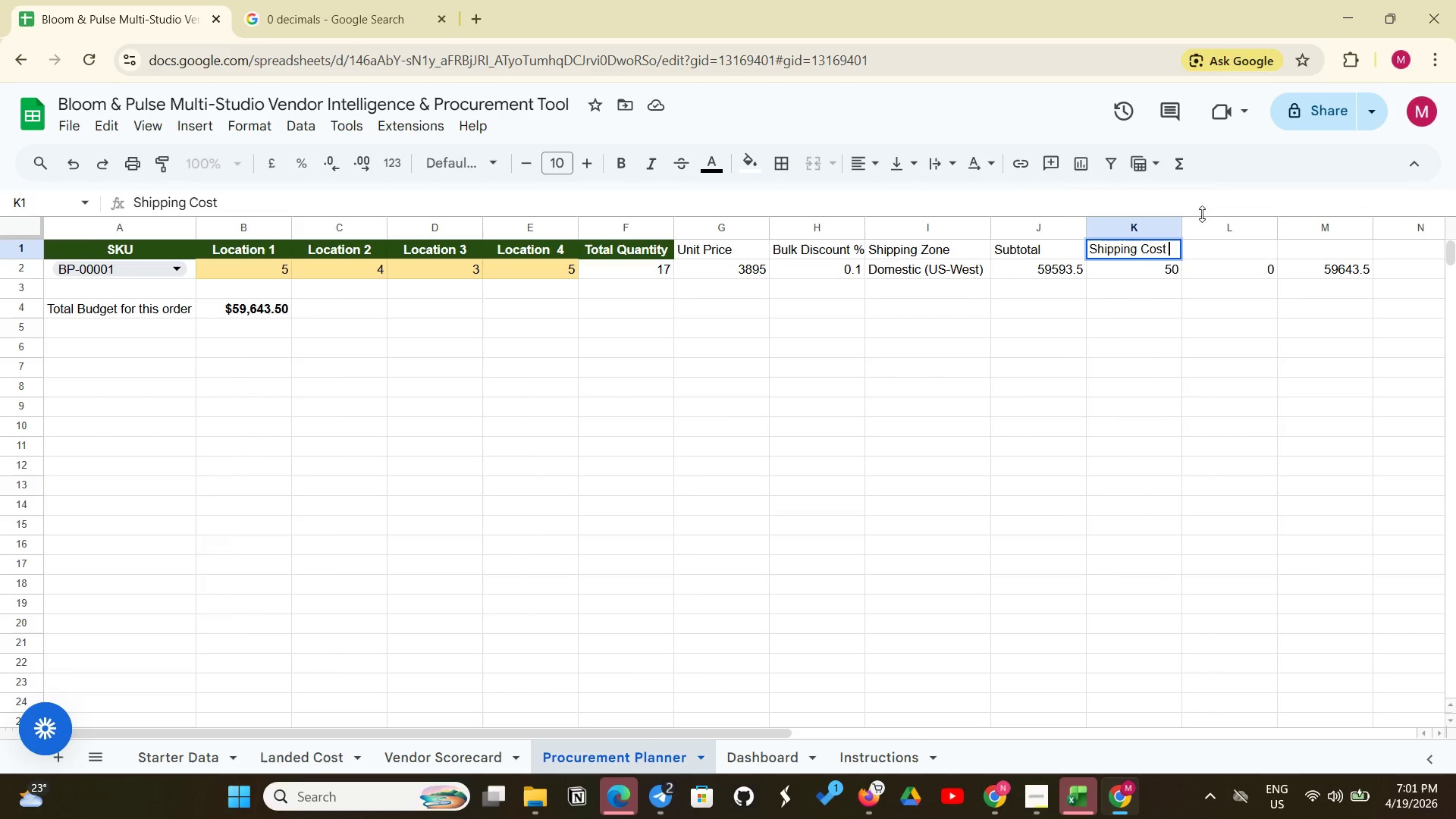 
wait(8.12)
 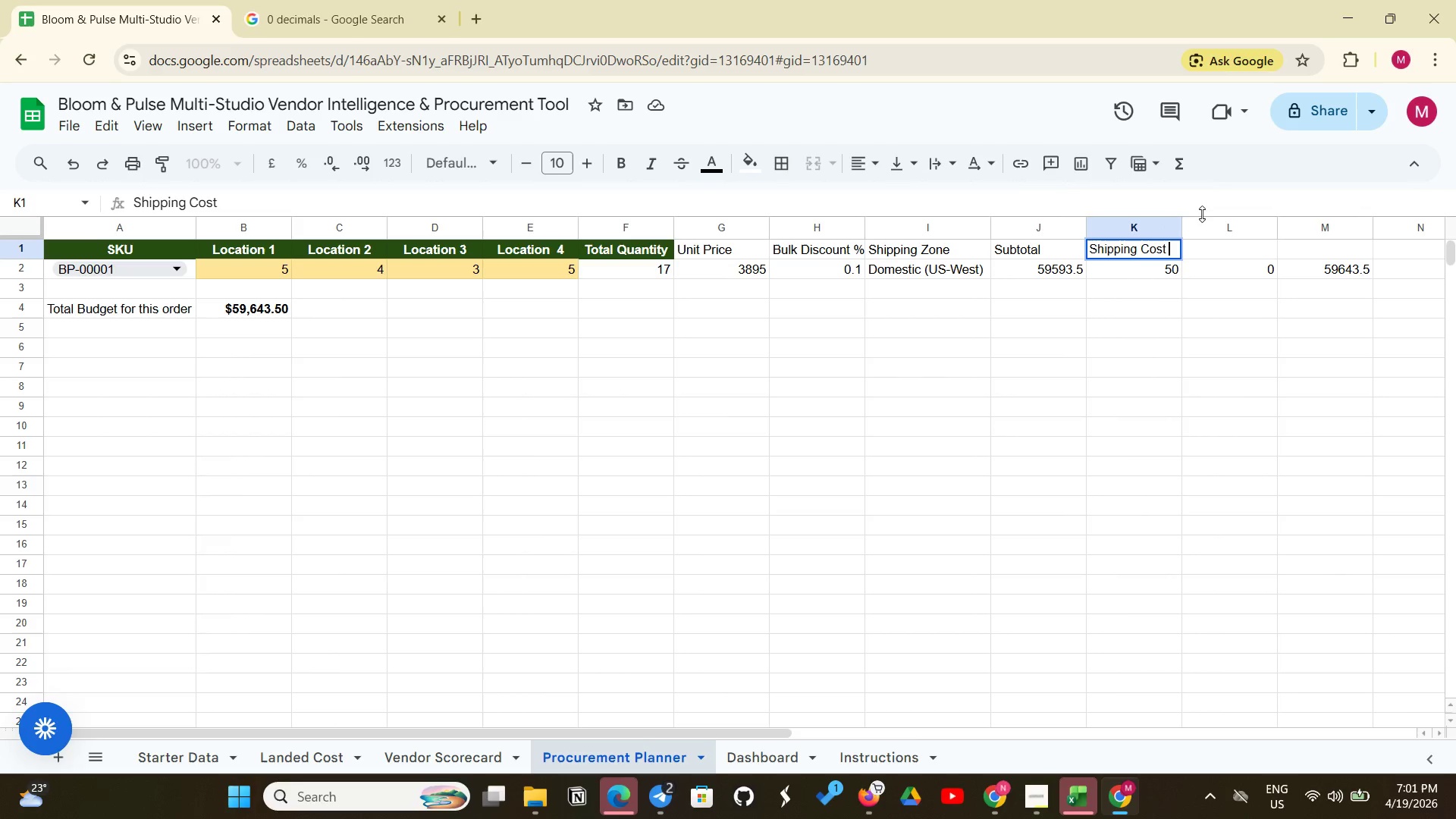 
left_click([1259, 253])
 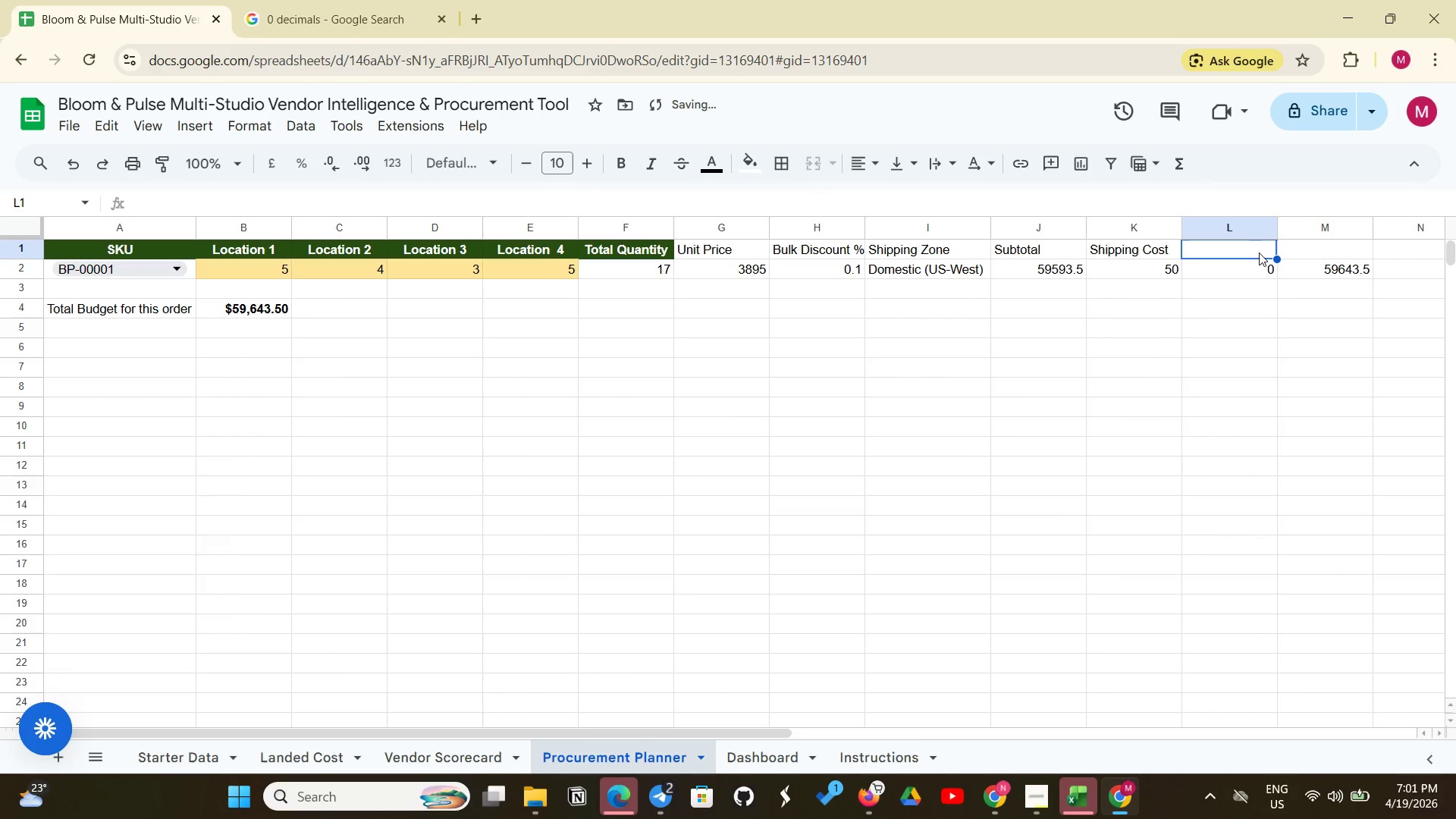 
type(Duties)
 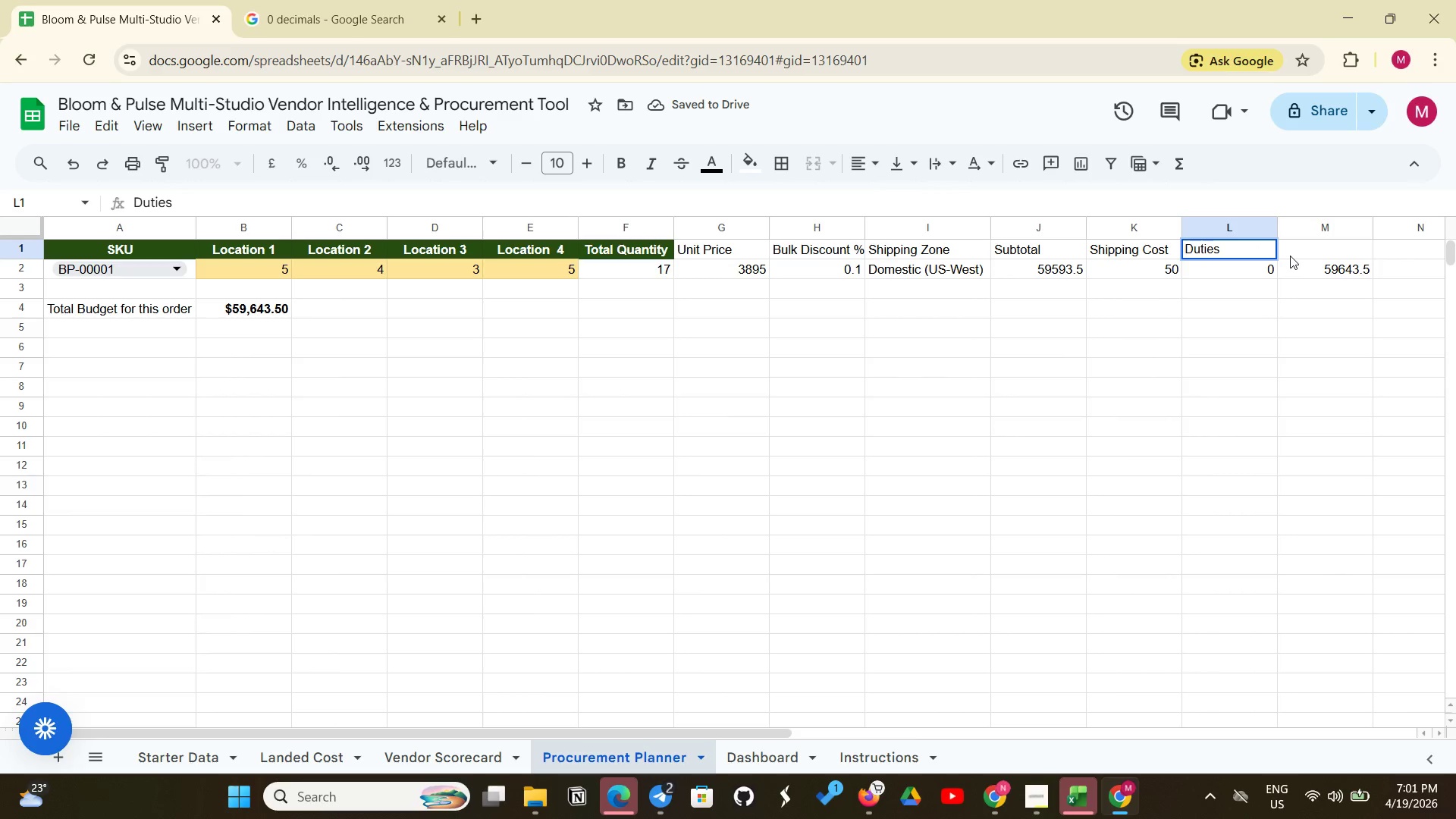 
left_click([1290, 256])
 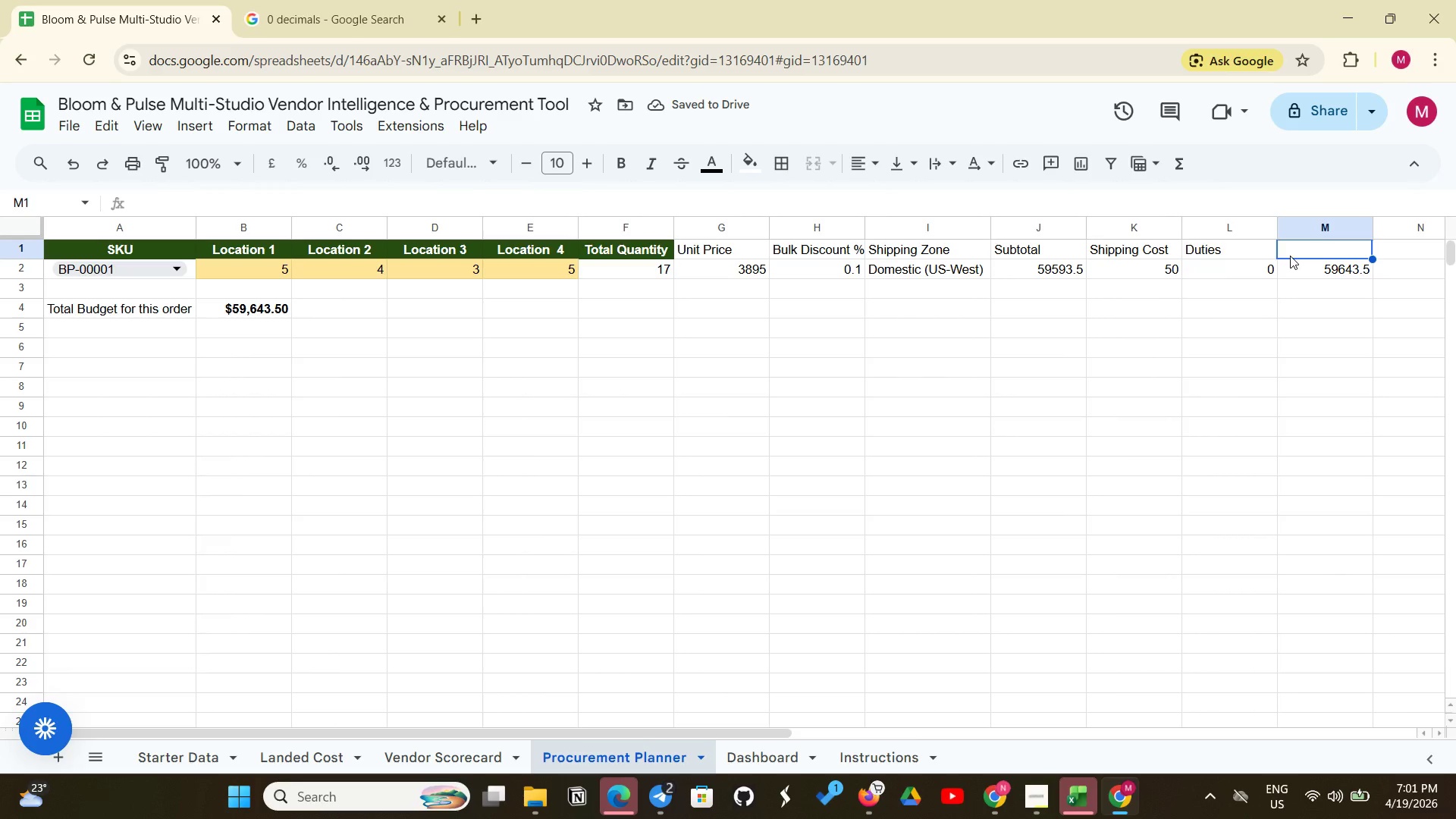 
type(Tota anded Cst)
 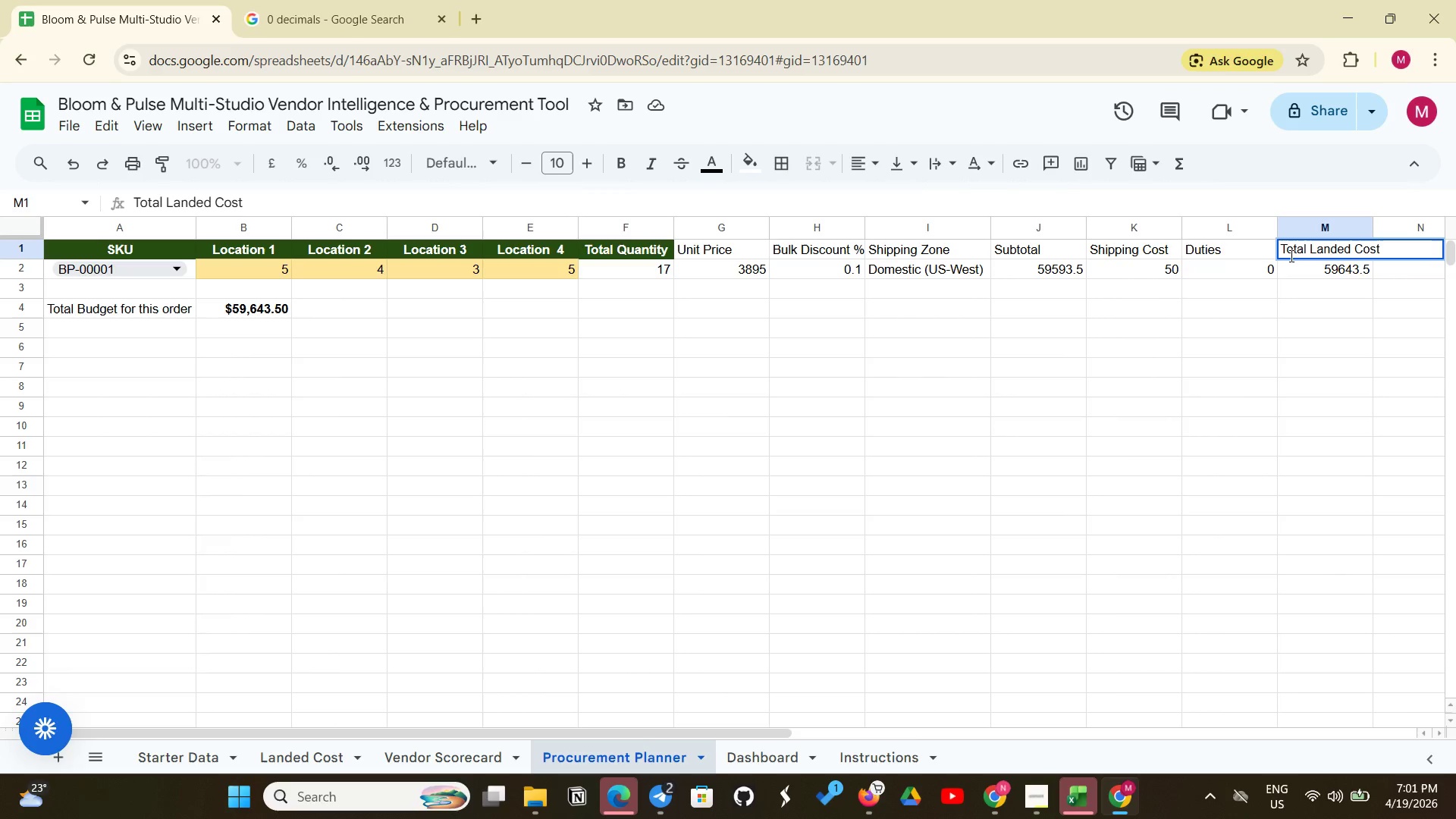 
hold_key(key=L, duration=1.42)
 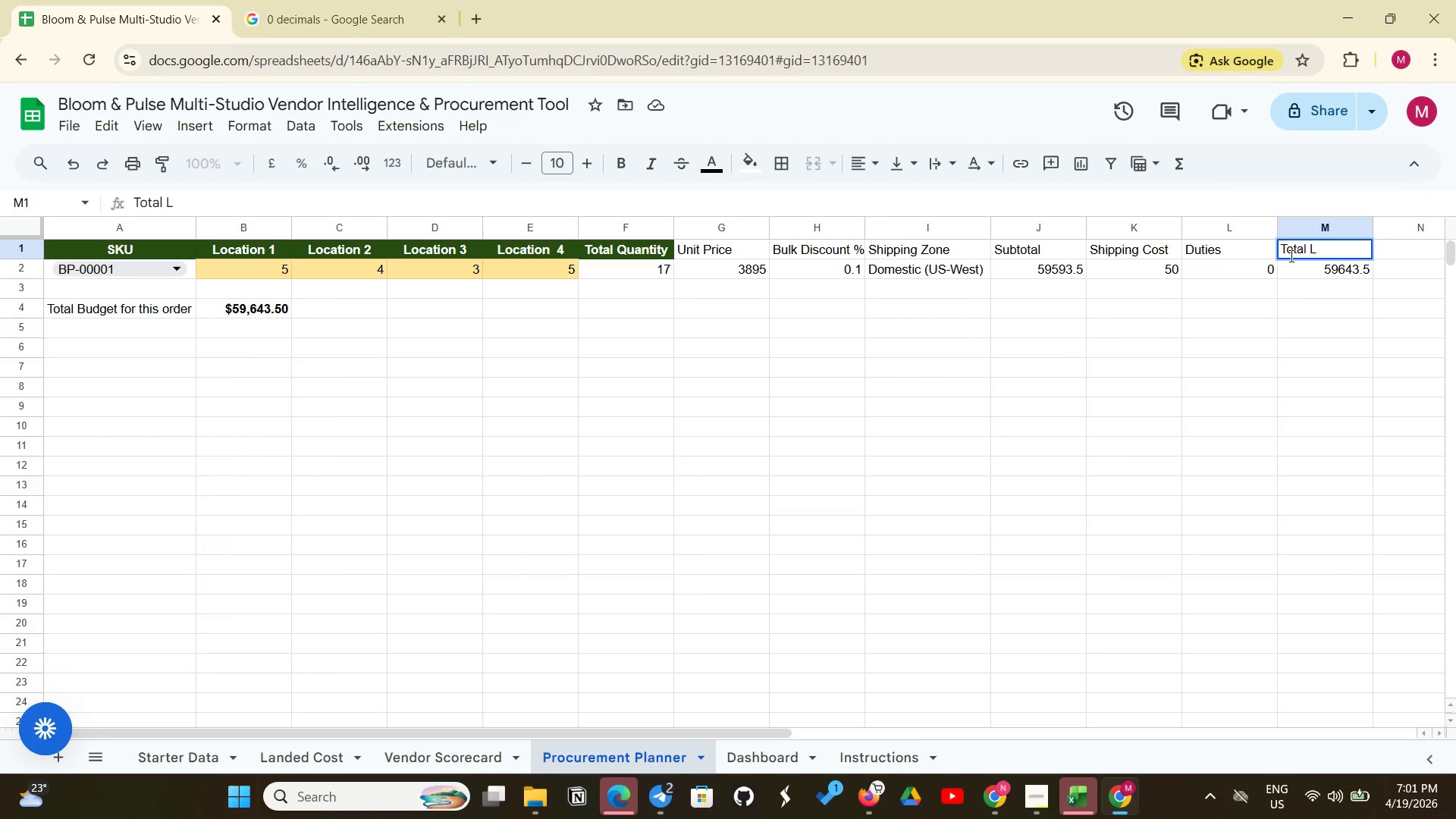 
key(Enter)
 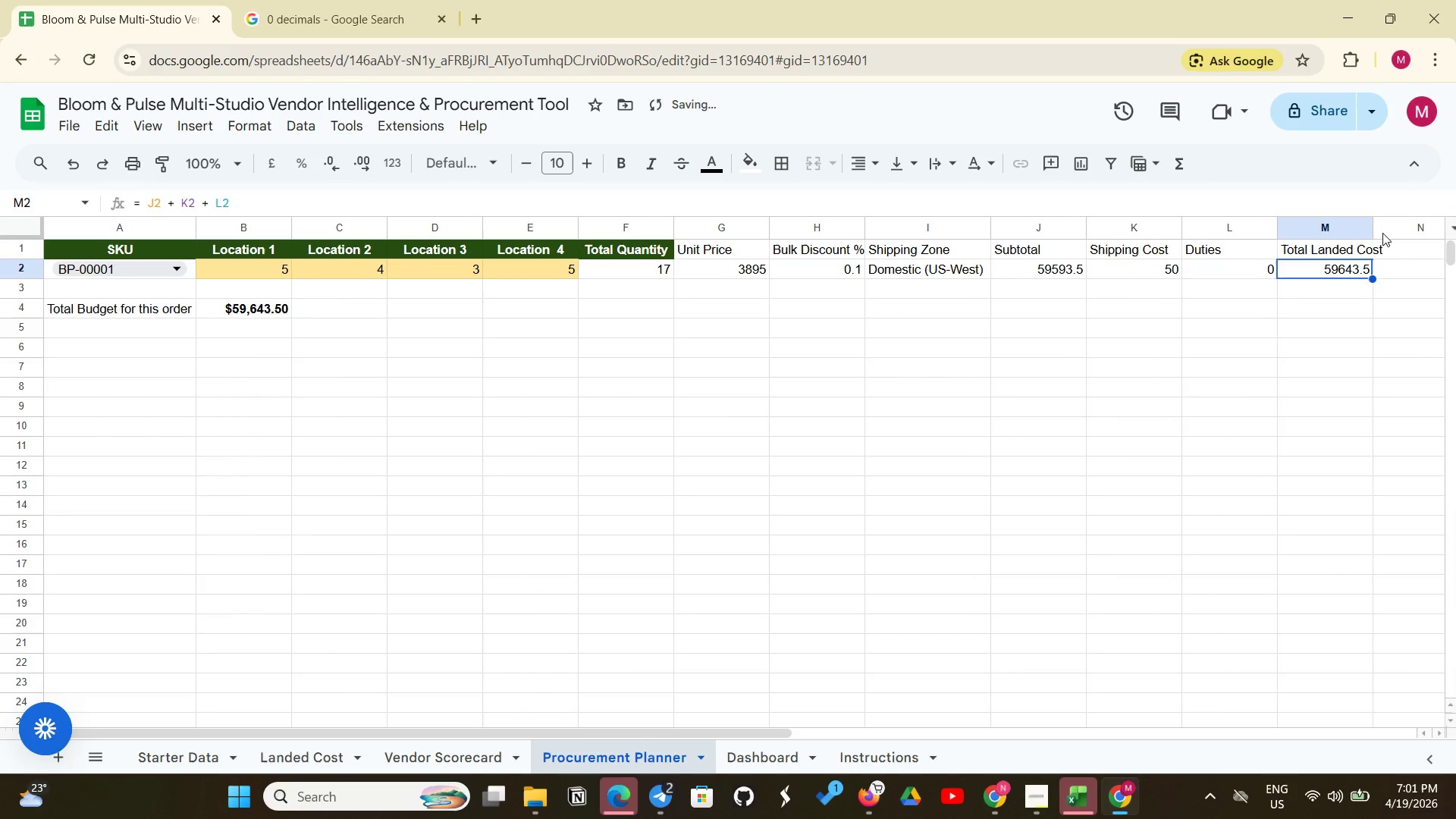 
left_click_drag(start_coordinate=[1372, 229], to_coordinate=[1388, 229])
 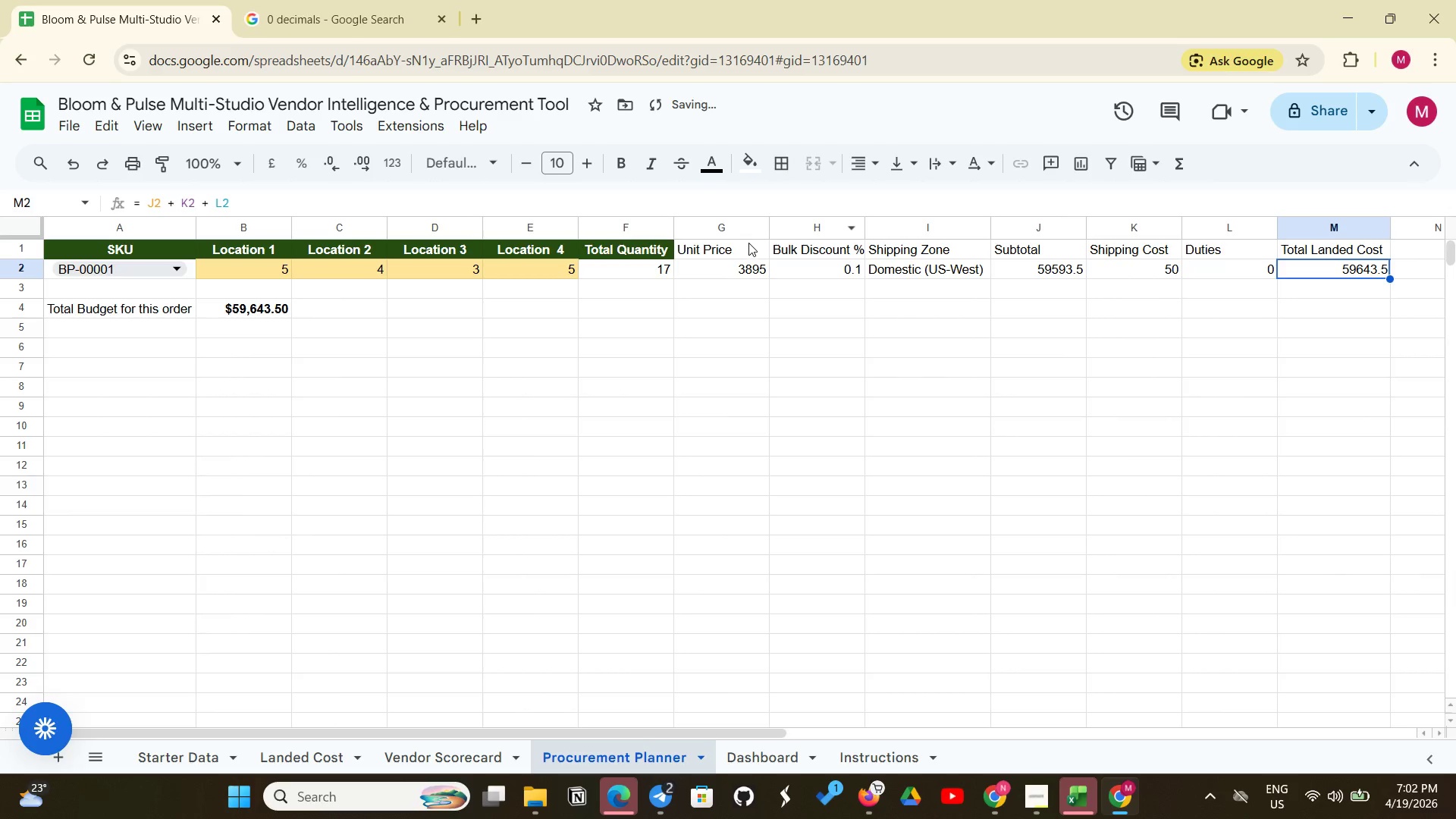 
left_click_drag(start_coordinate=[751, 256], to_coordinate=[1327, 251])
 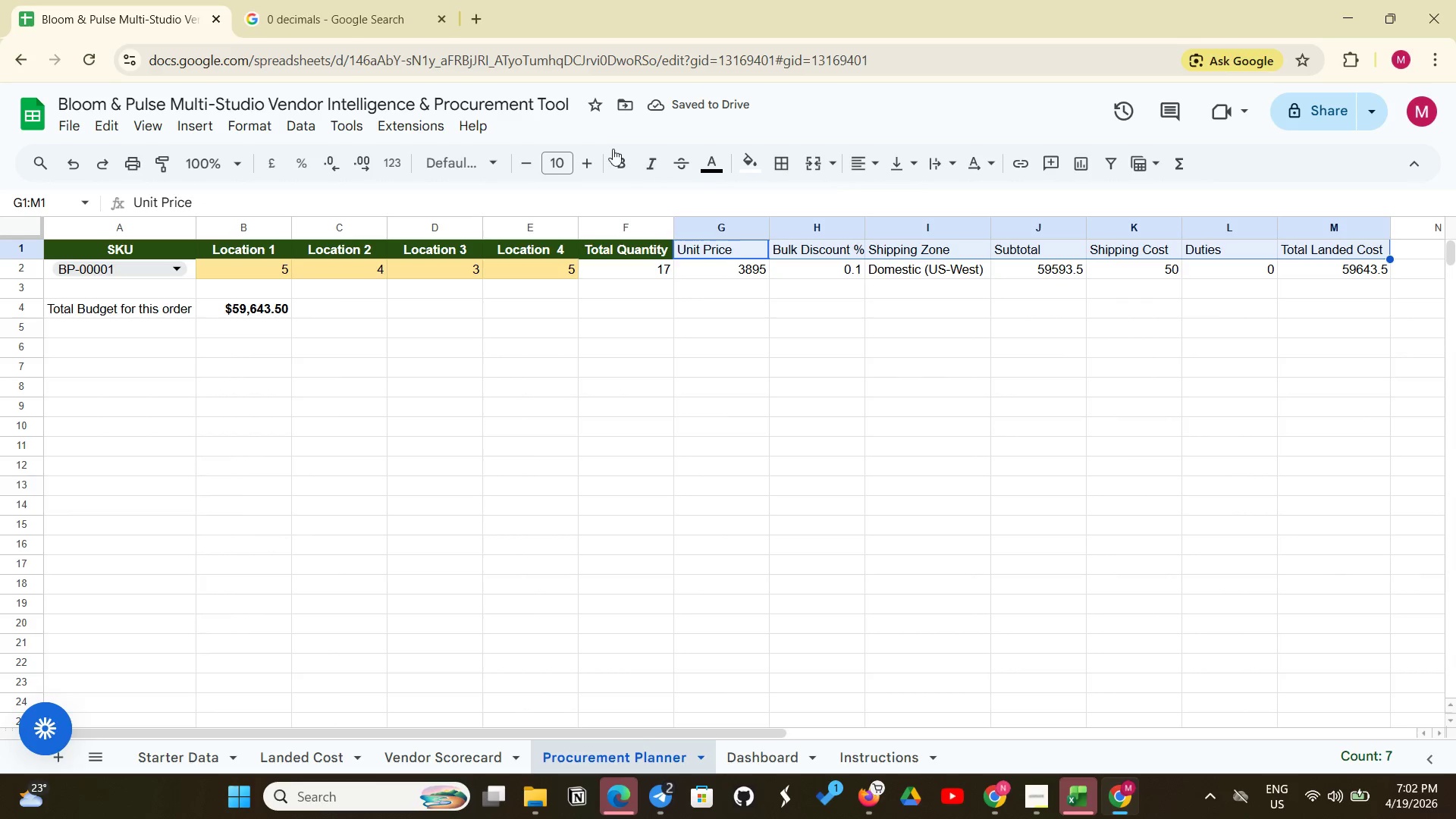 
left_click([626, 158])
 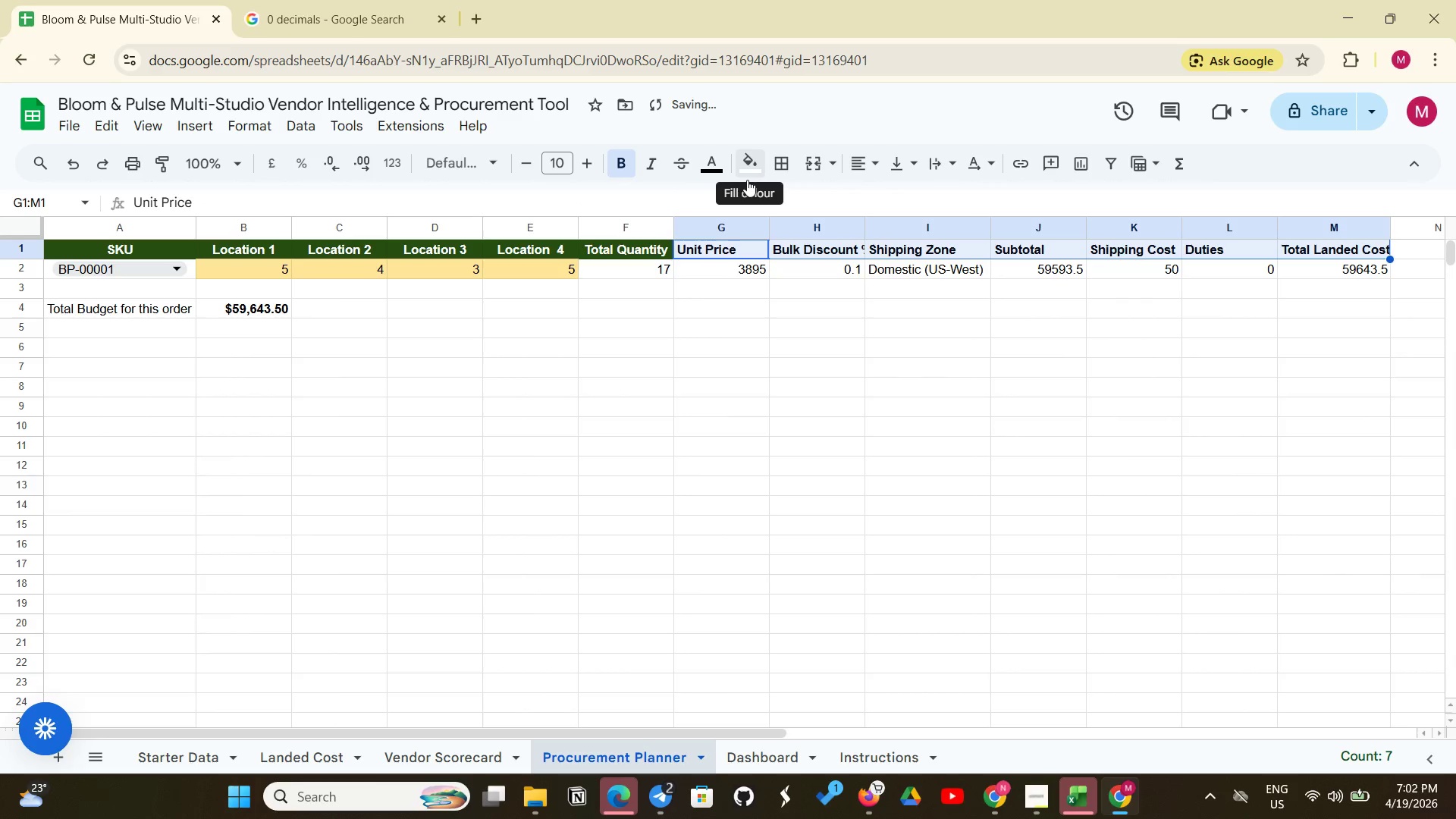 
left_click([744, 169])
 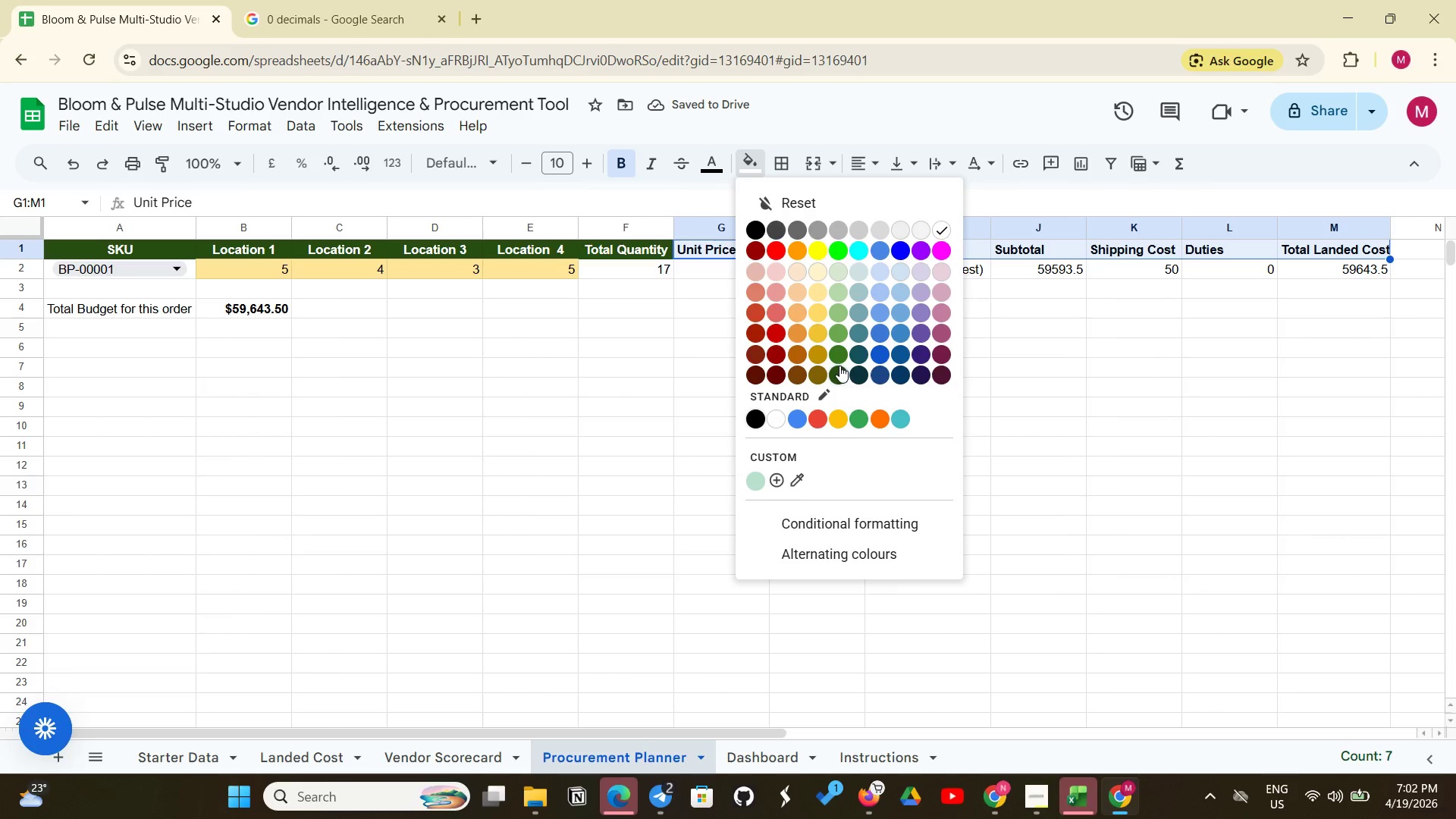 
left_click([839, 367])
 